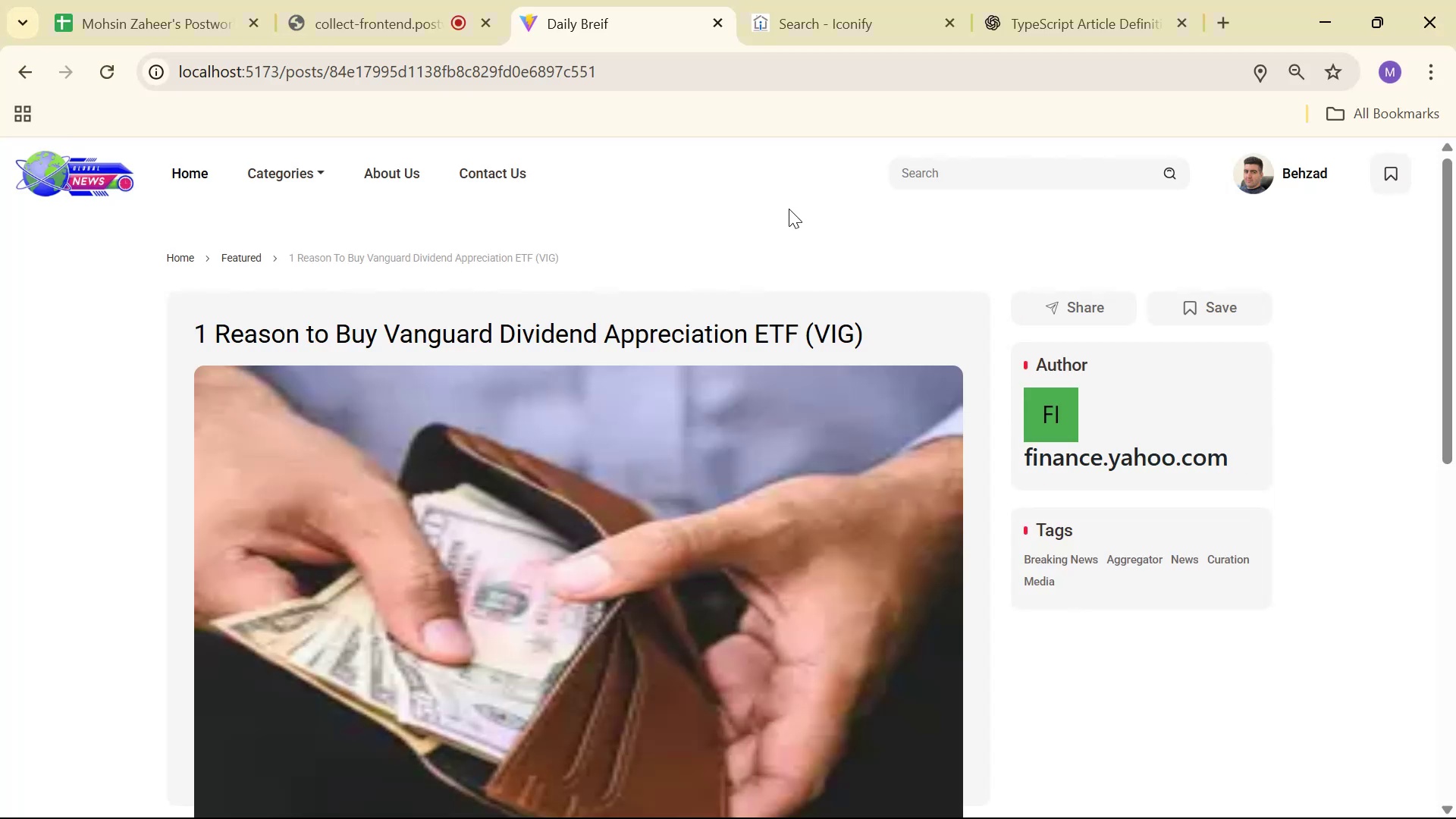 
key(Alt+Tab)
 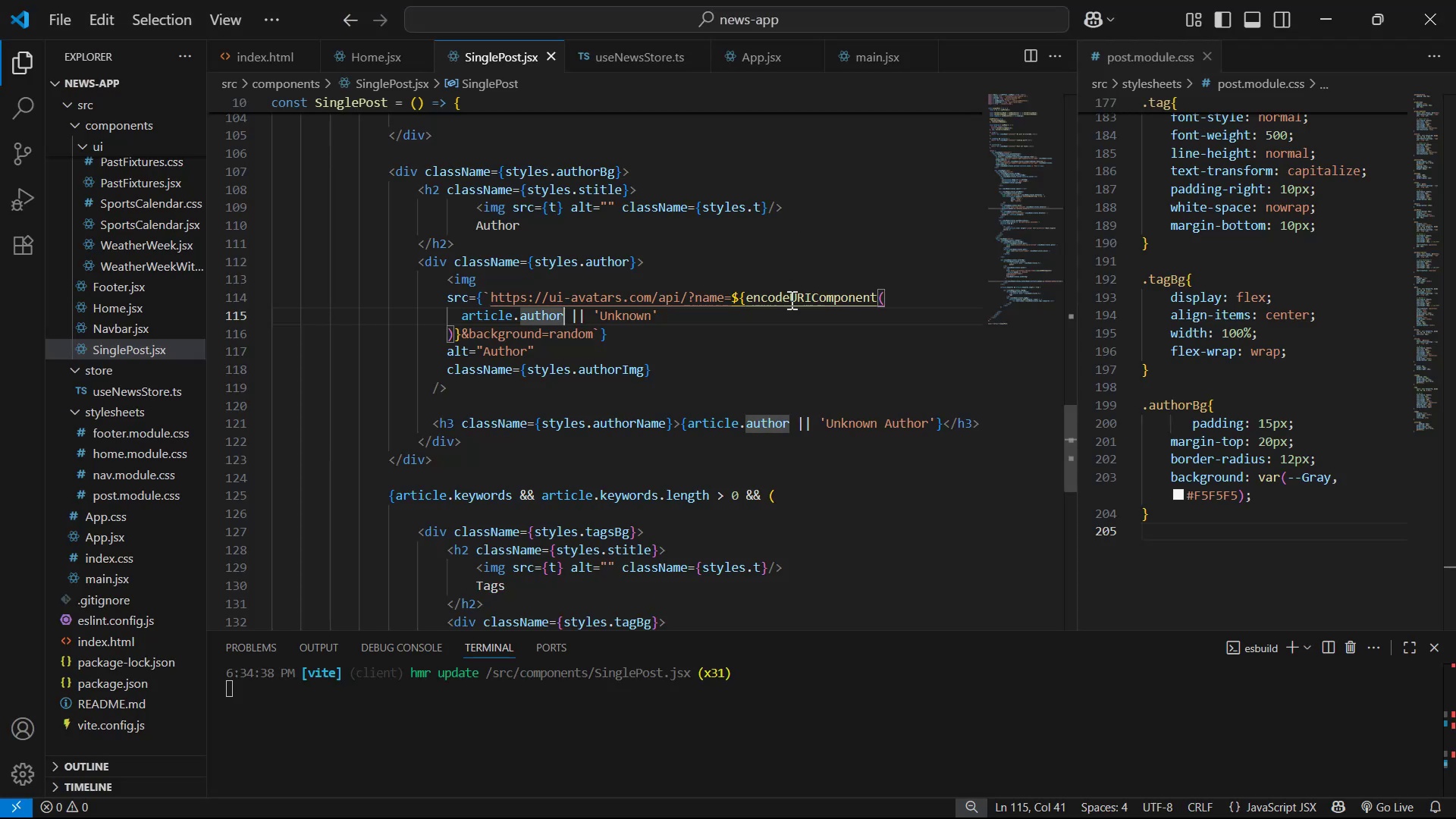 
scroll: coordinate [779, 327], scroll_direction: down, amount: 1.0
 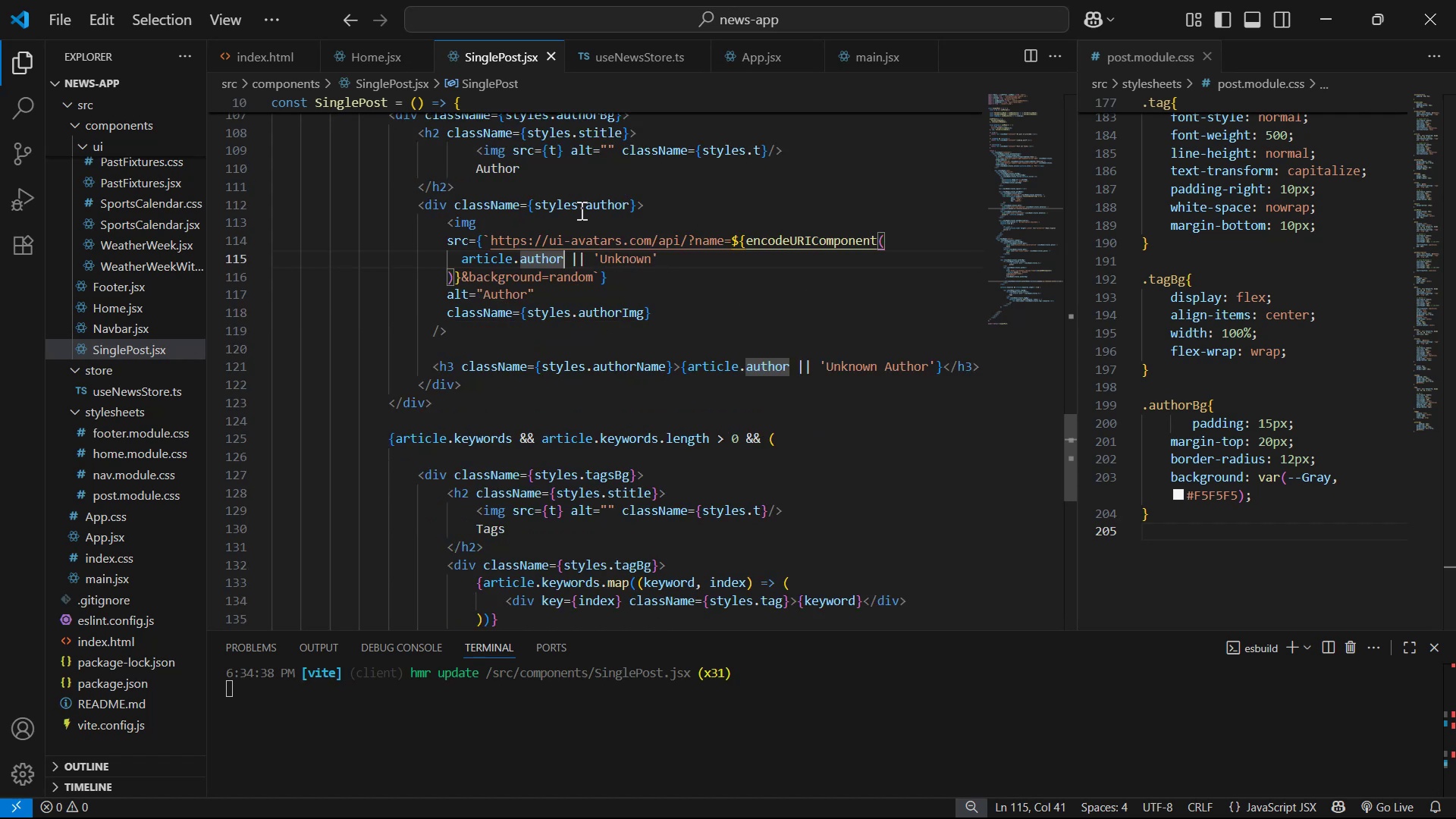 
scroll: coordinate [638, 261], scroll_direction: up, amount: 1.0
 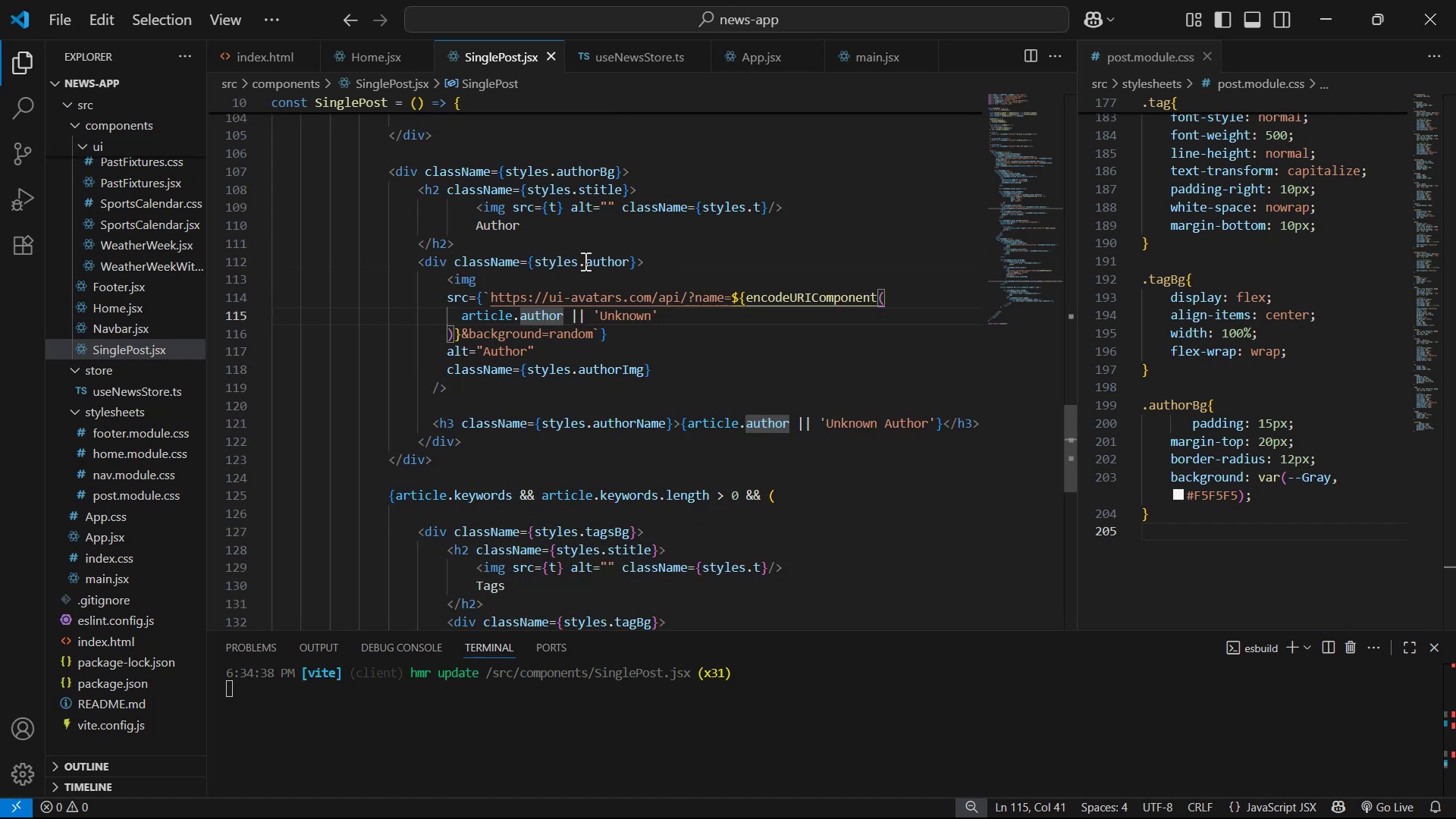 
left_click_drag(start_coordinate=[578, 261], to_coordinate=[626, 261])
 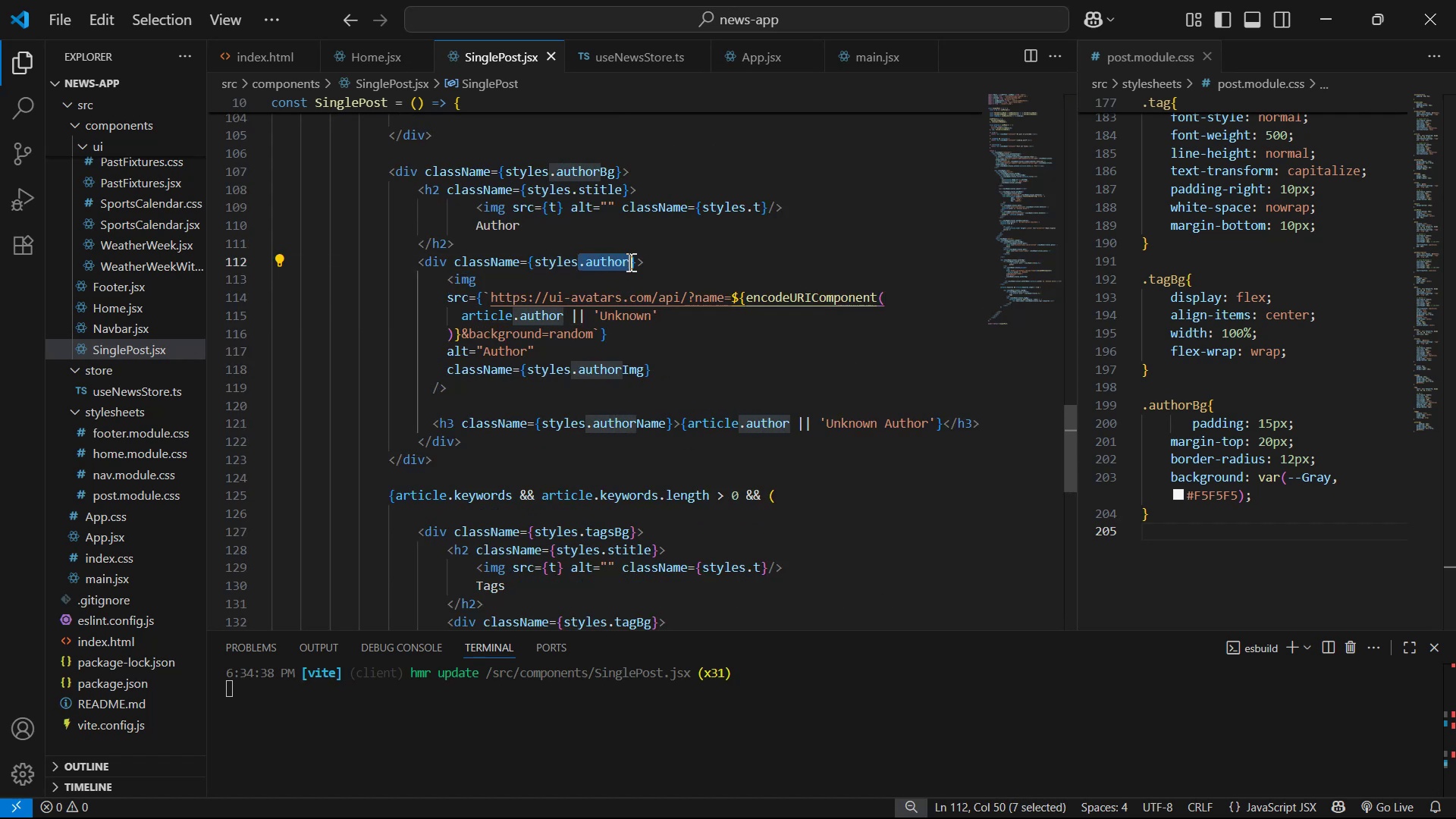 
key(Control+C)
 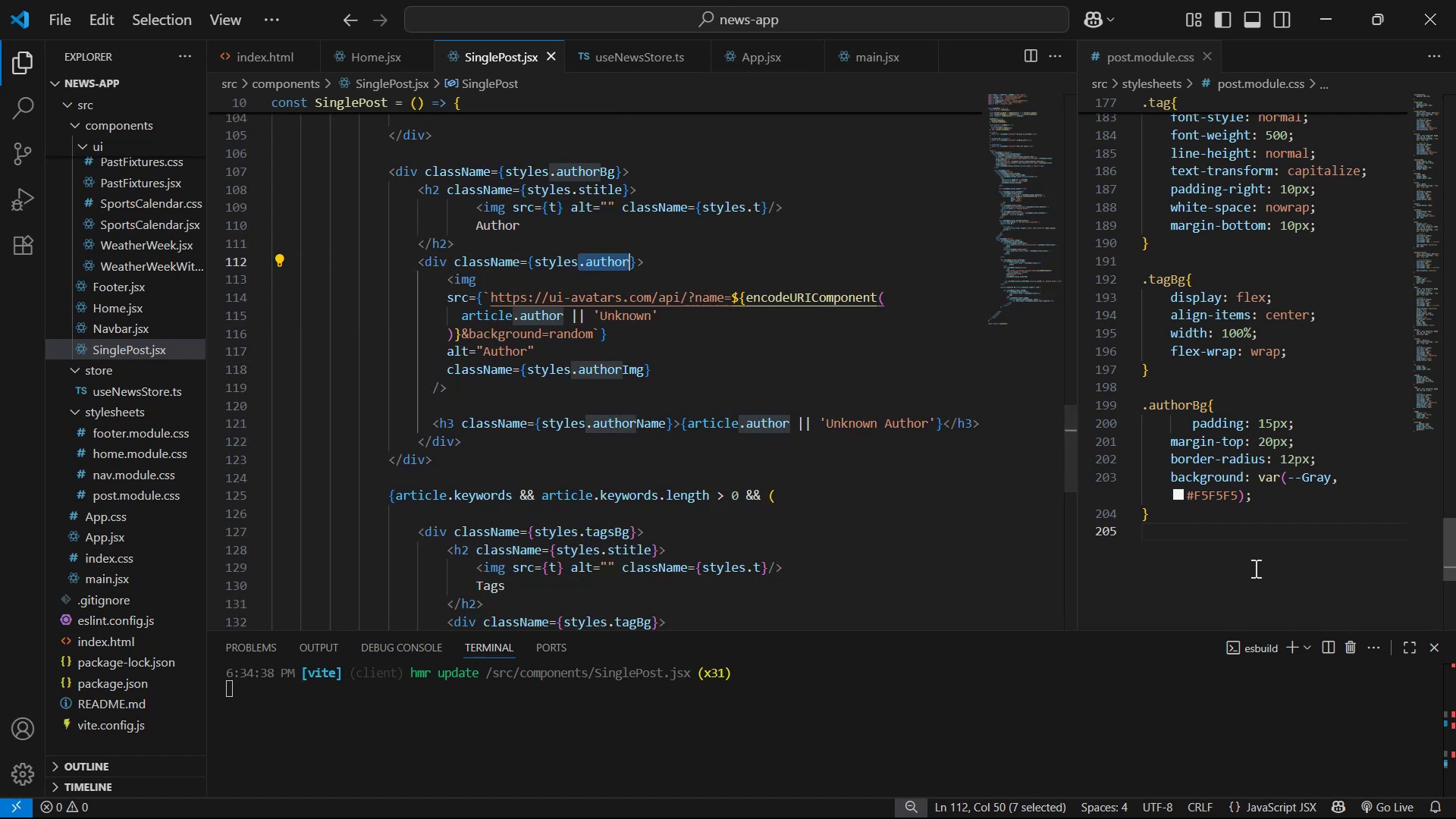 
left_click([1243, 532])
 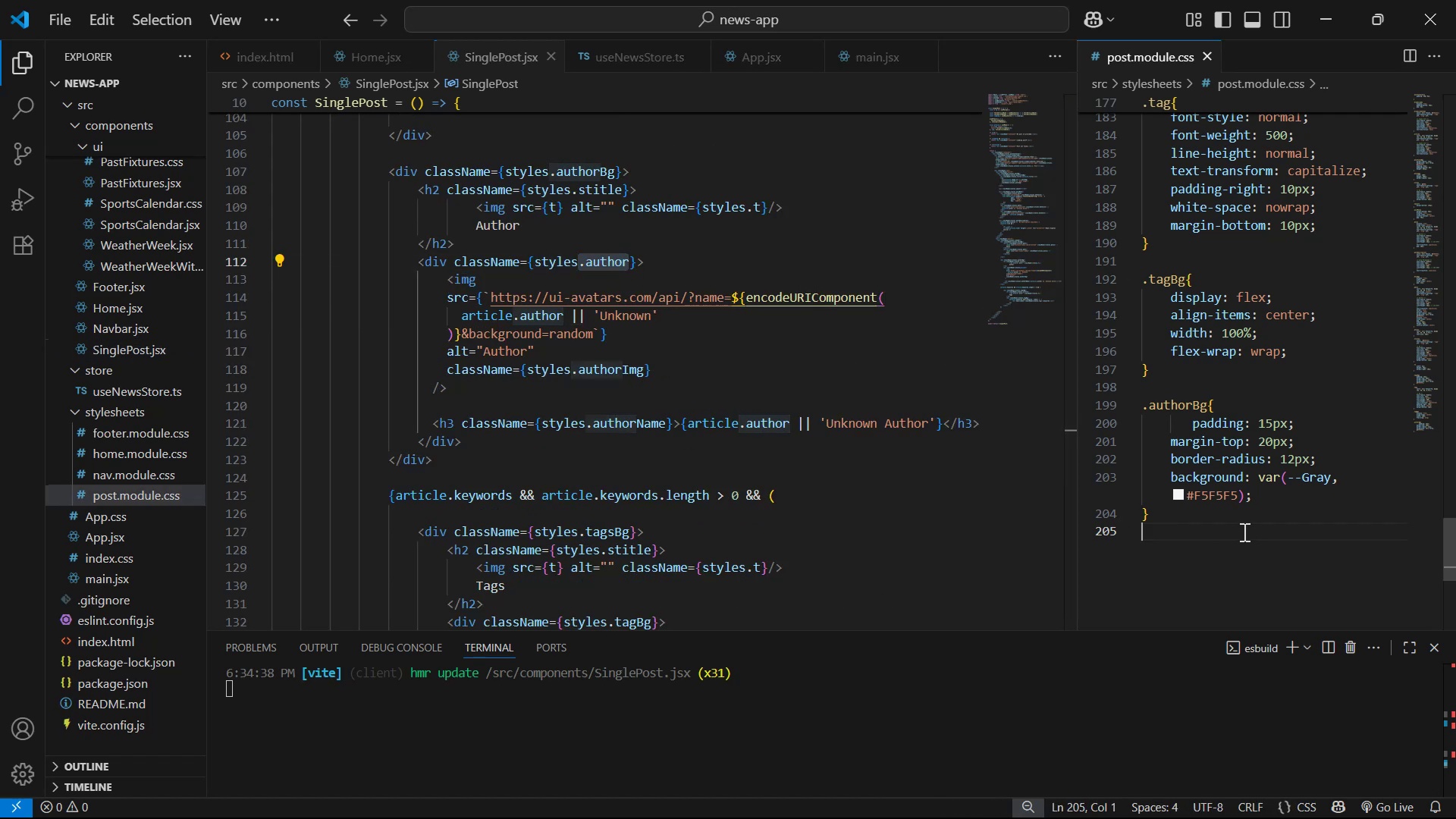 
key(Enter)
 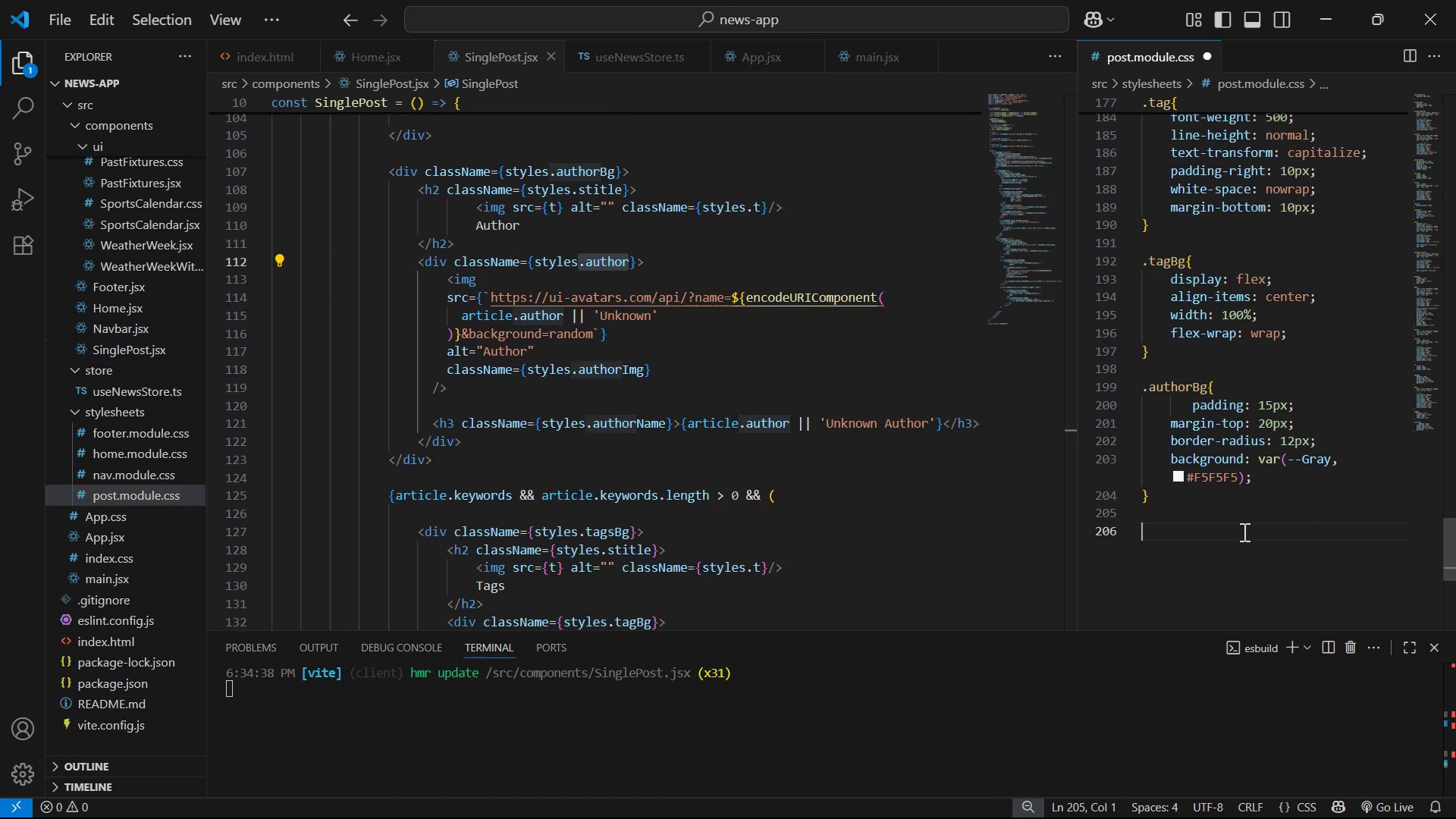 
key(Enter)
 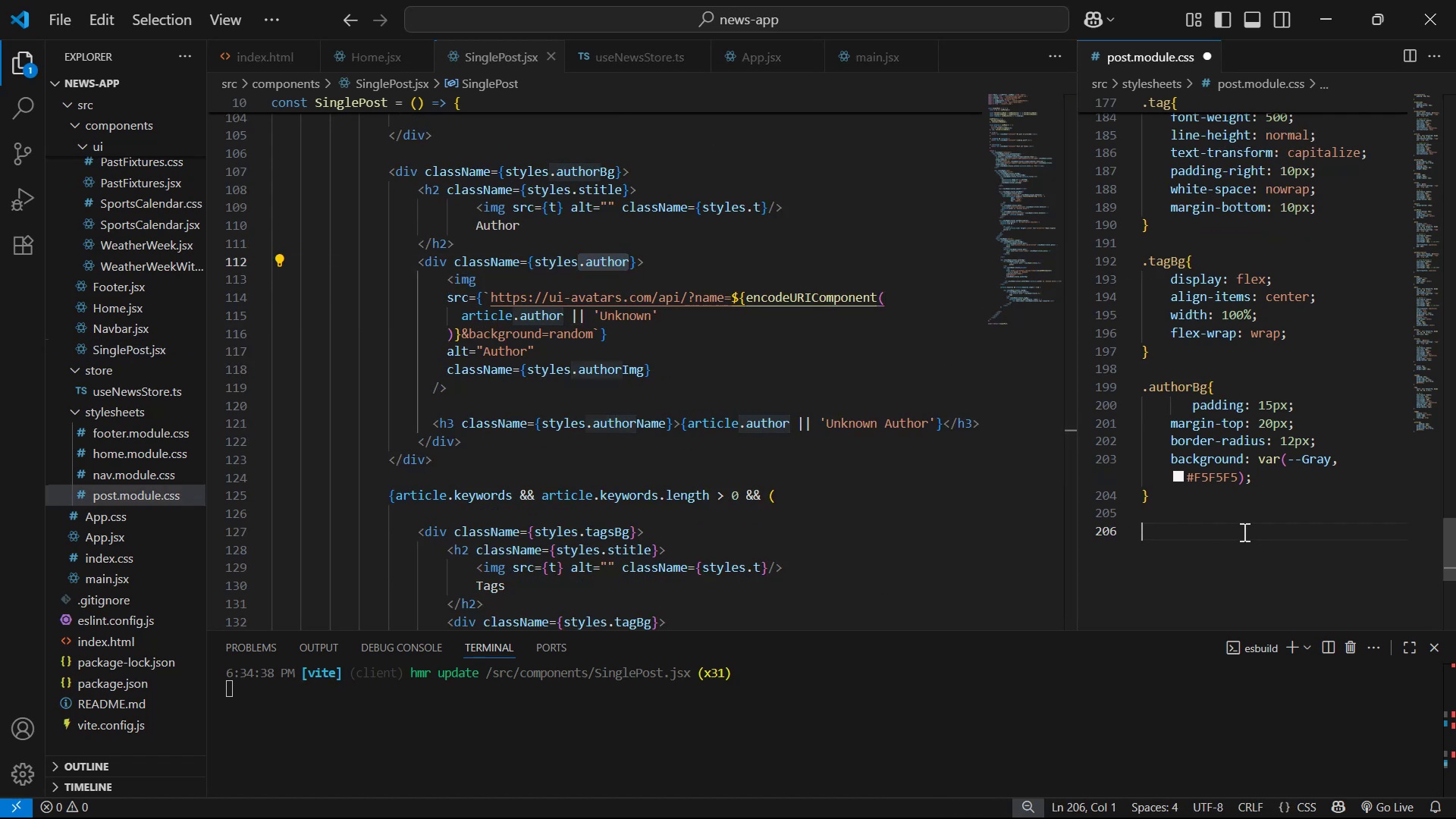 
key(Control+ControlLeft)
 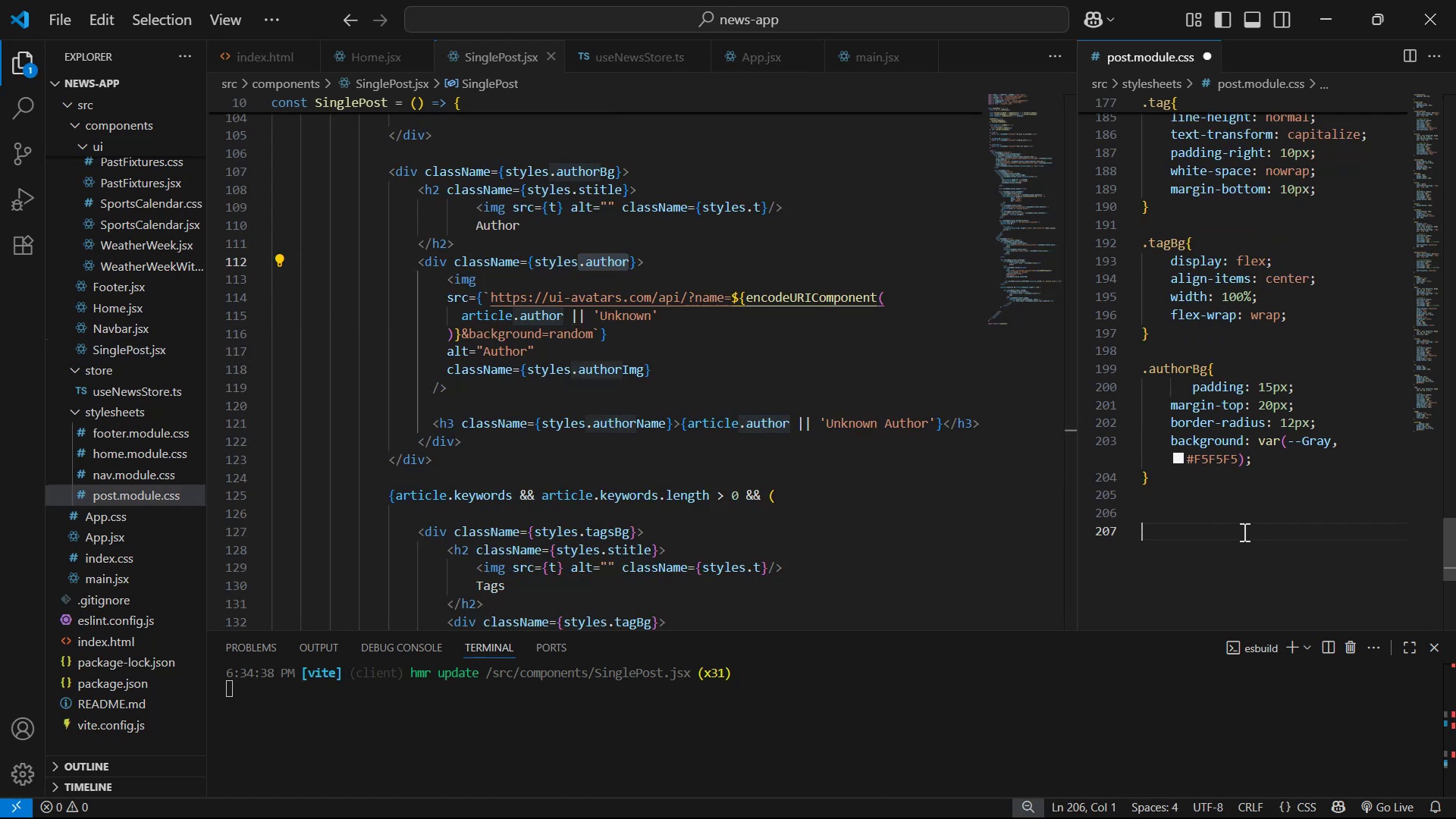 
key(Control+V)
 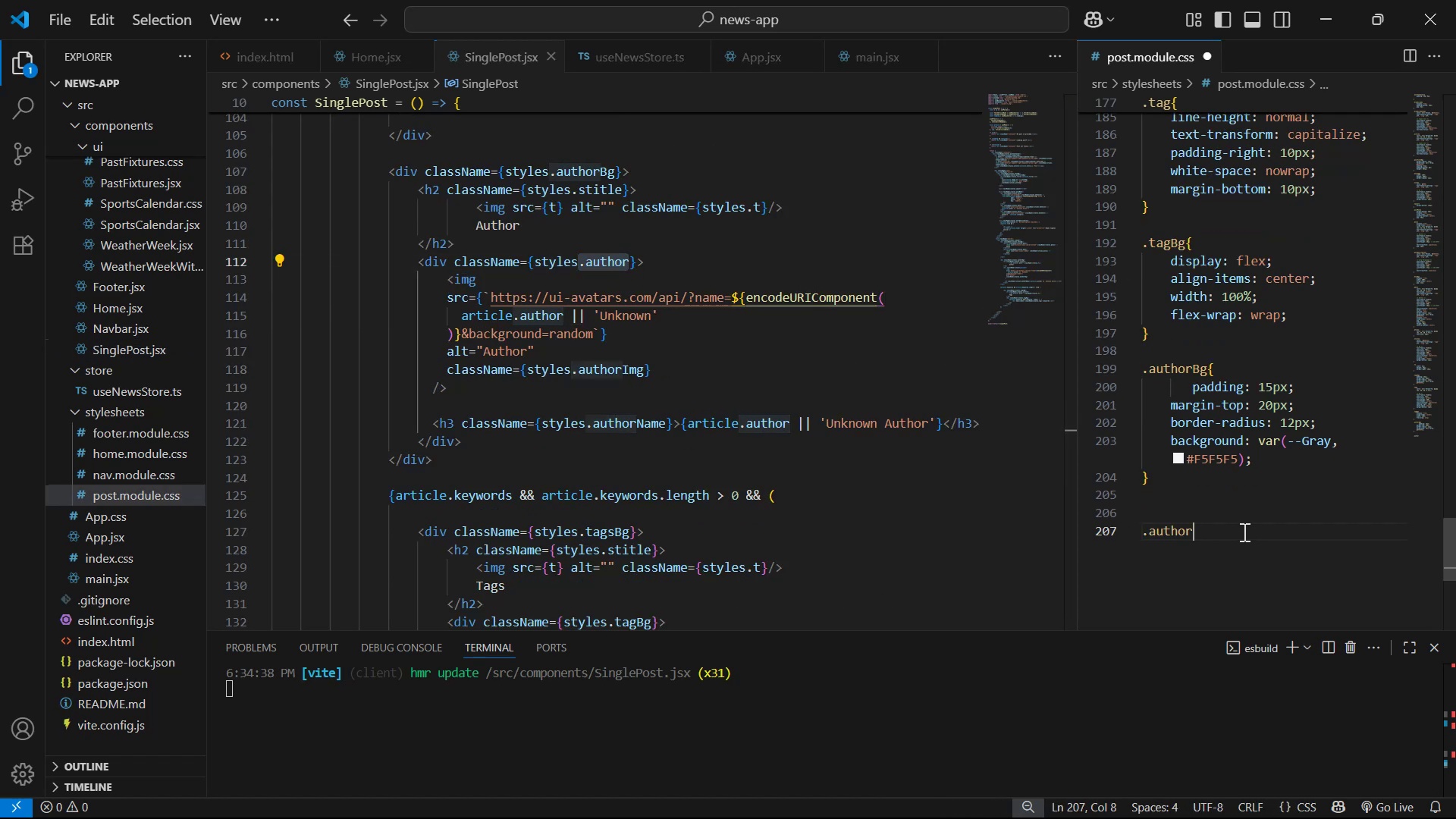 
key(Shift+ShiftLeft)
 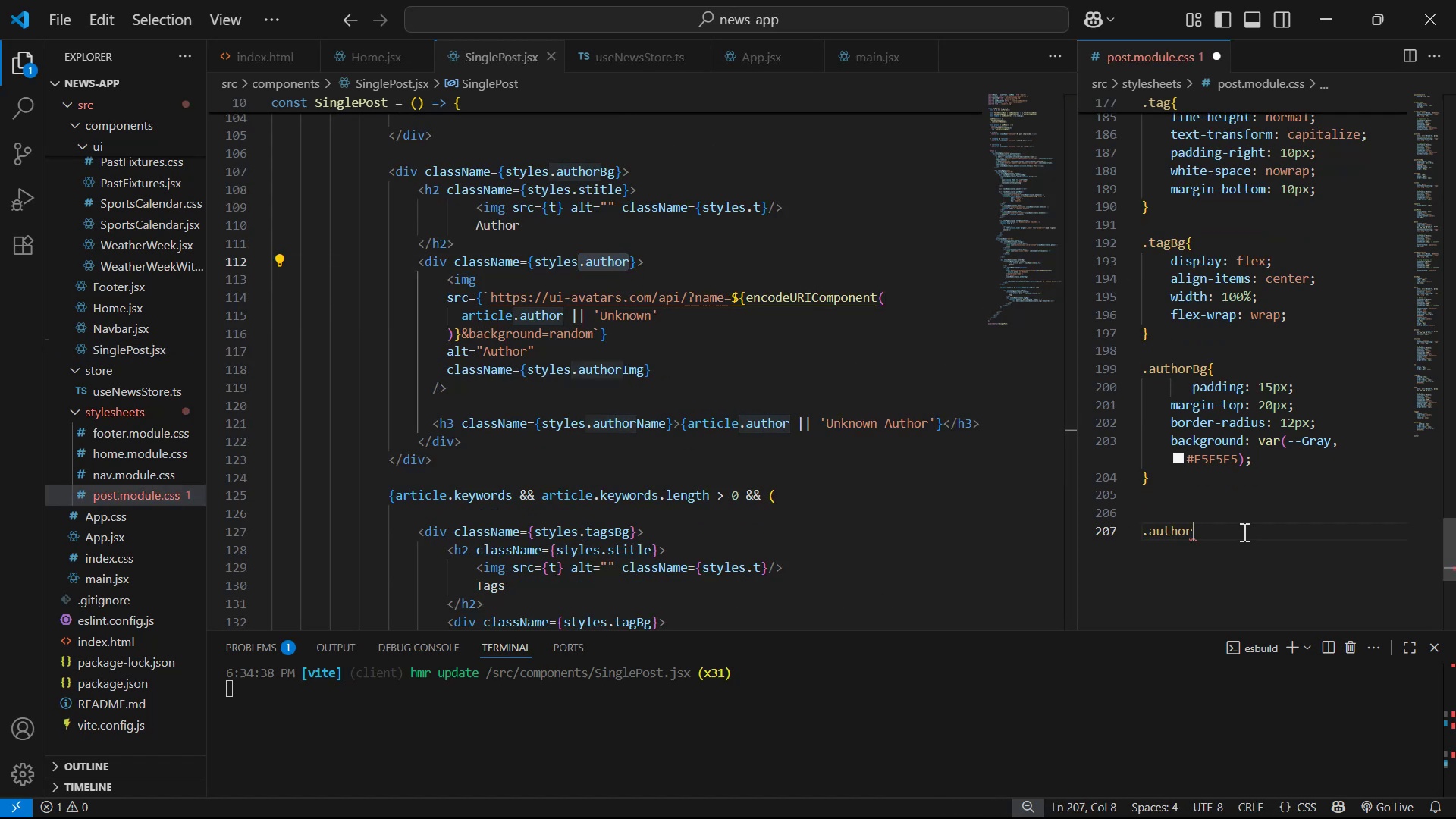 
key(Shift+BracketLeft)
 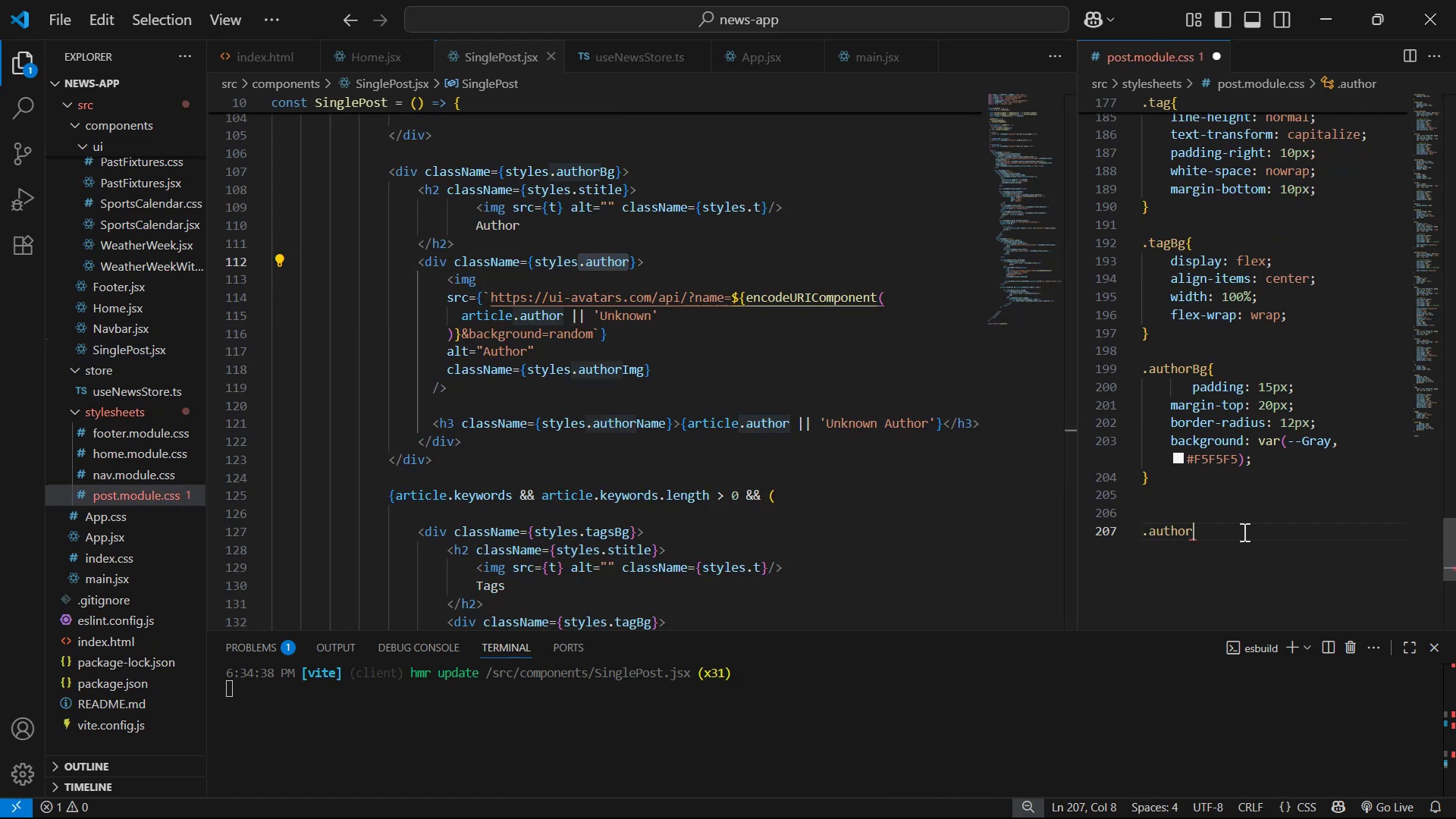 
key(Shift+Enter)
 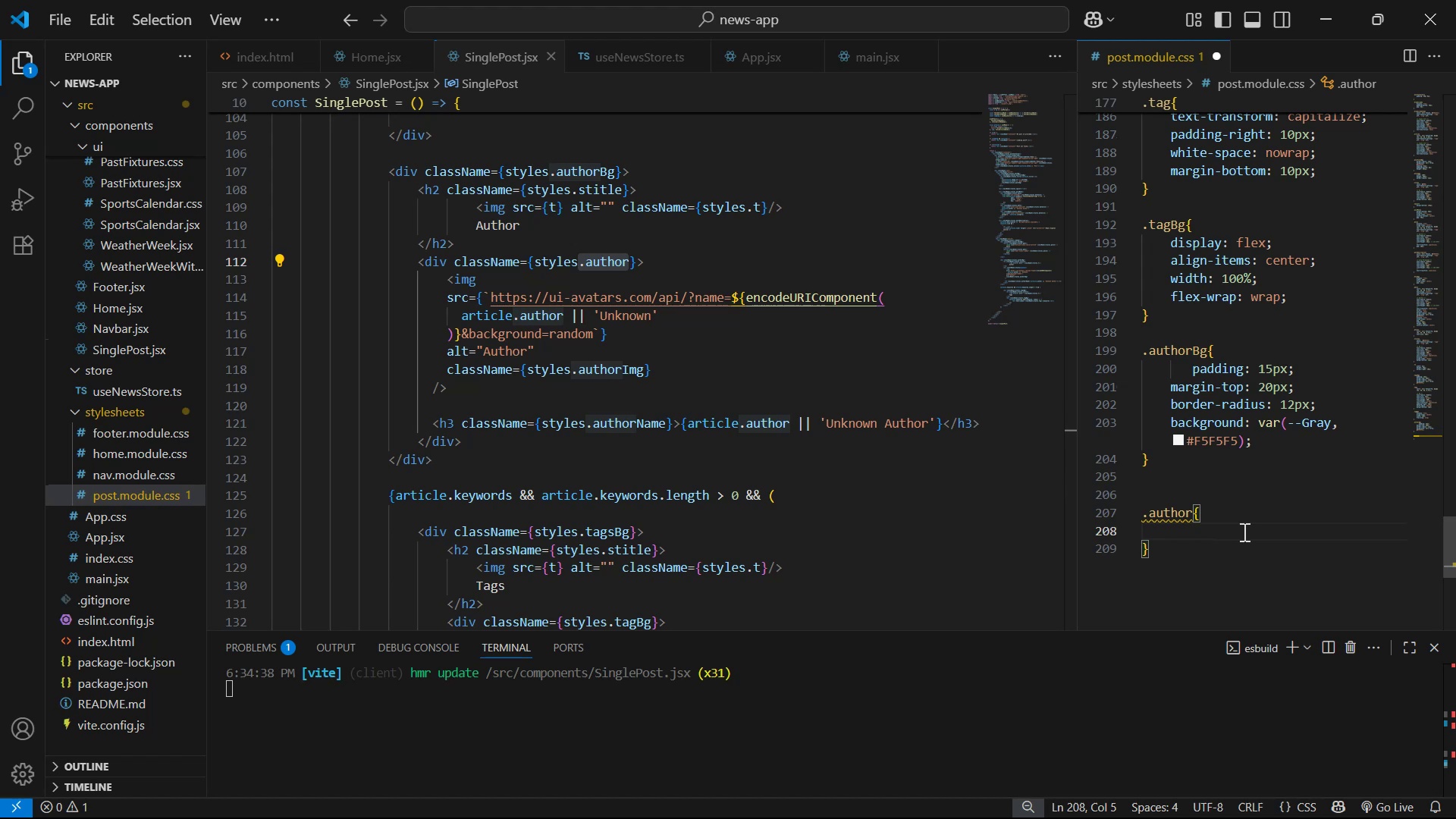 
type(dis)
 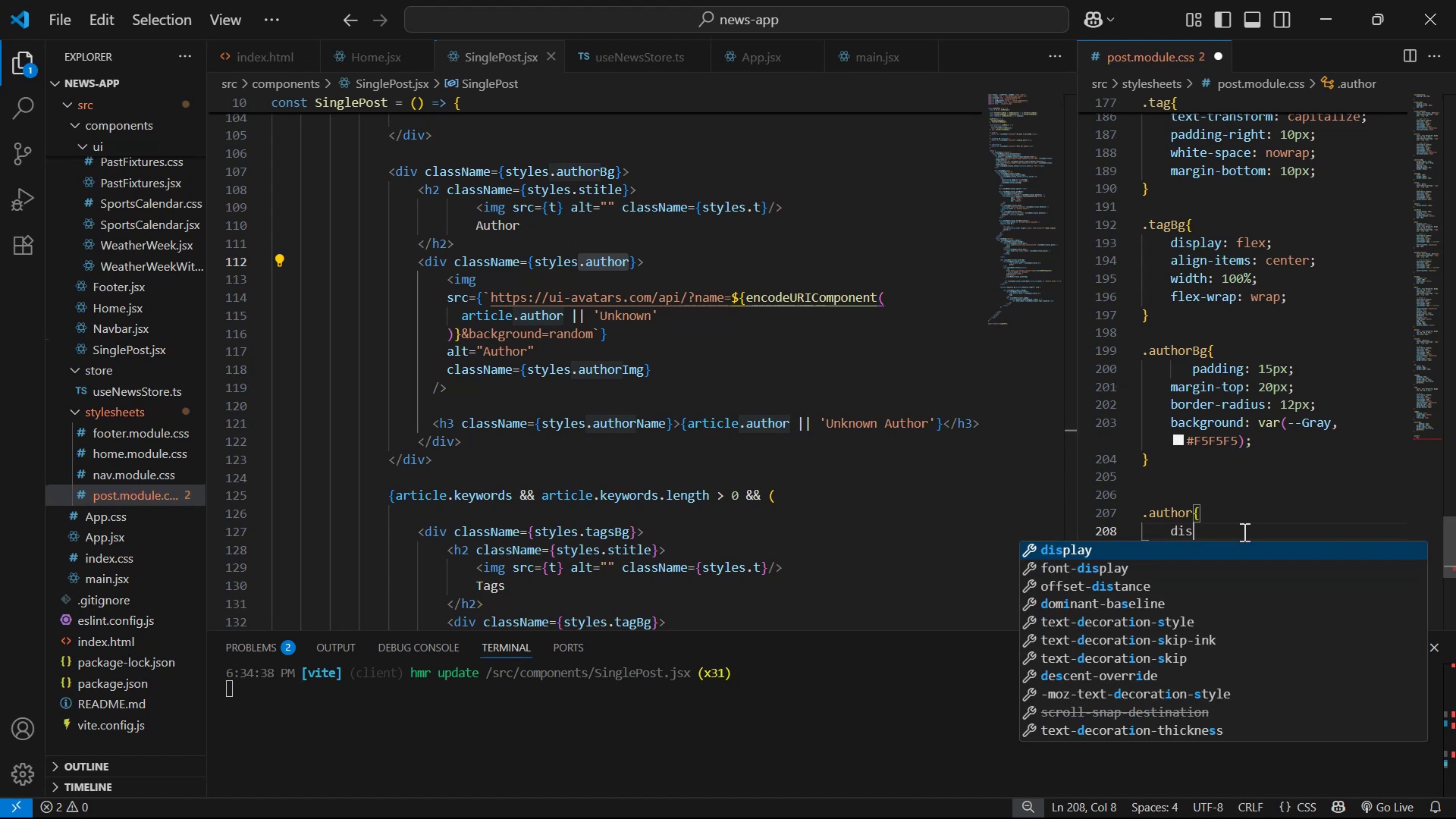 
key(Enter)
 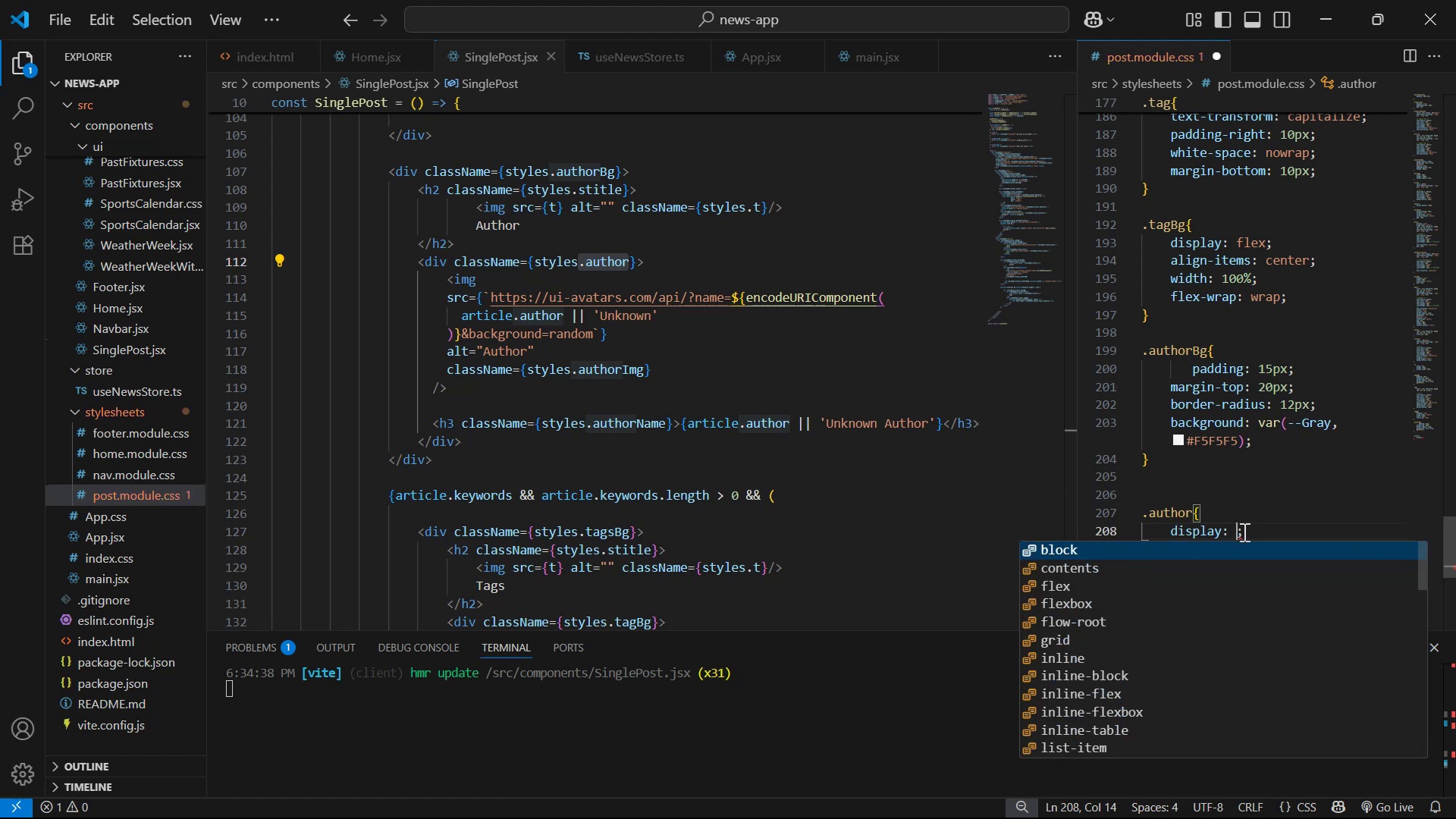 
key(ArrowDown)
 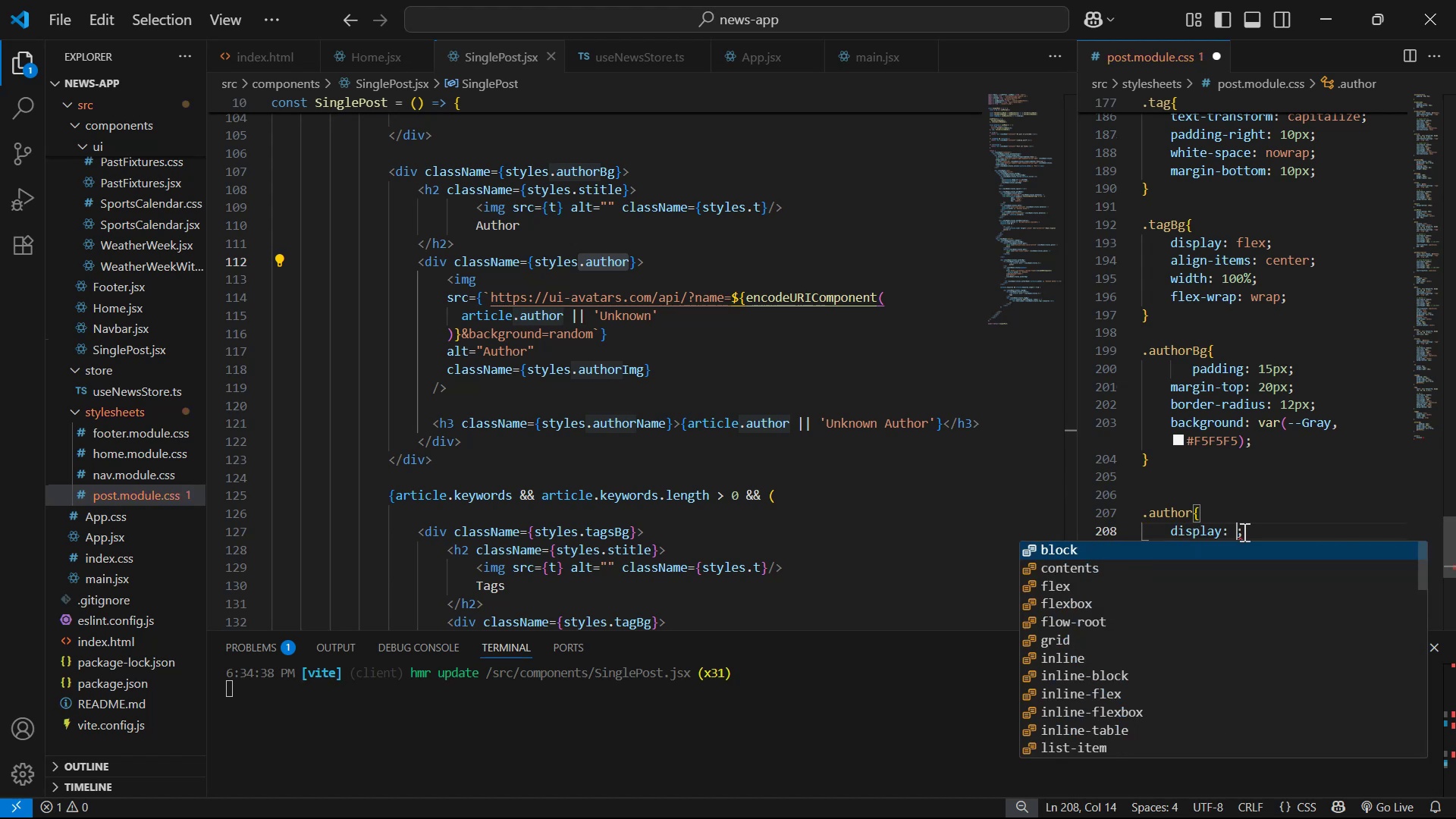 
key(ArrowDown)
 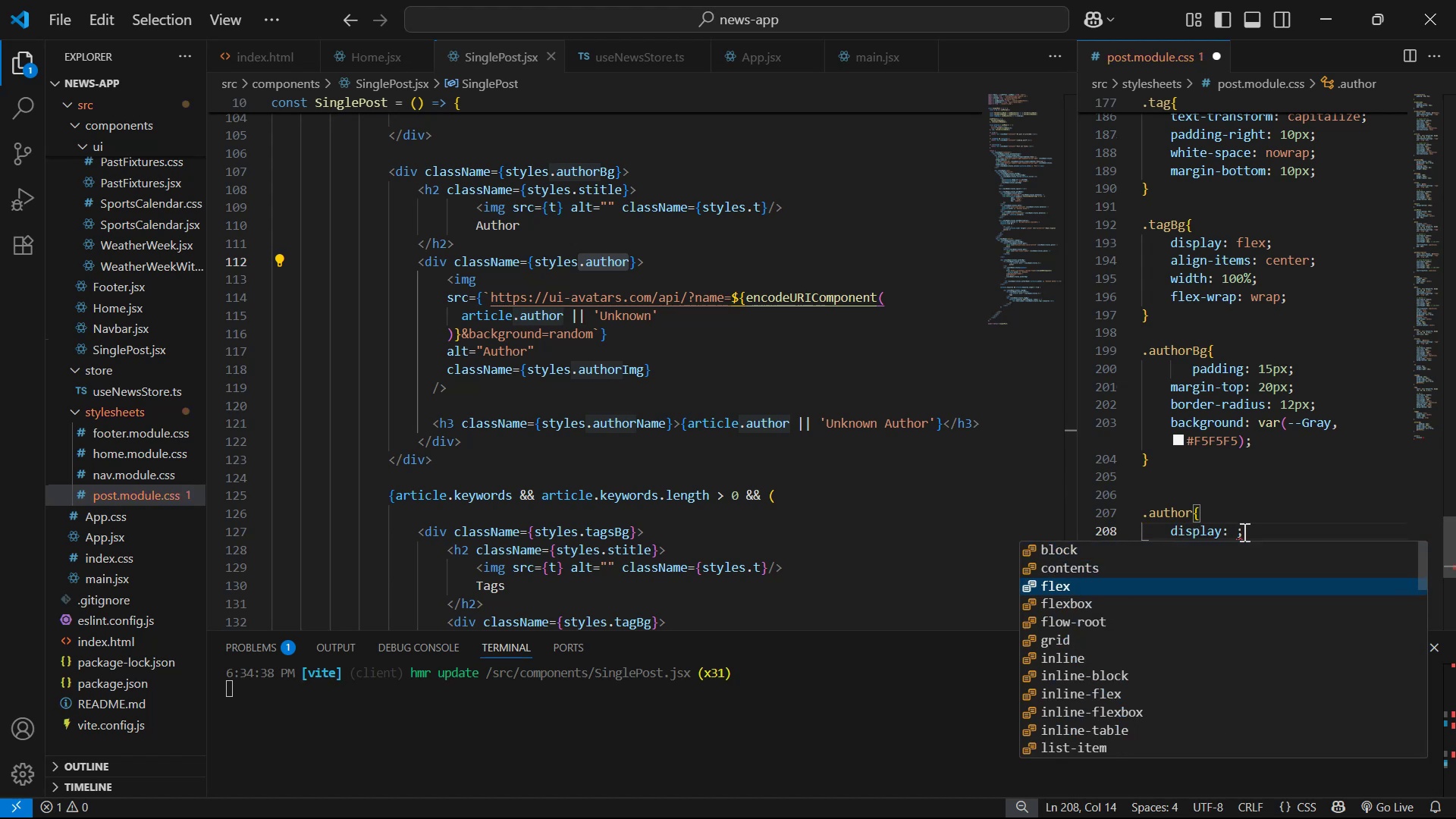 
key(Enter)
 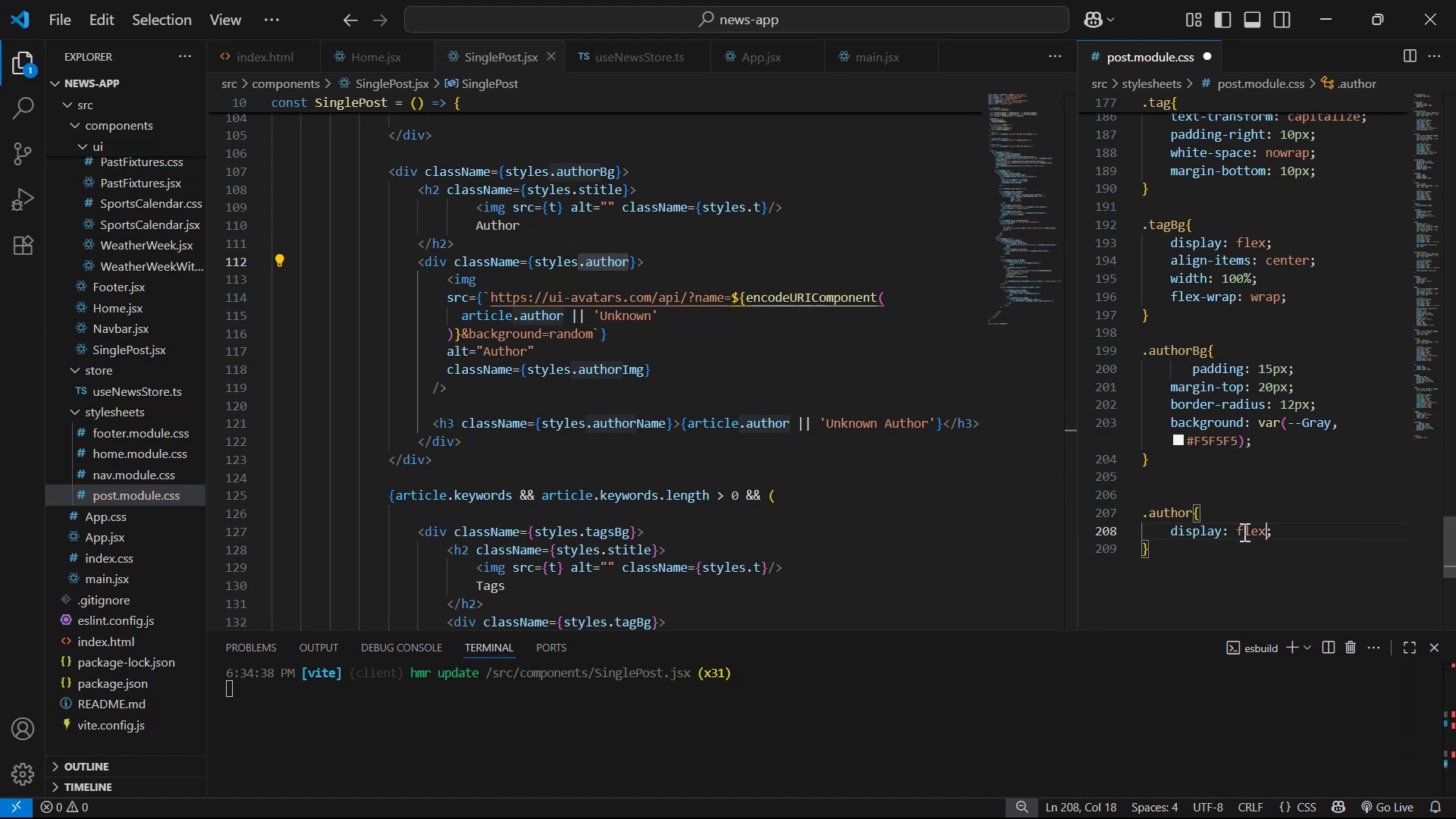 
key(ArrowRight)
 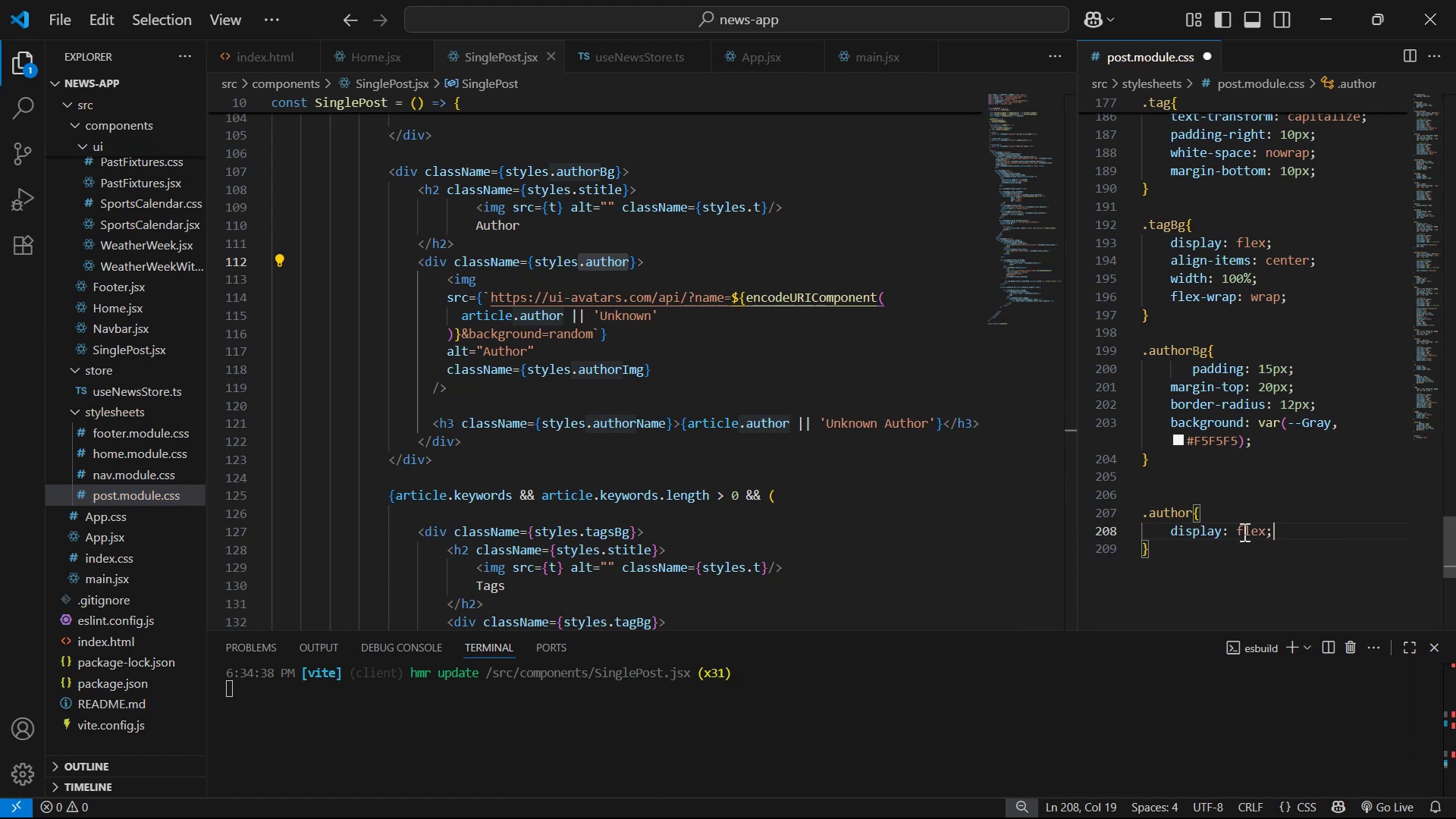 
key(Enter)
 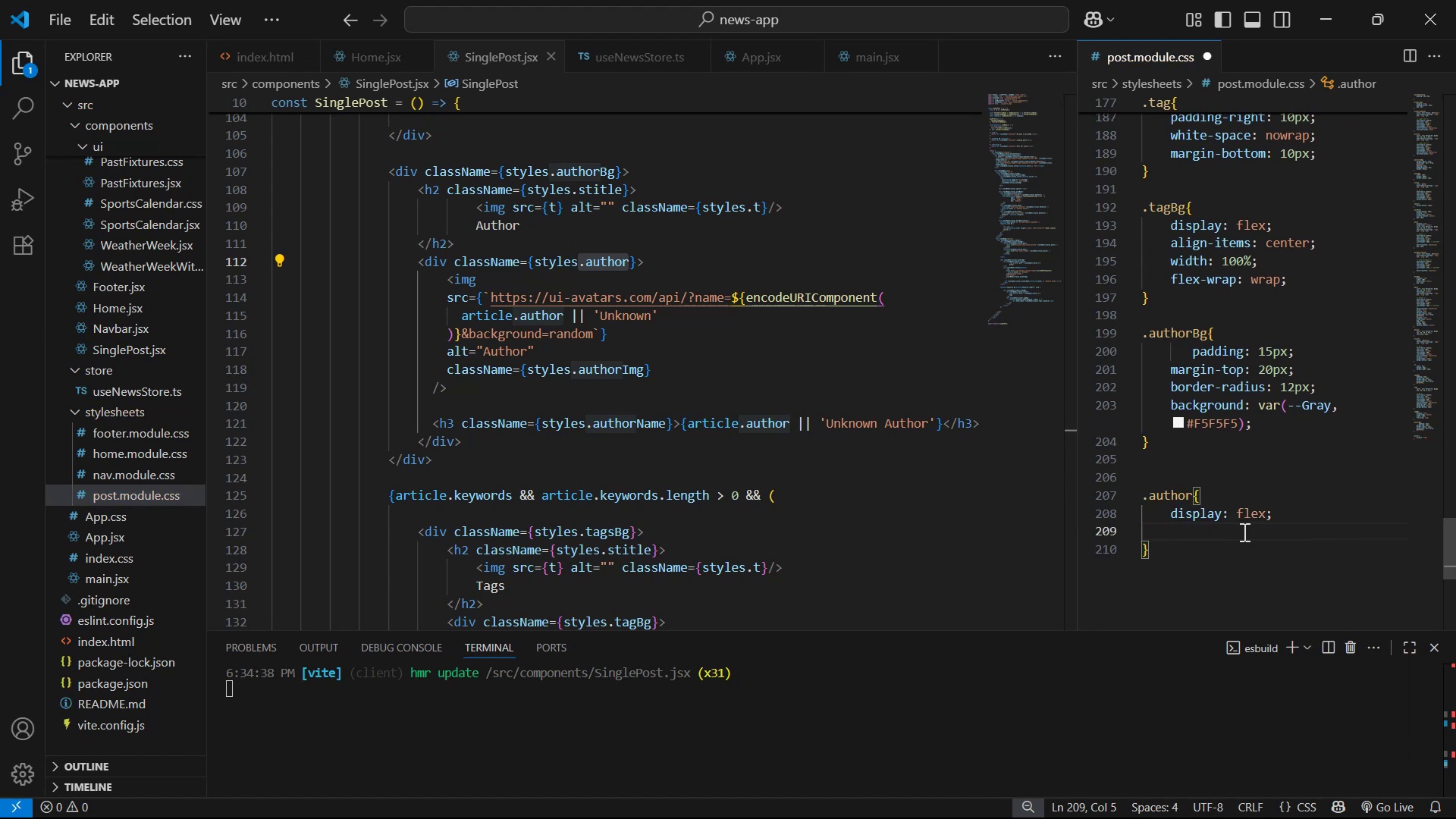 
type(jus)
 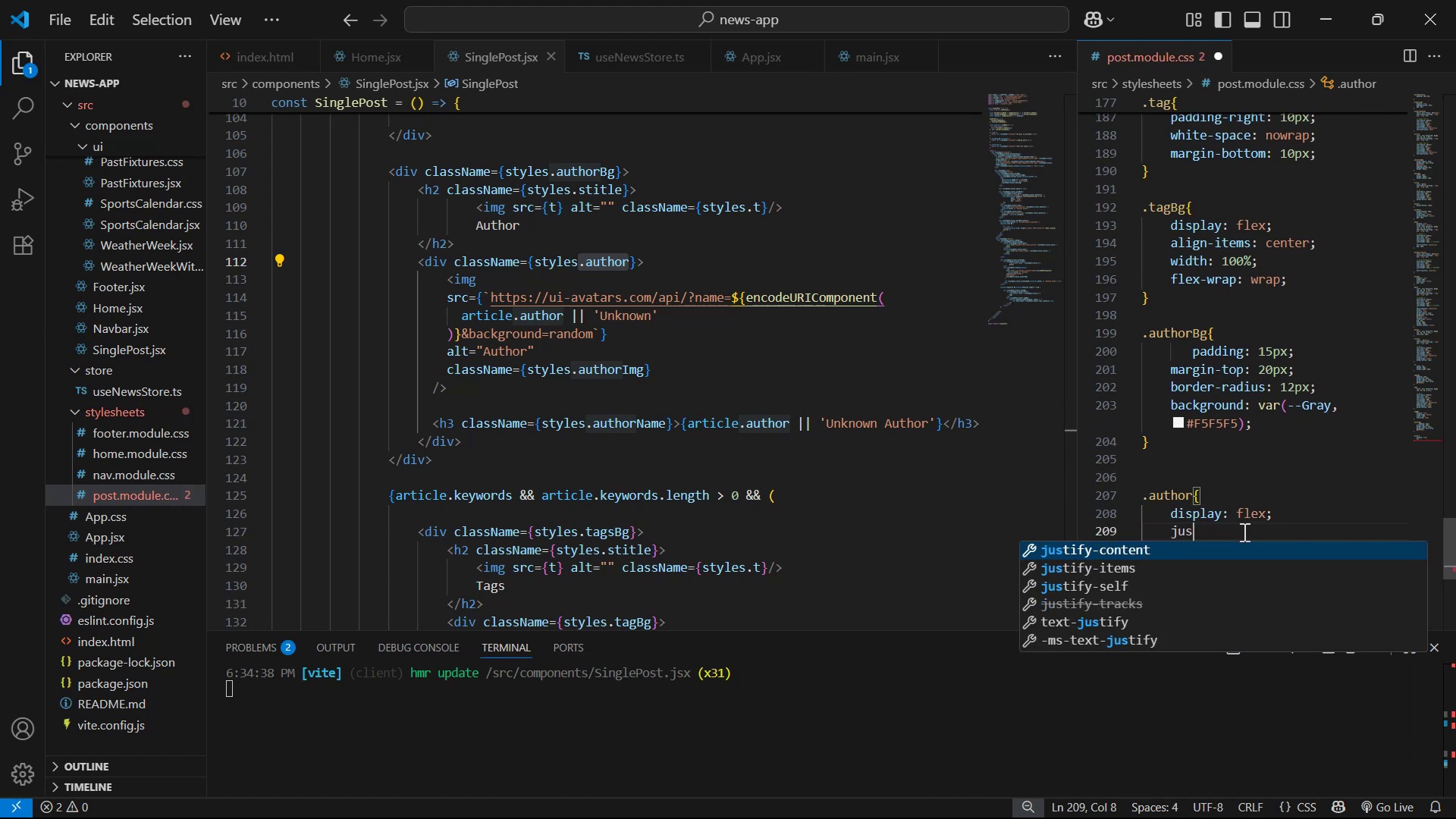 
key(Enter)
 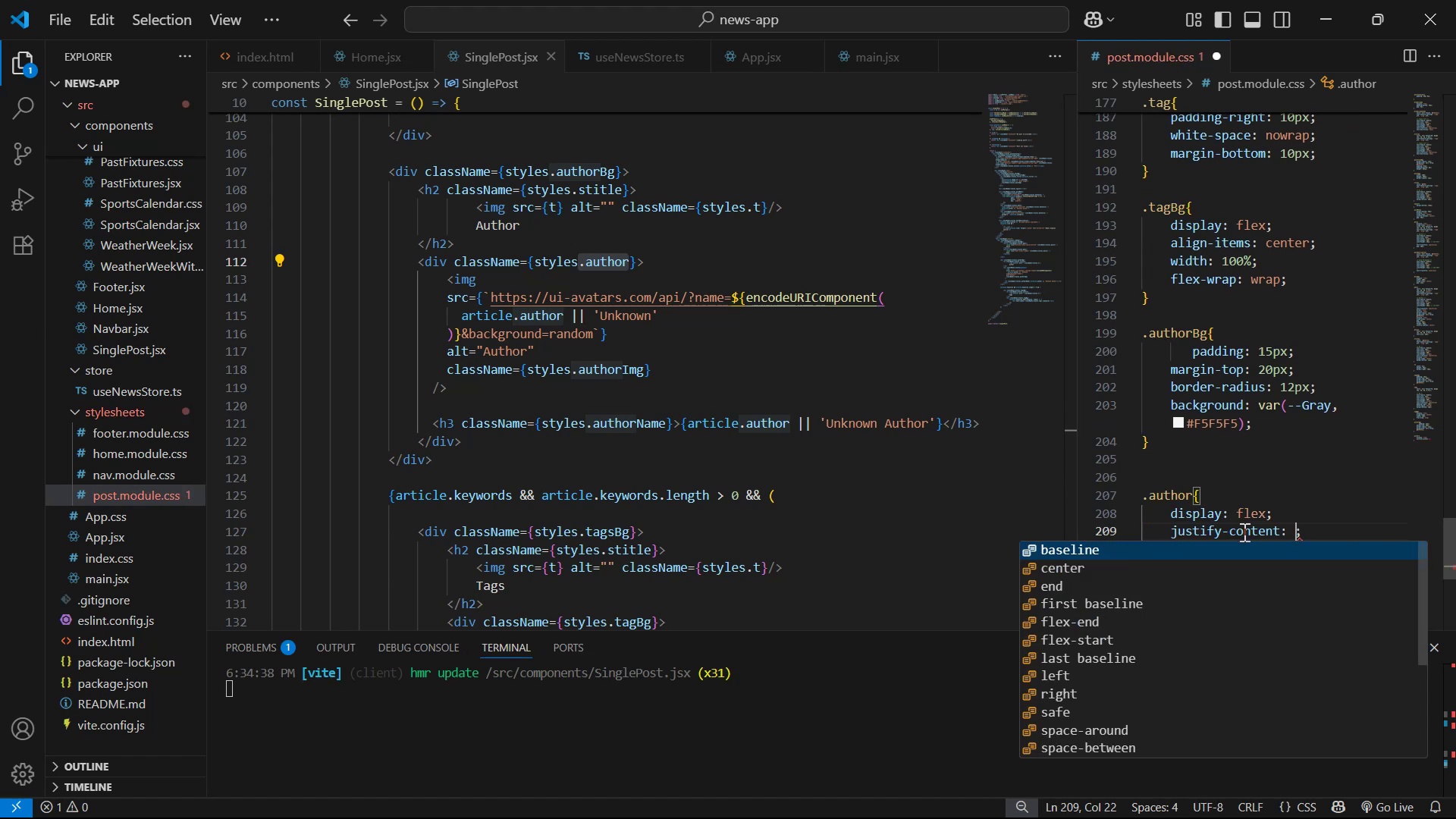 
key(ArrowDown)
 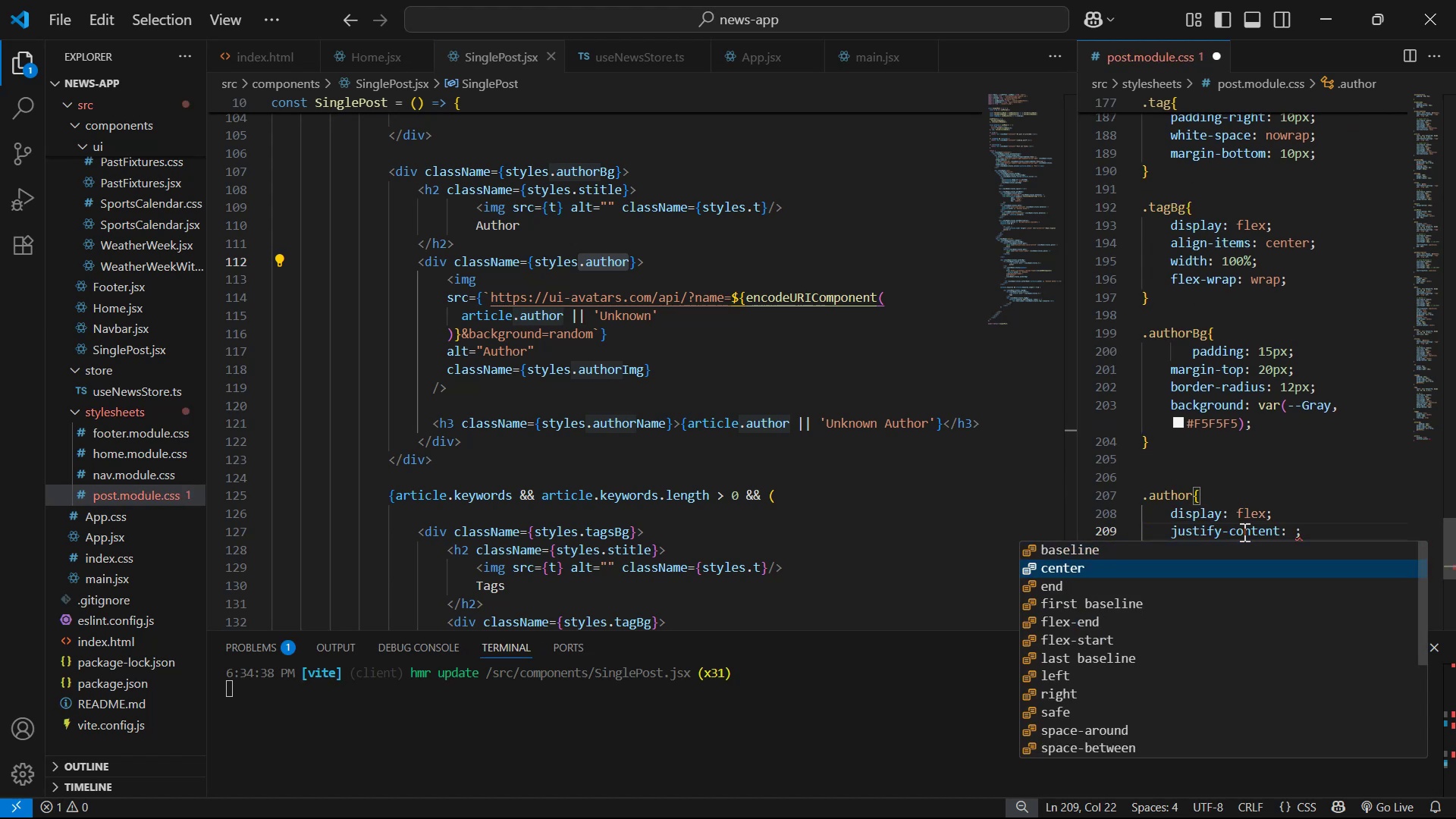 
key(Enter)
 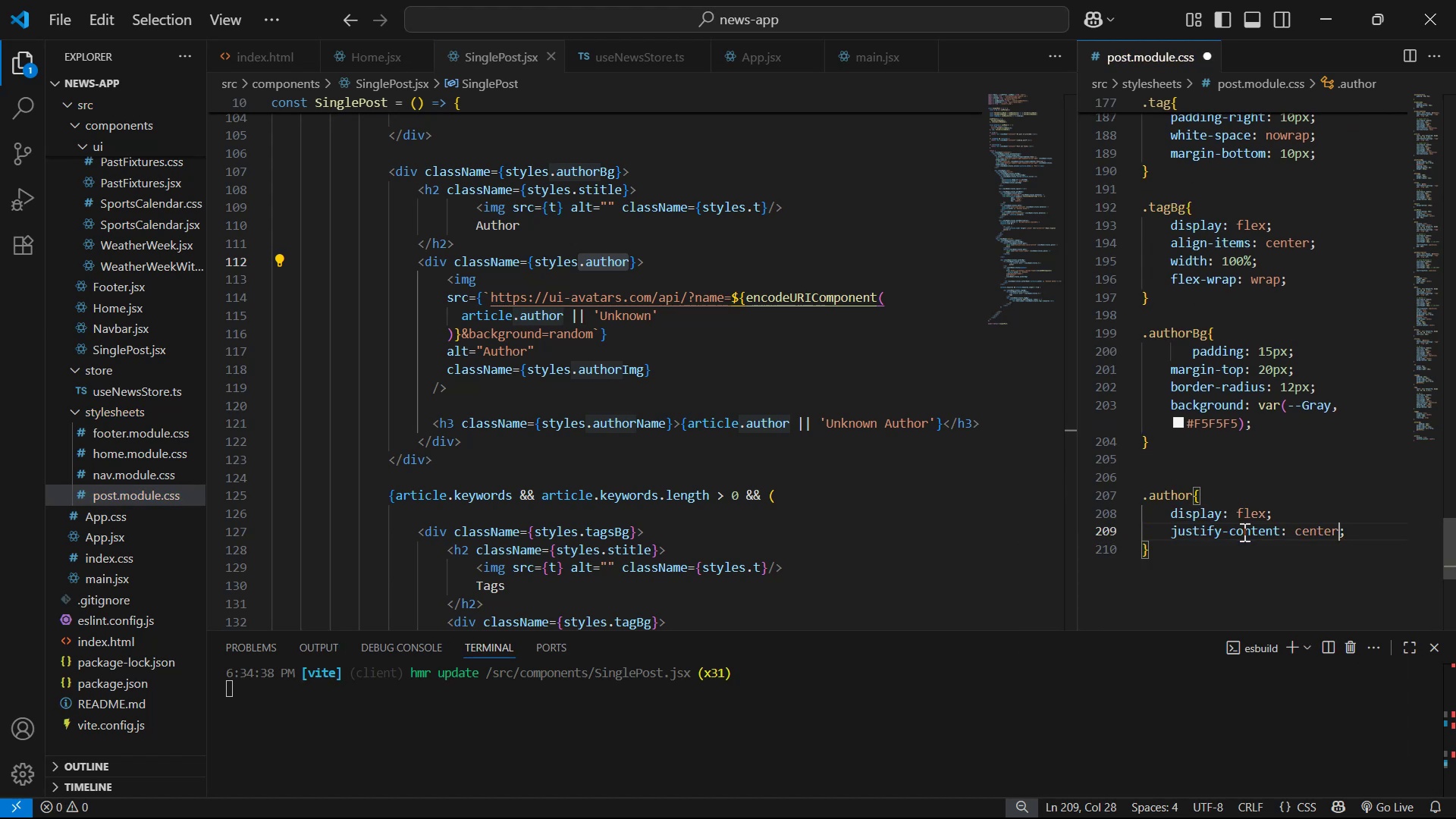 
key(ArrowRight)
 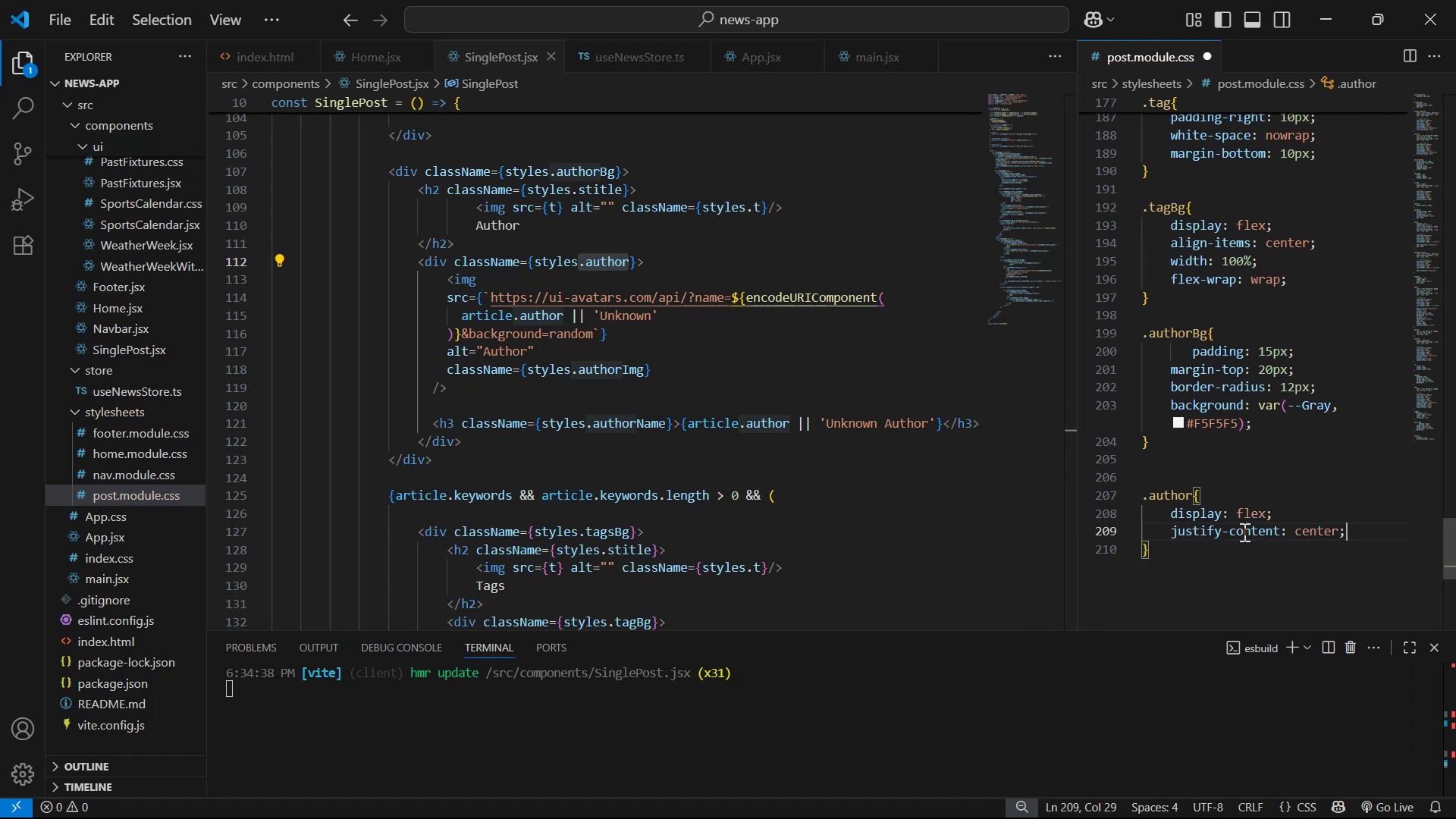 
key(Enter)
 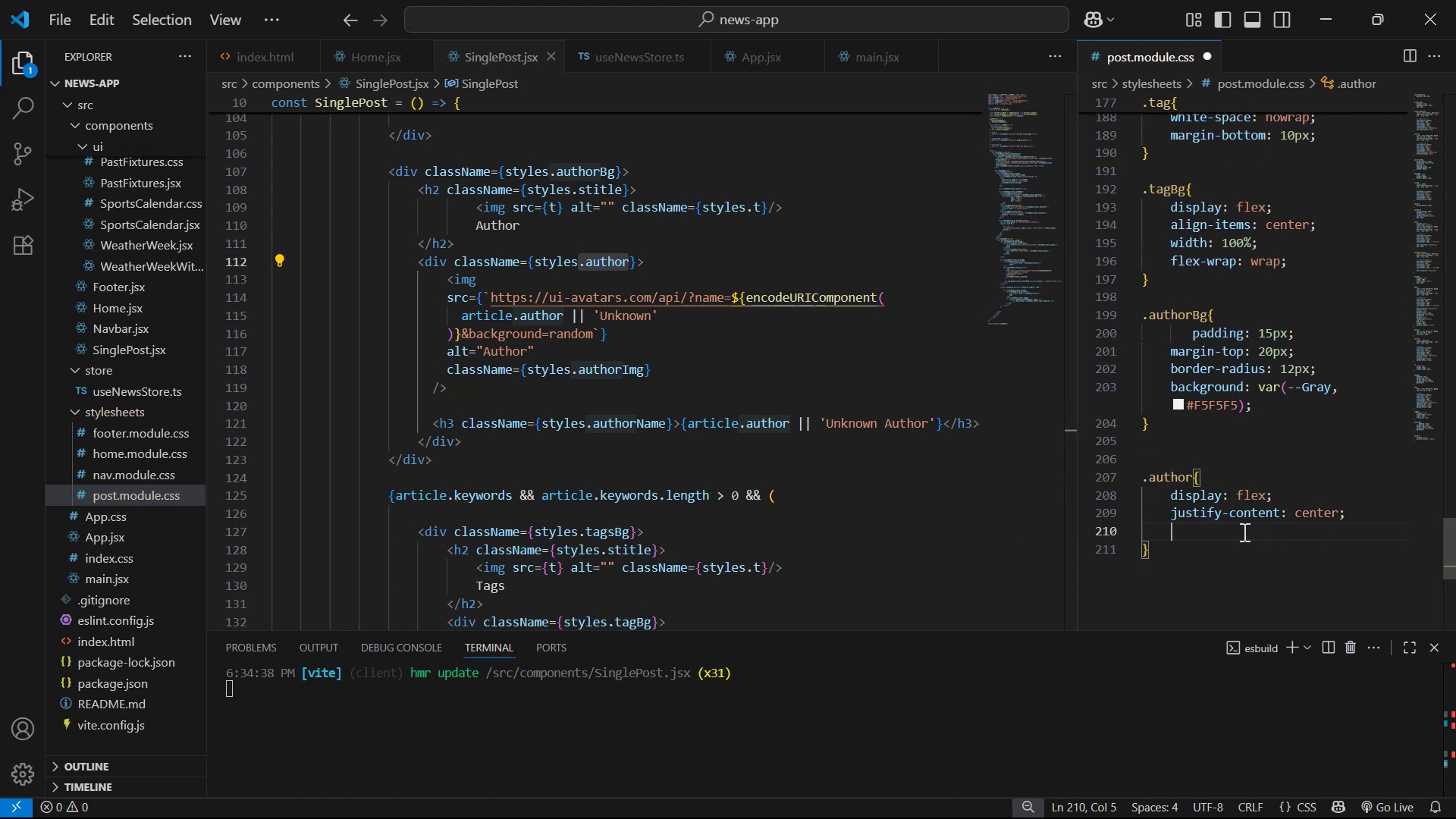 
key(A)
 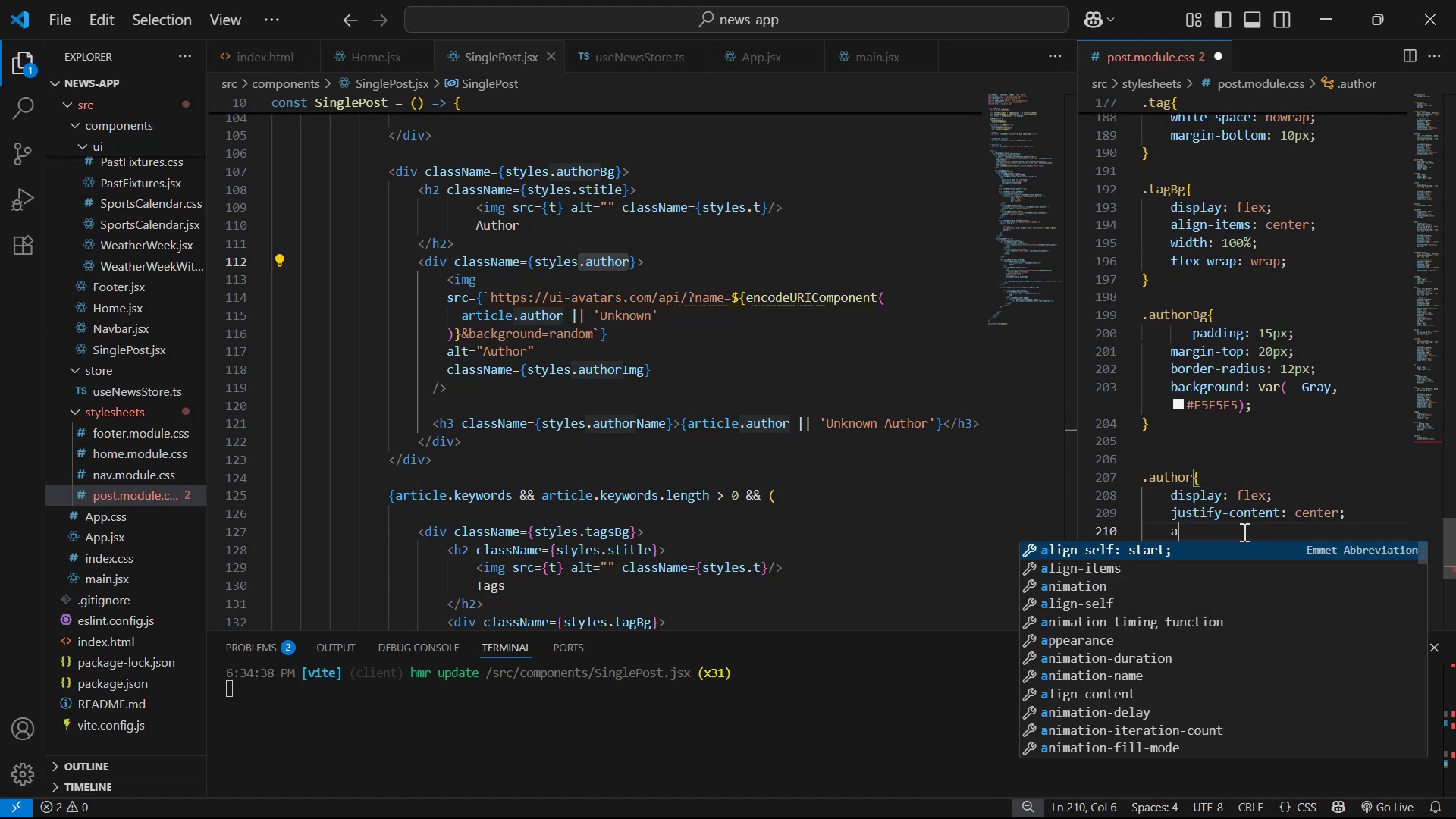 
key(ArrowDown)
 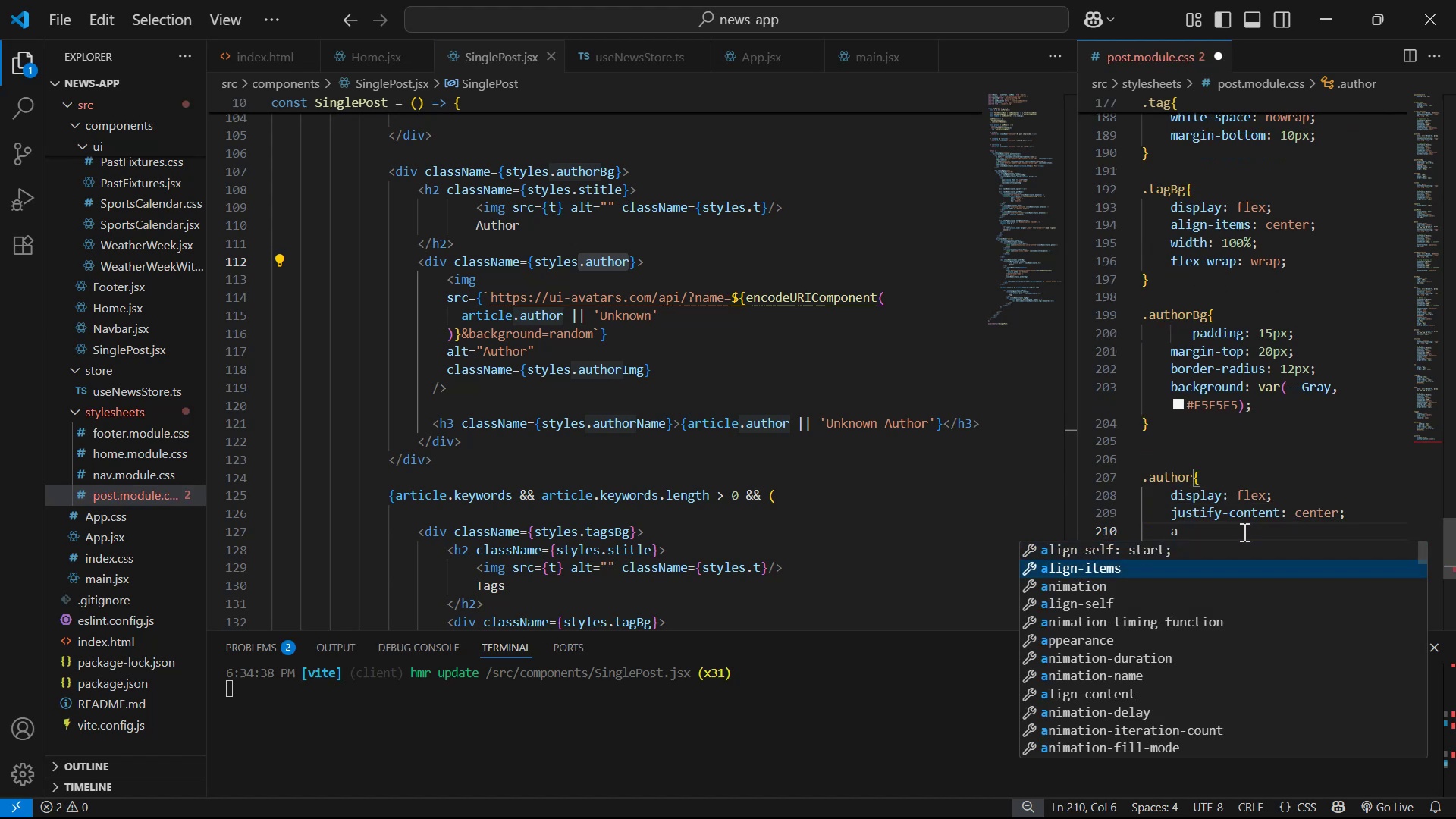 
key(Enter)
 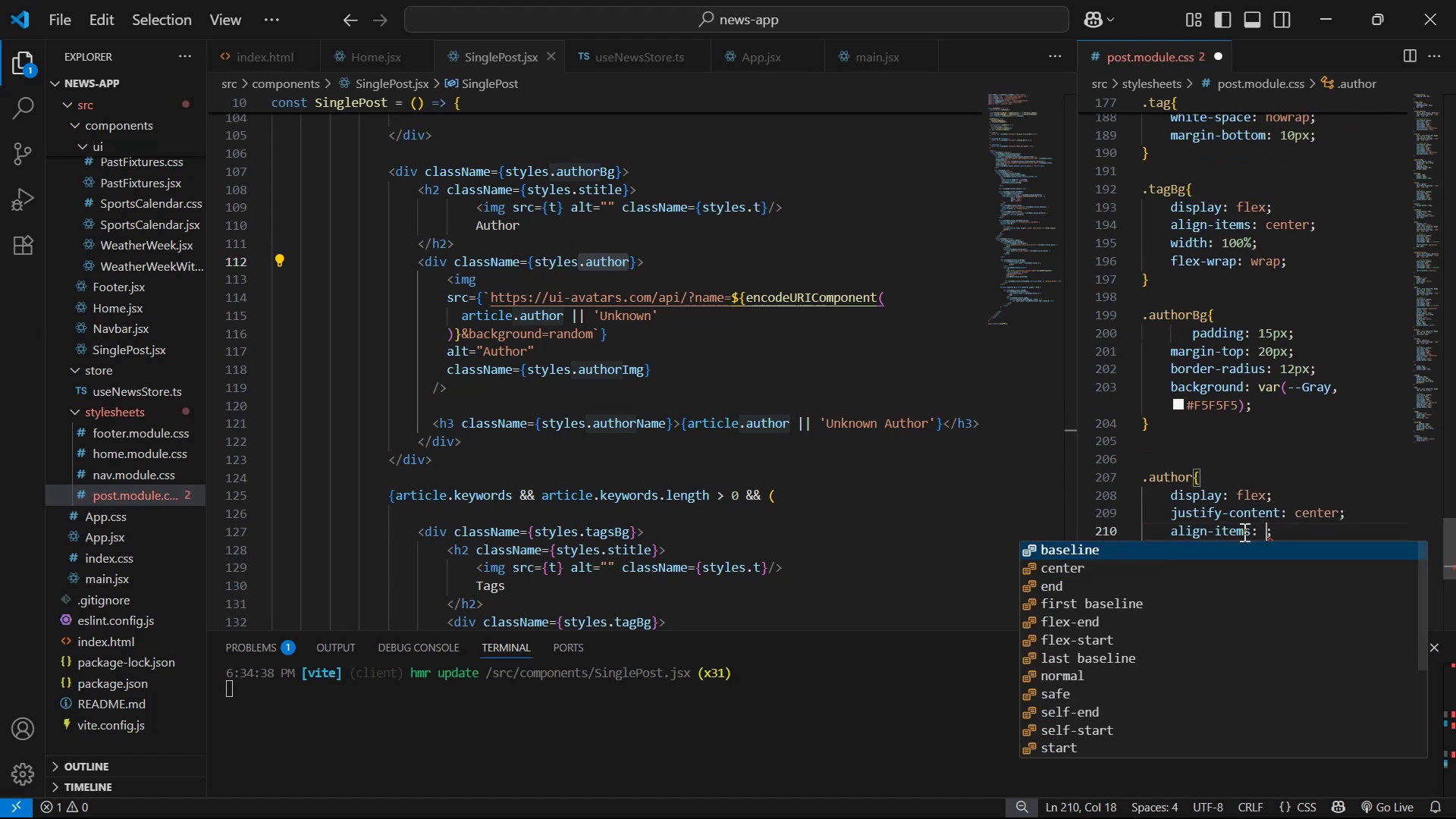 
key(ArrowDown)
 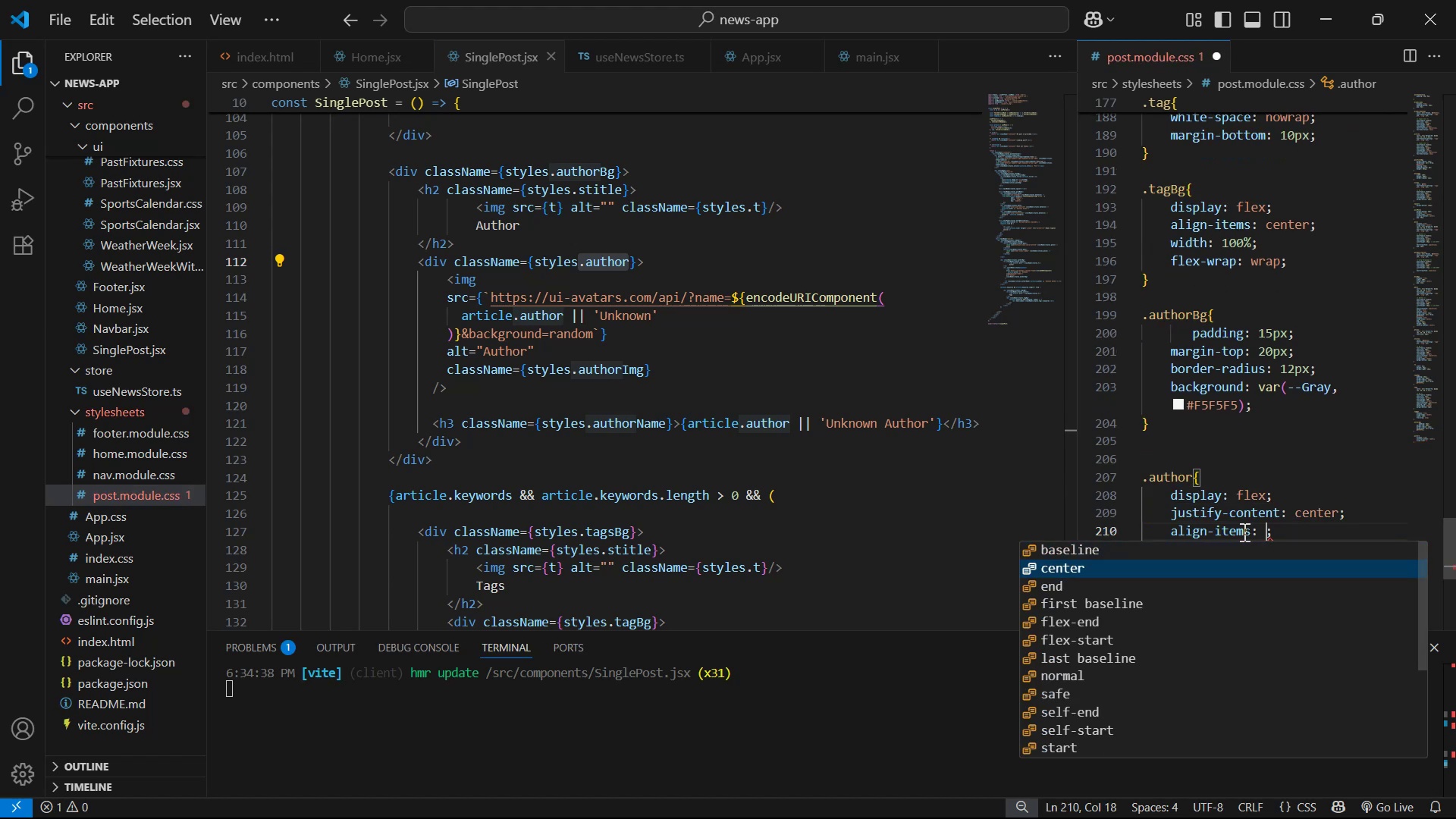 
key(Enter)
 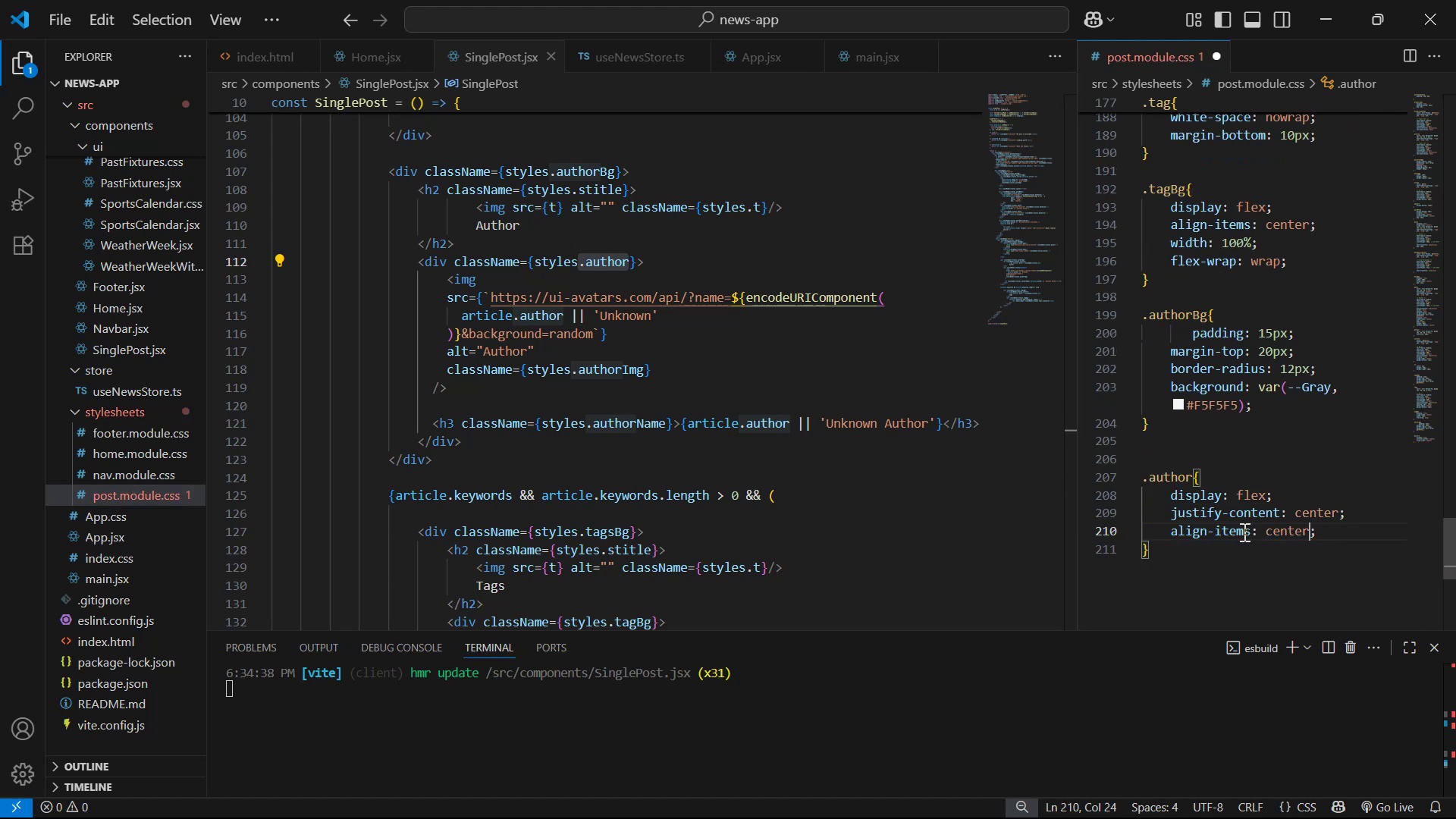 
key(Control+ControlLeft)
 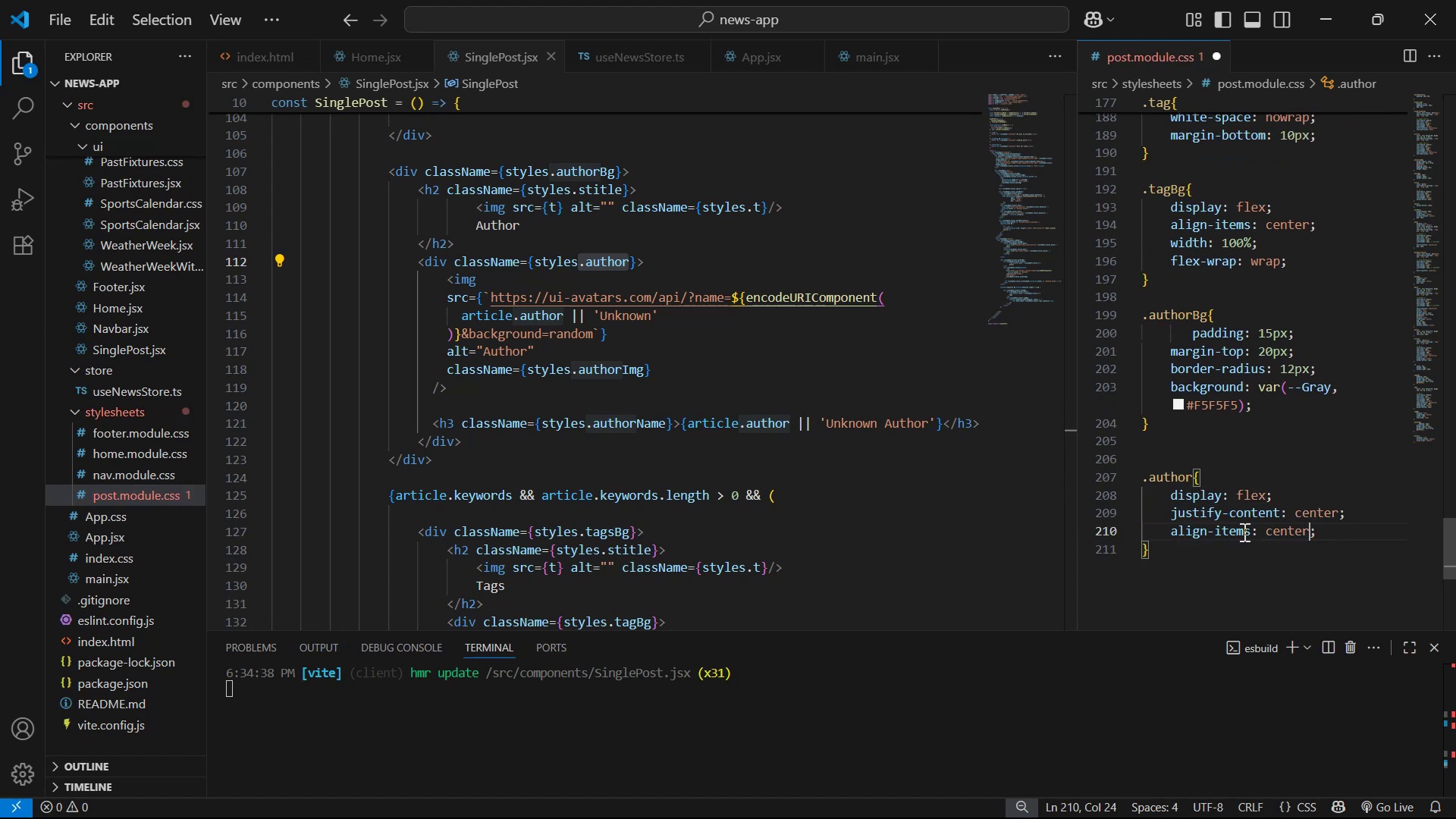 
key(Control+S)
 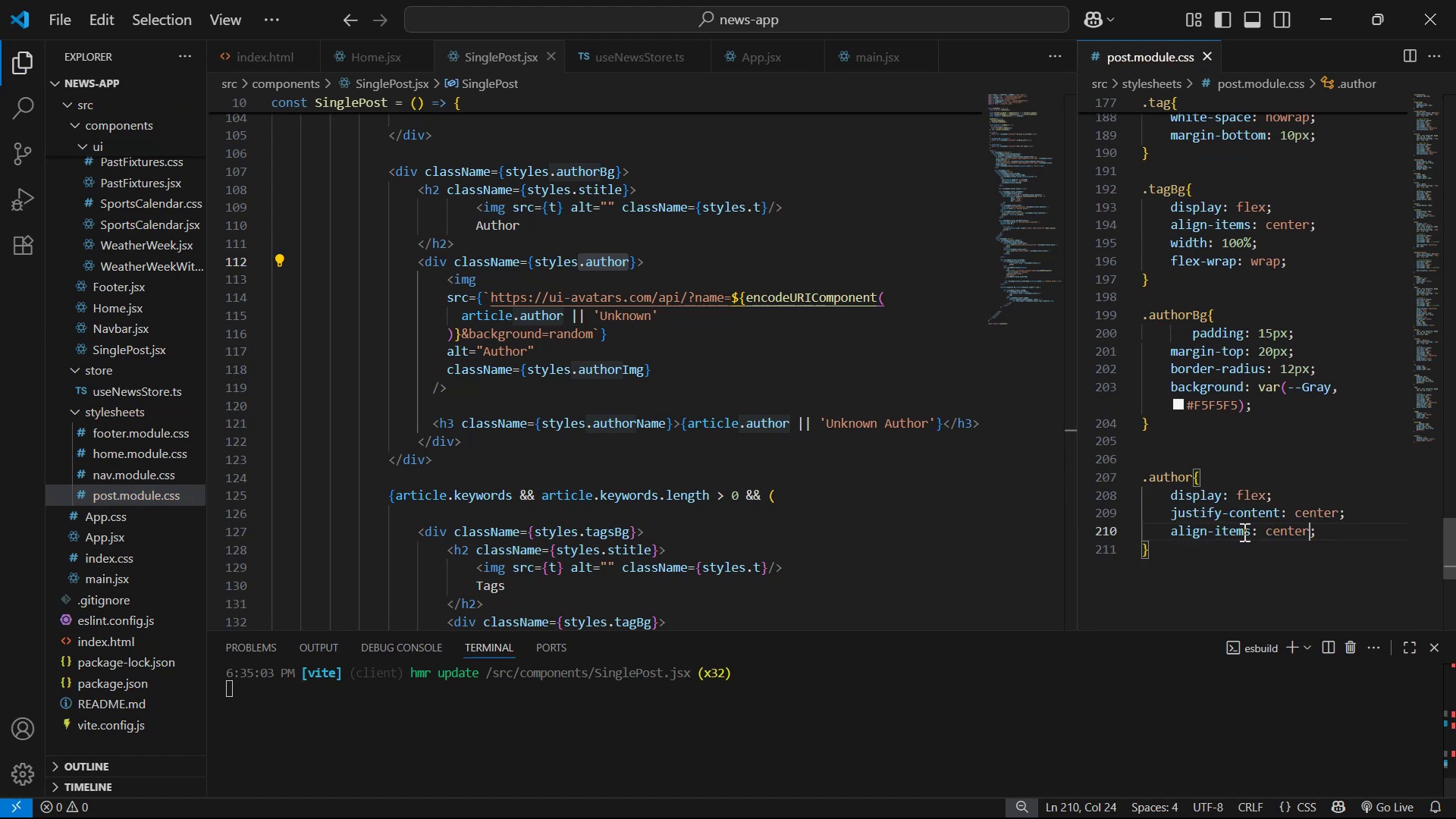 
key(Alt+AltLeft)
 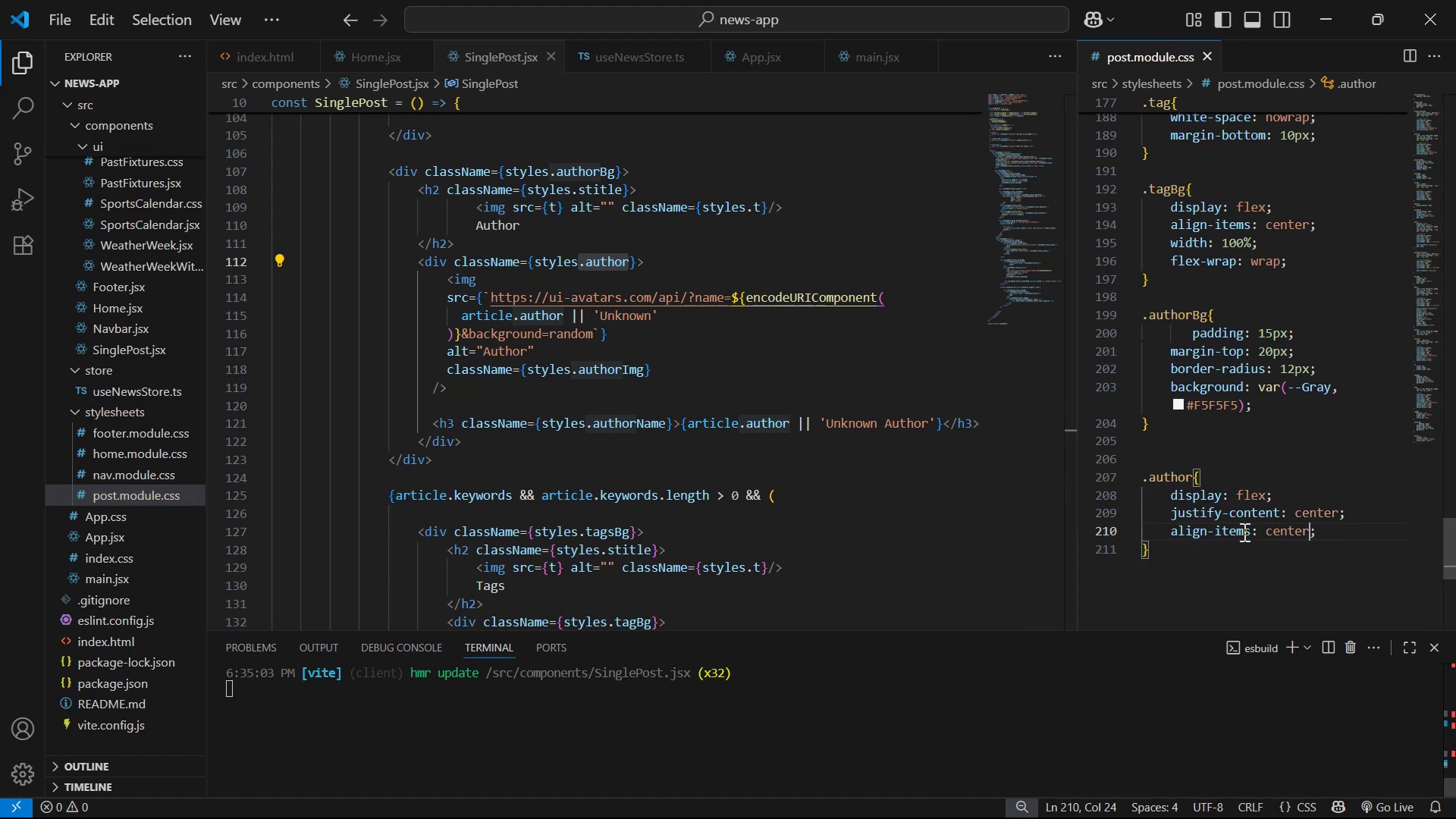 
key(Alt+Tab)
 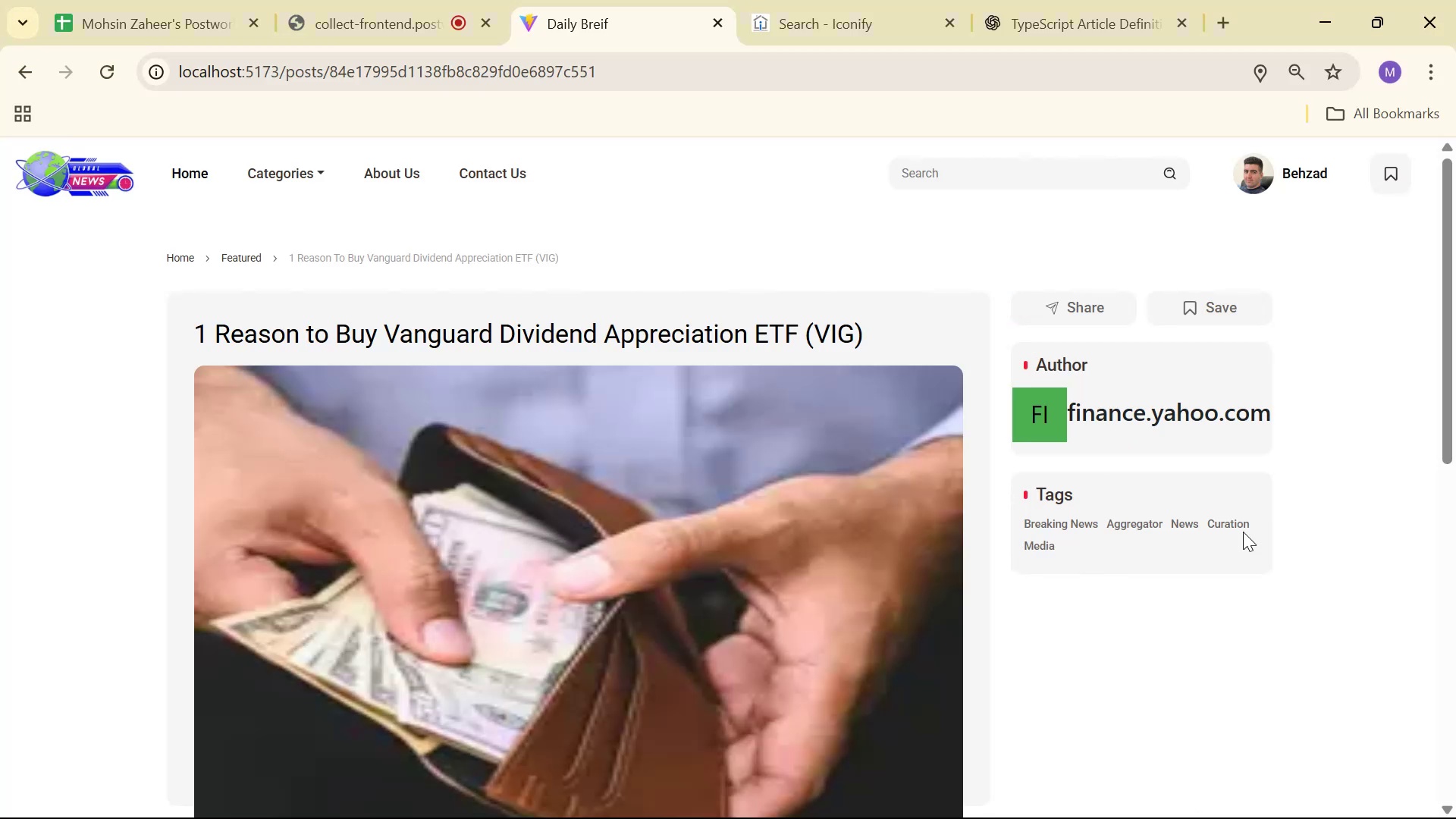 
key(Alt+AltLeft)
 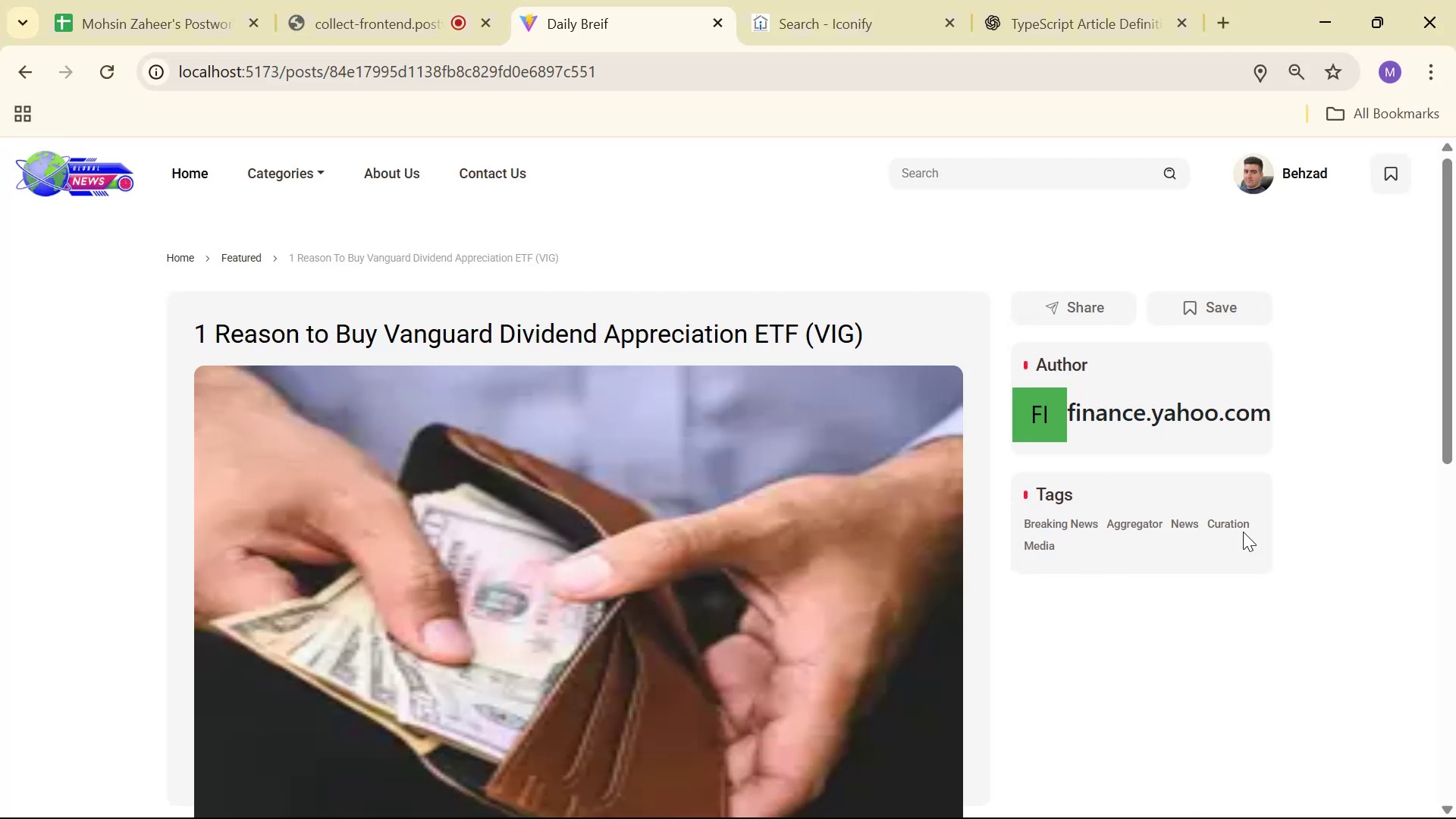 
key(Alt+Tab)
 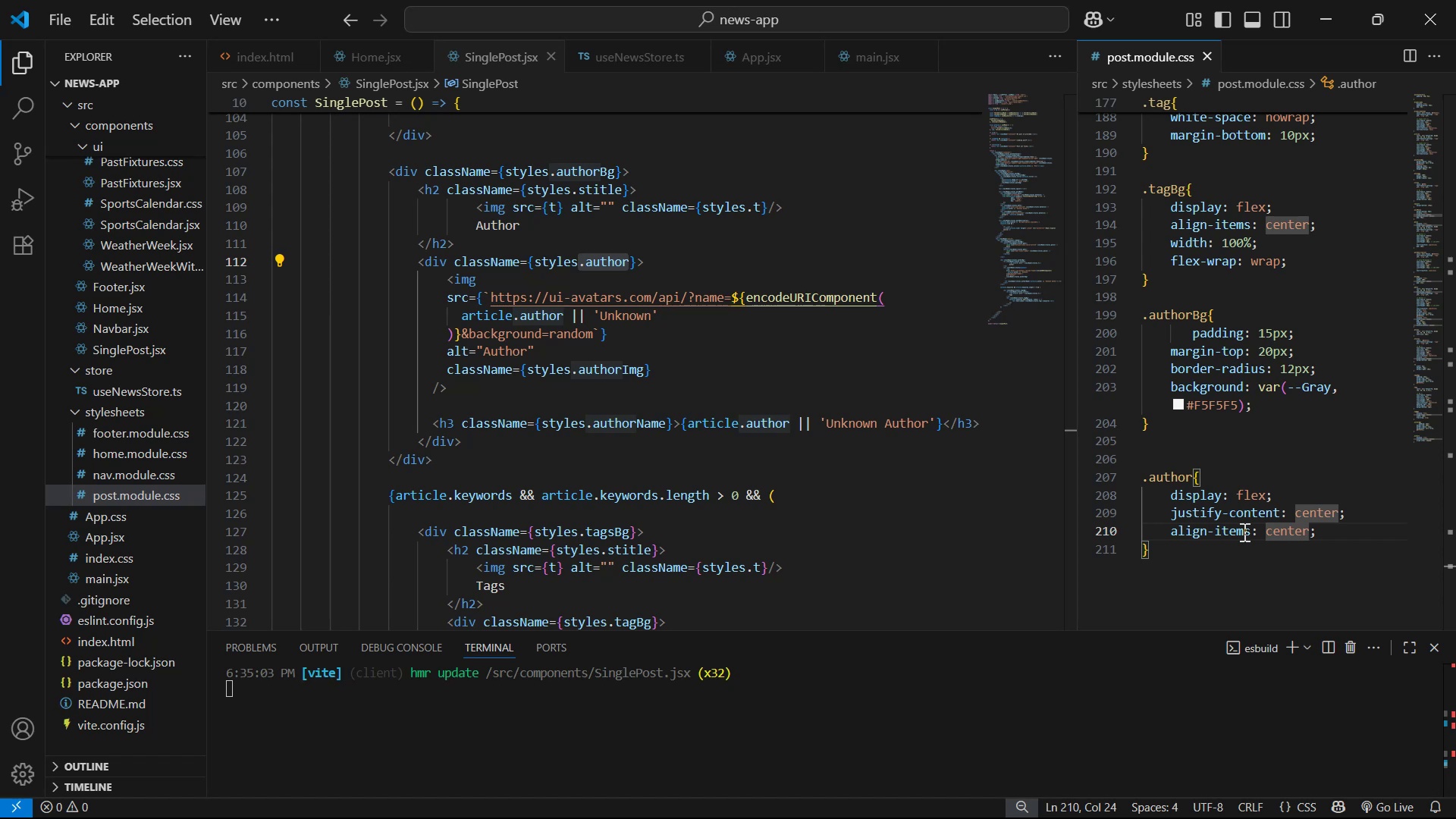 
key(ArrowRight)
 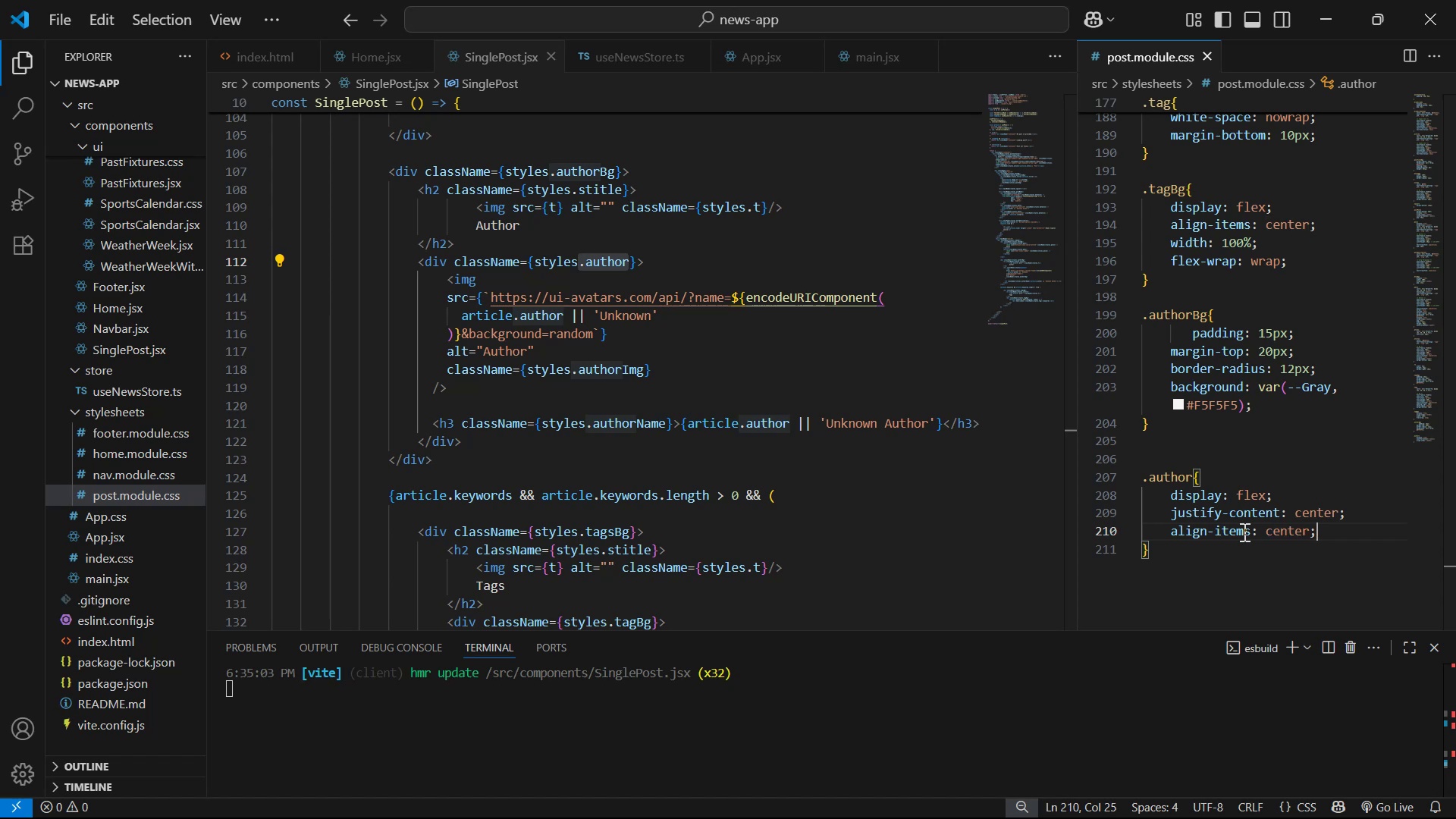 
key(Enter)
 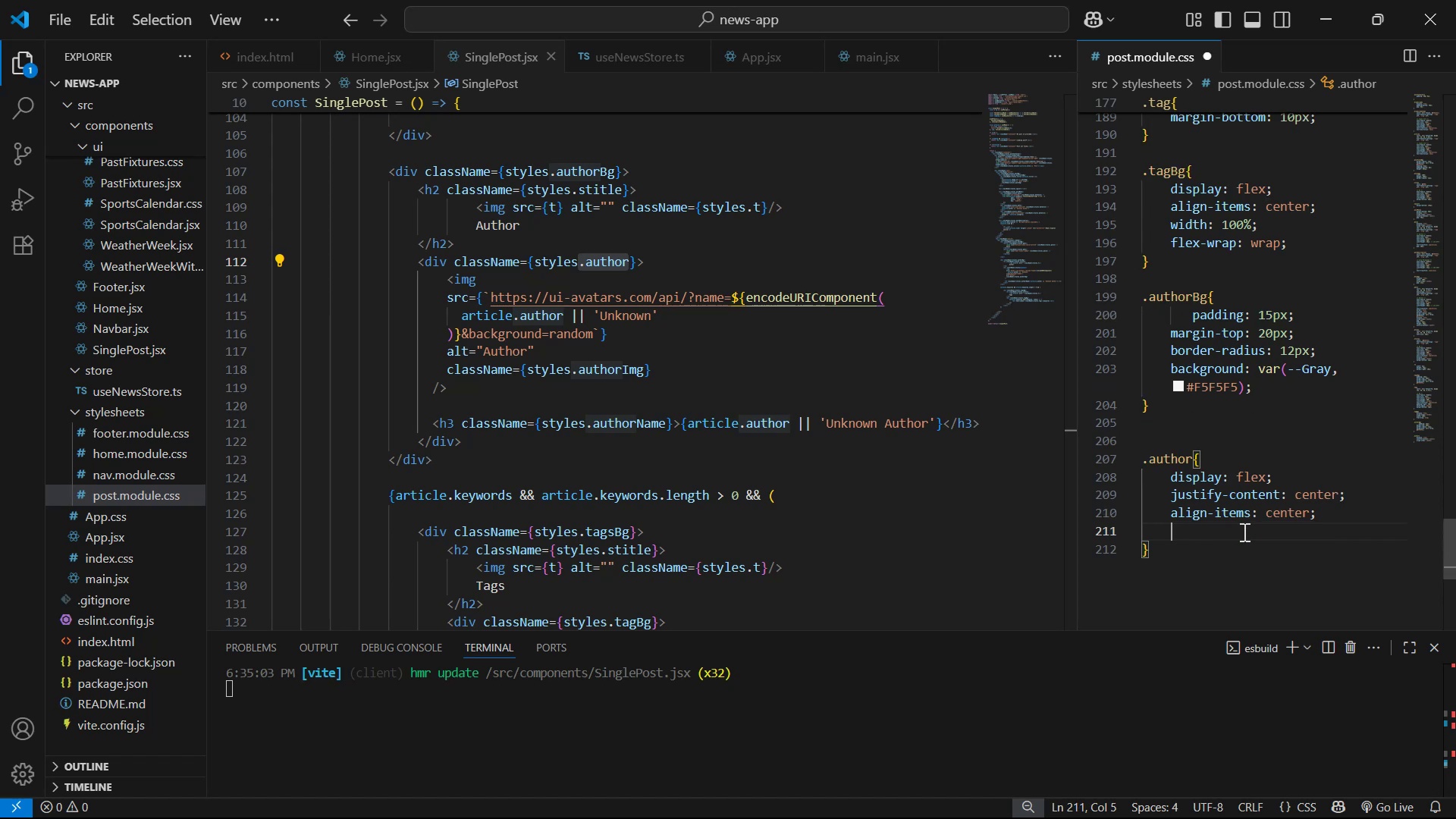 
type(pa)
 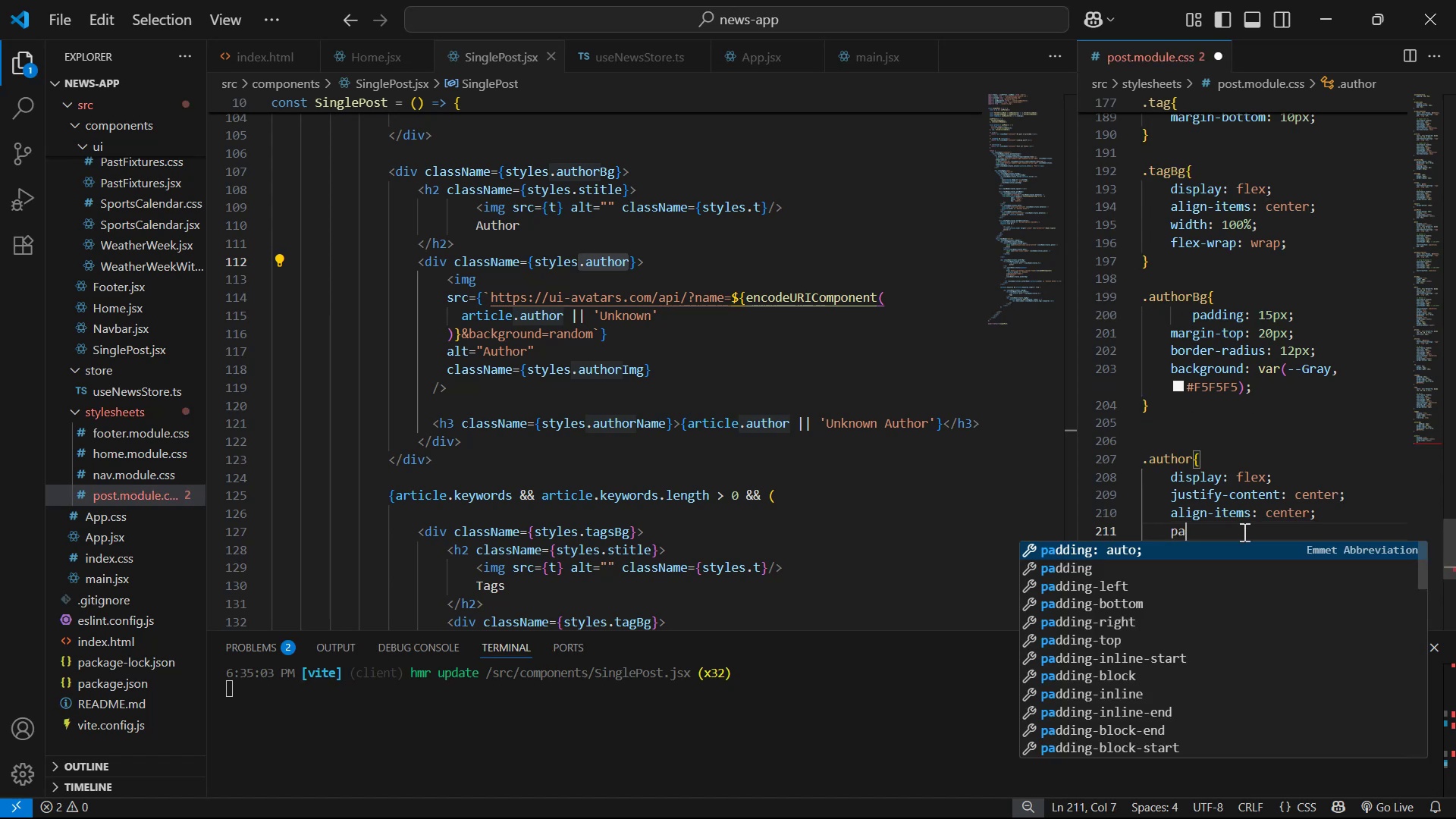 
key(ArrowDown)
 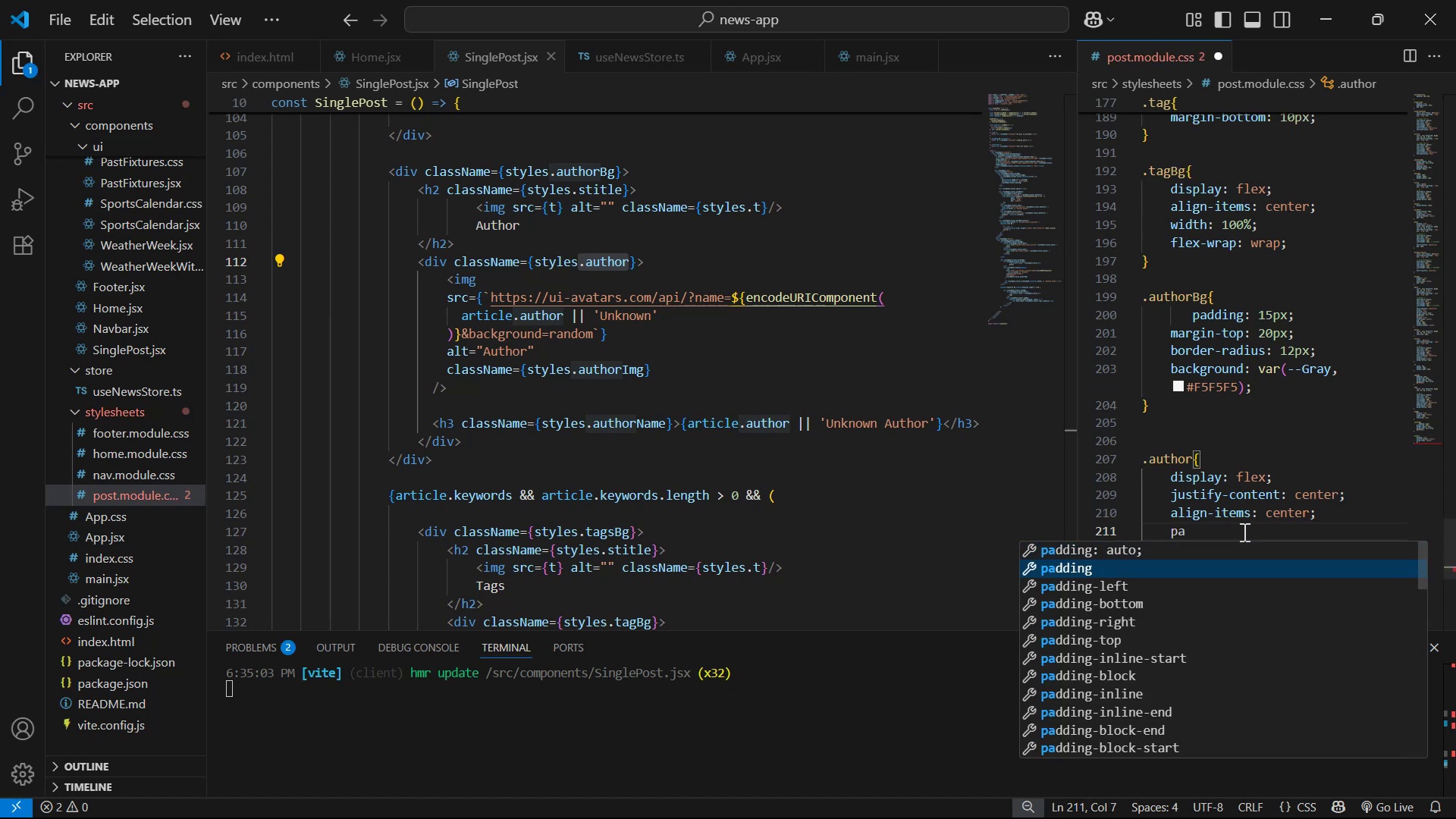 
key(Enter)
 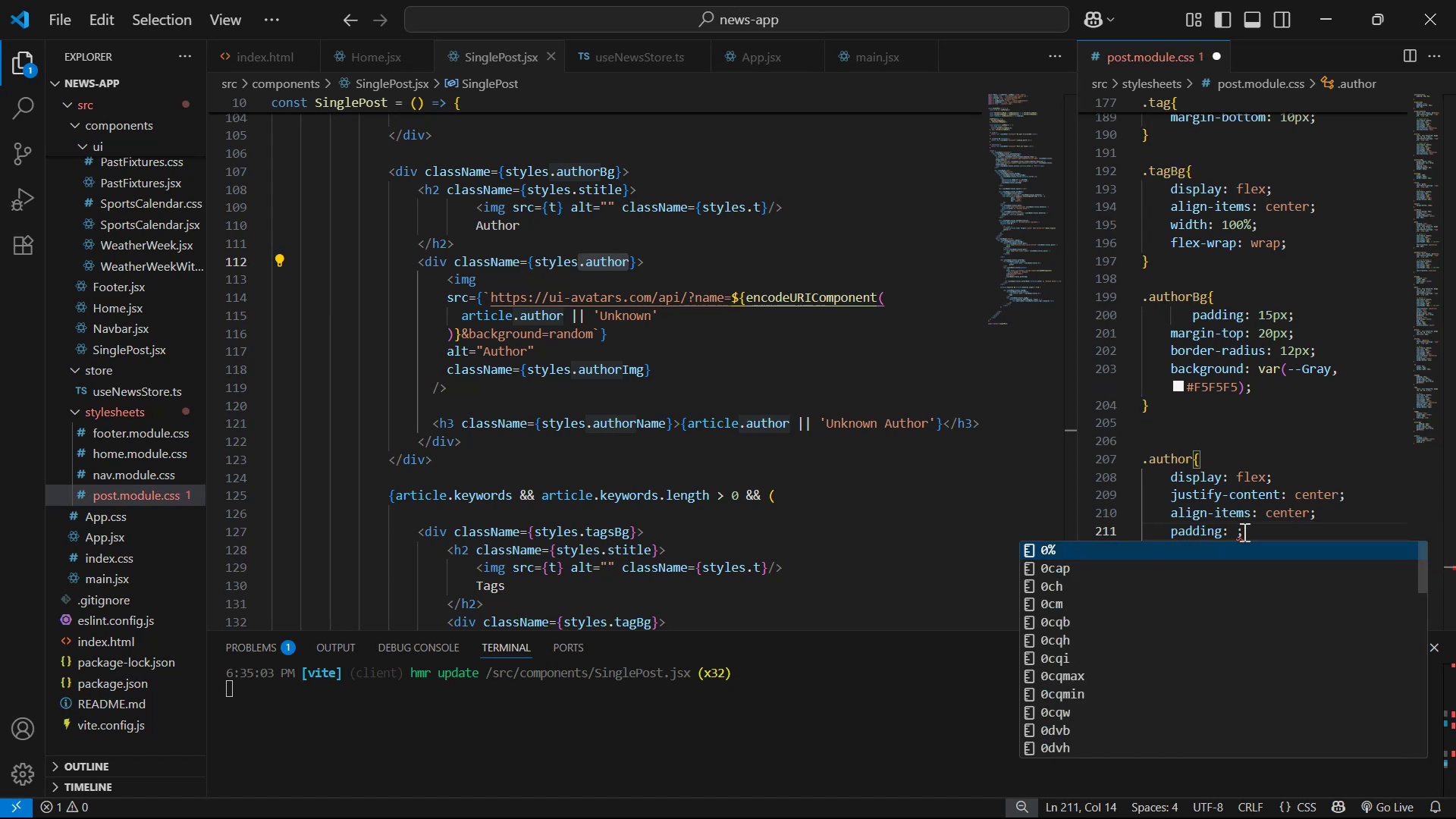 
type(10px)
 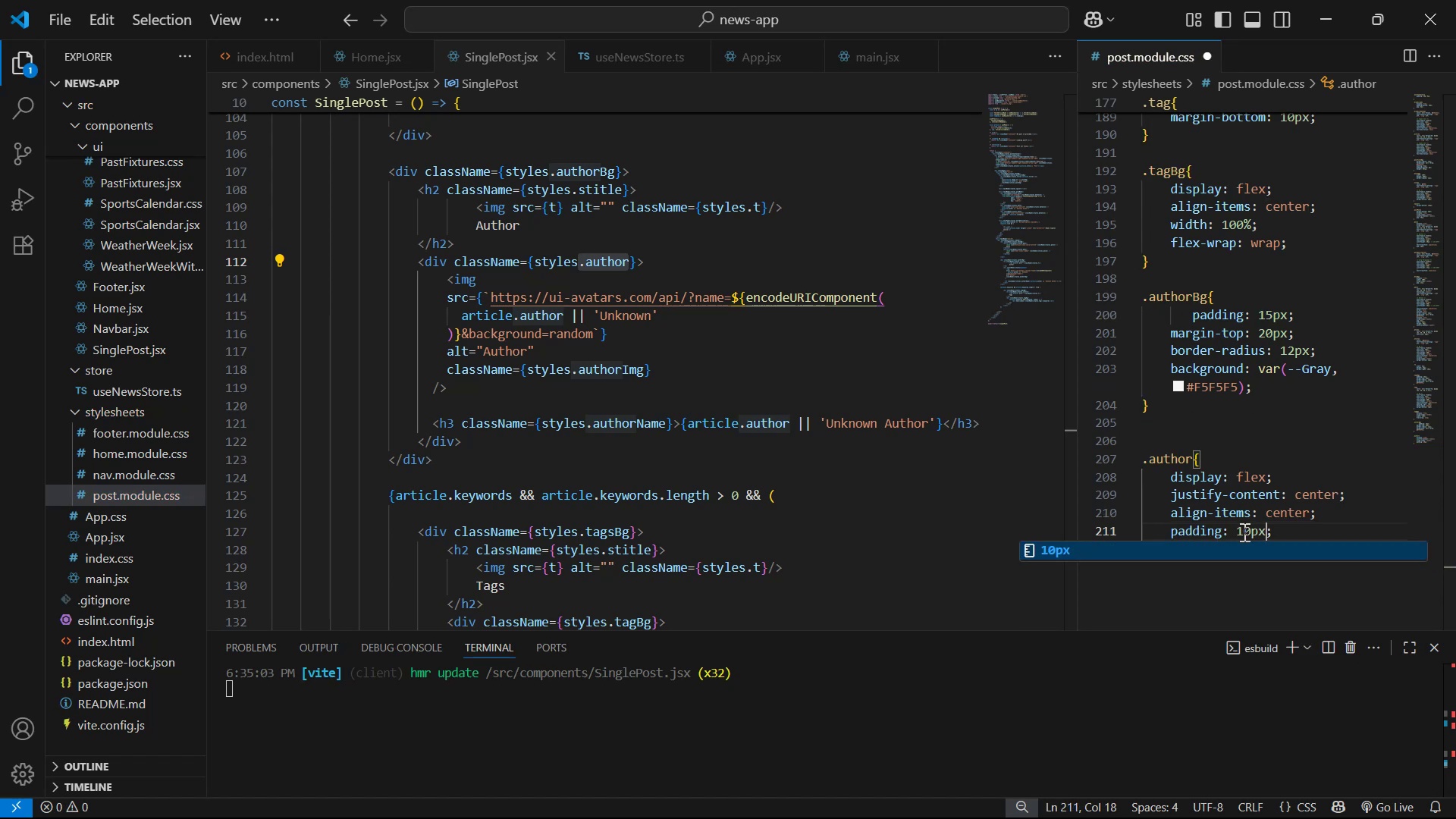 
key(Control+S)
 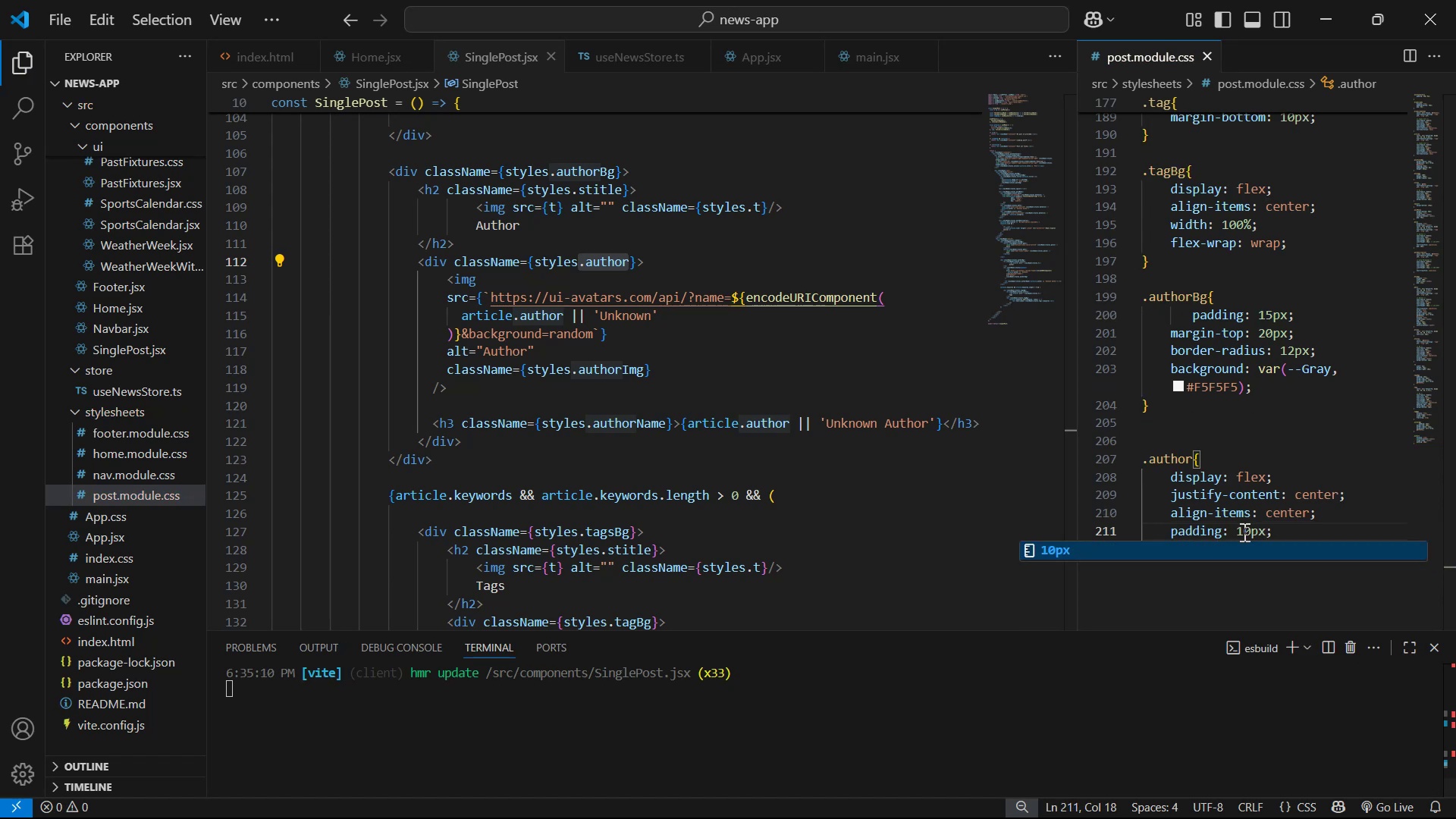 
key(Alt+AltLeft)
 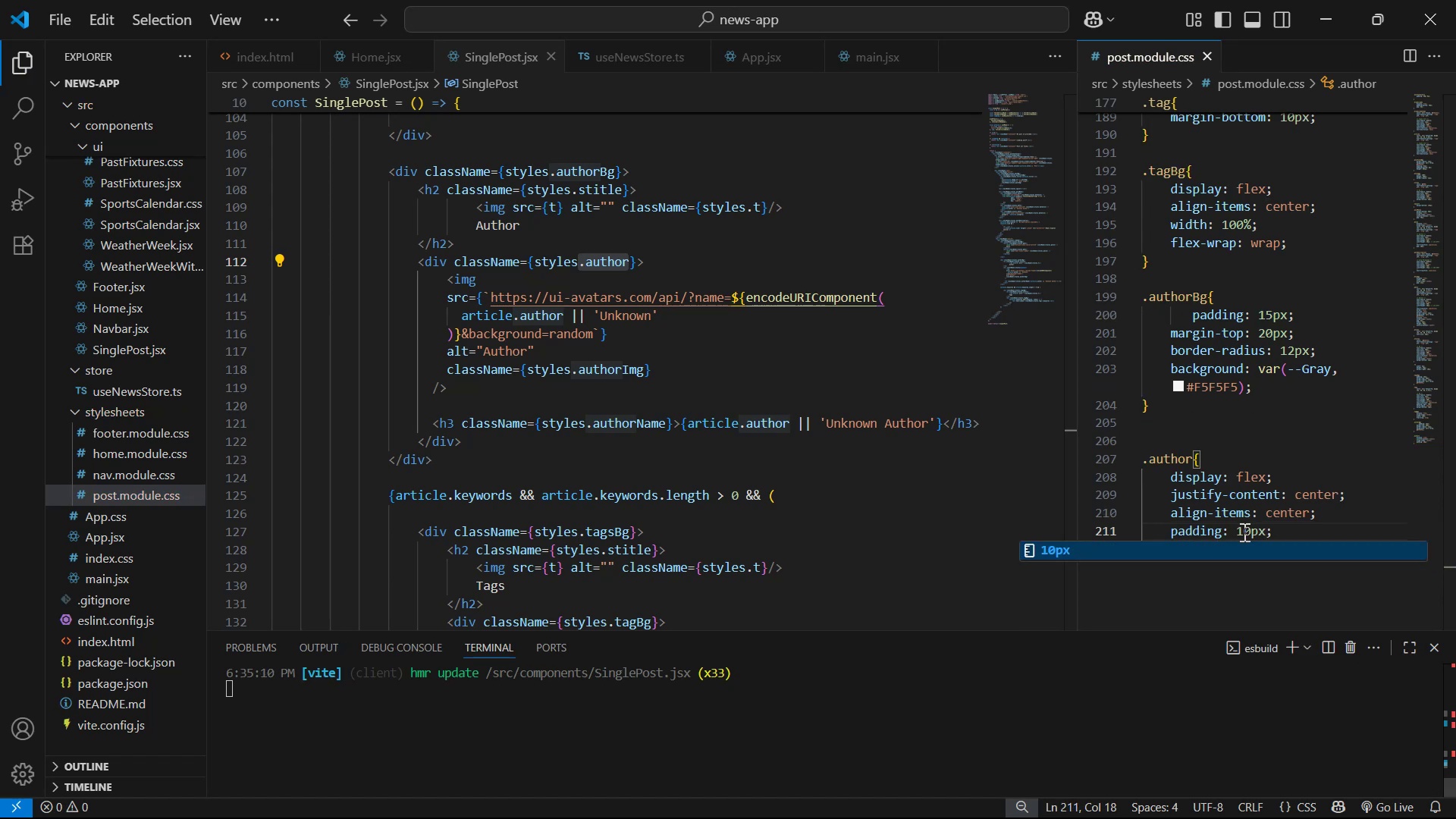 
key(Alt+Tab)
 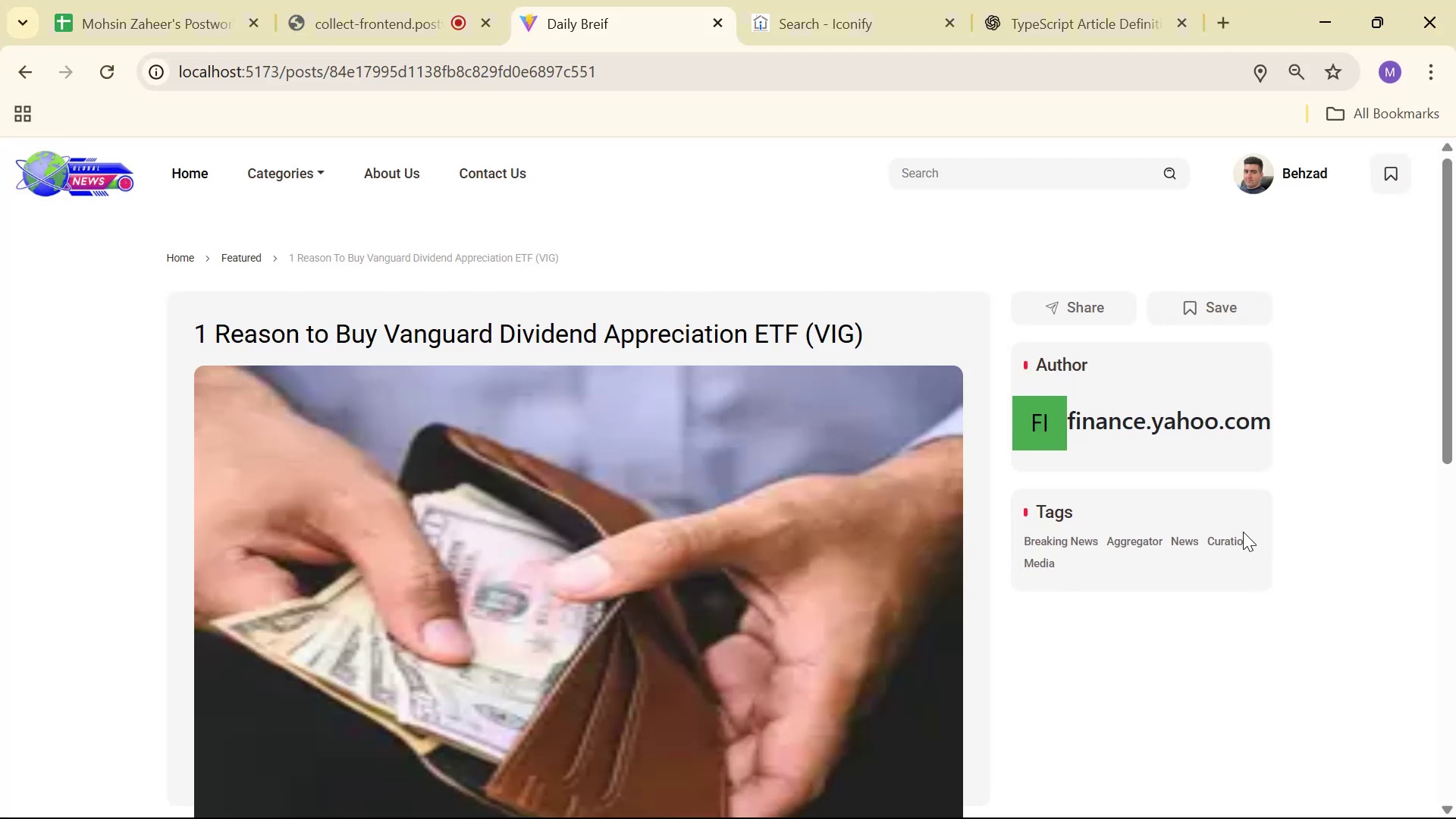 
key(Alt+AltLeft)
 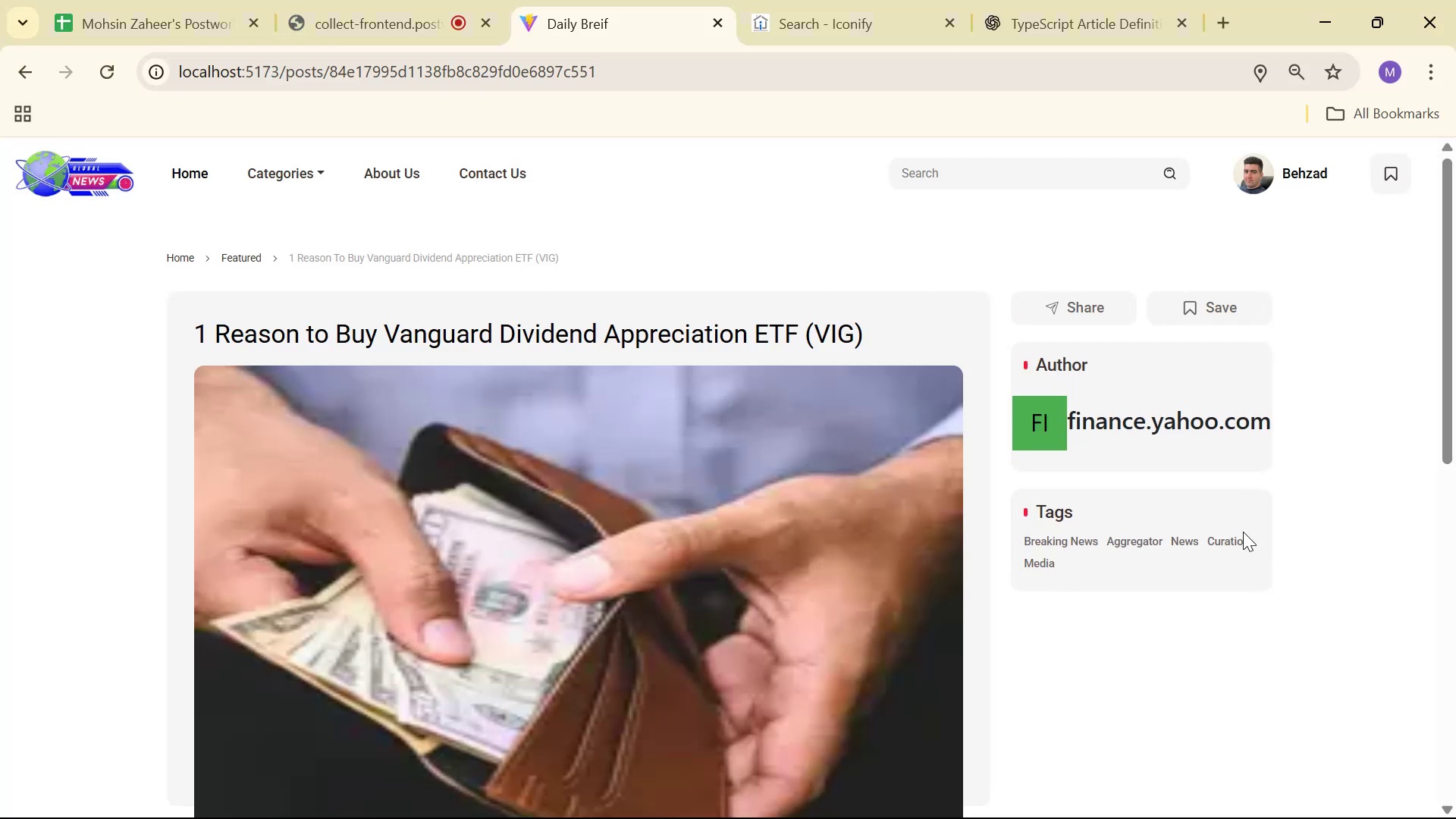 
key(Alt+Tab)
 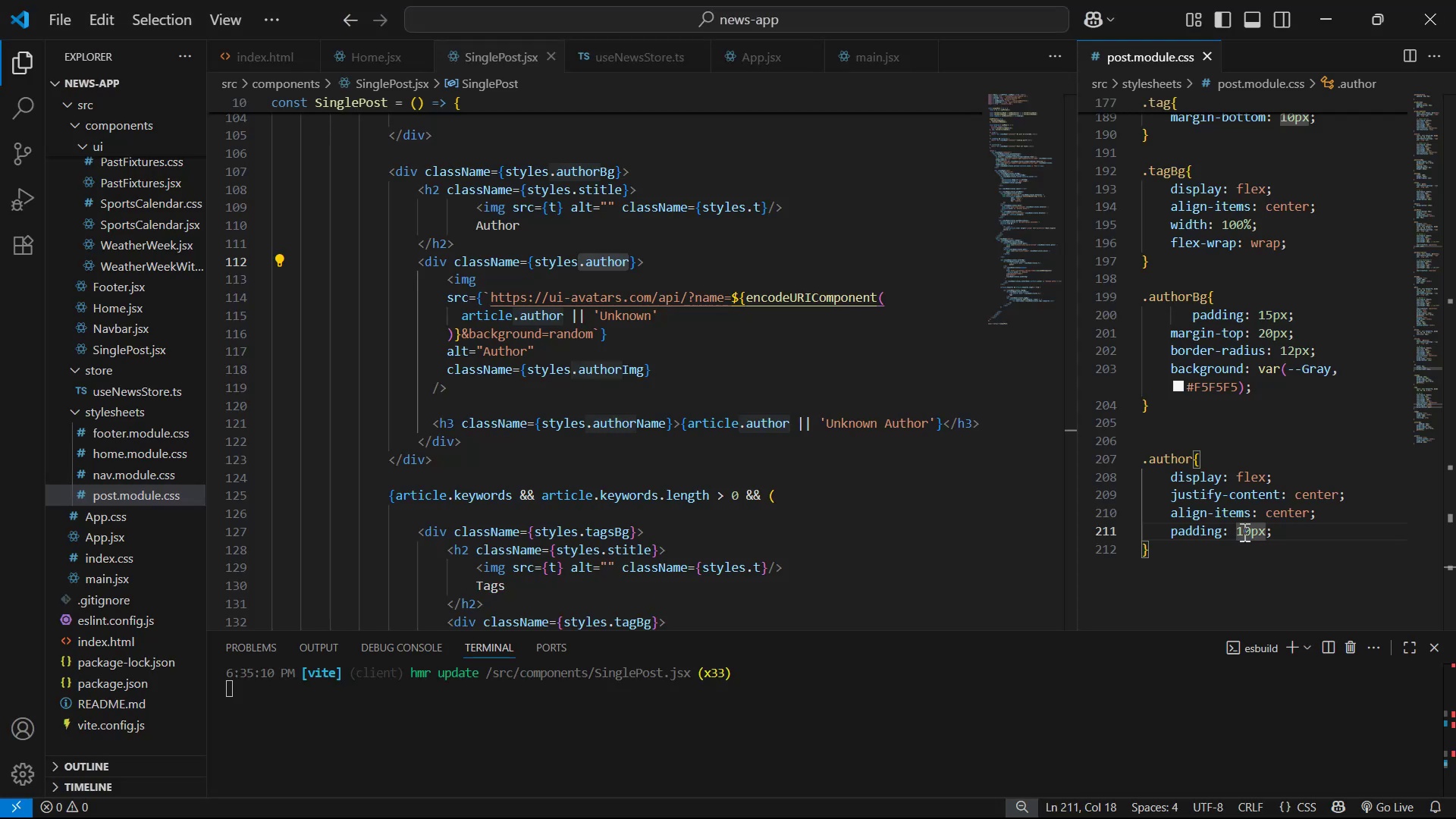 
key(ArrowRight)
 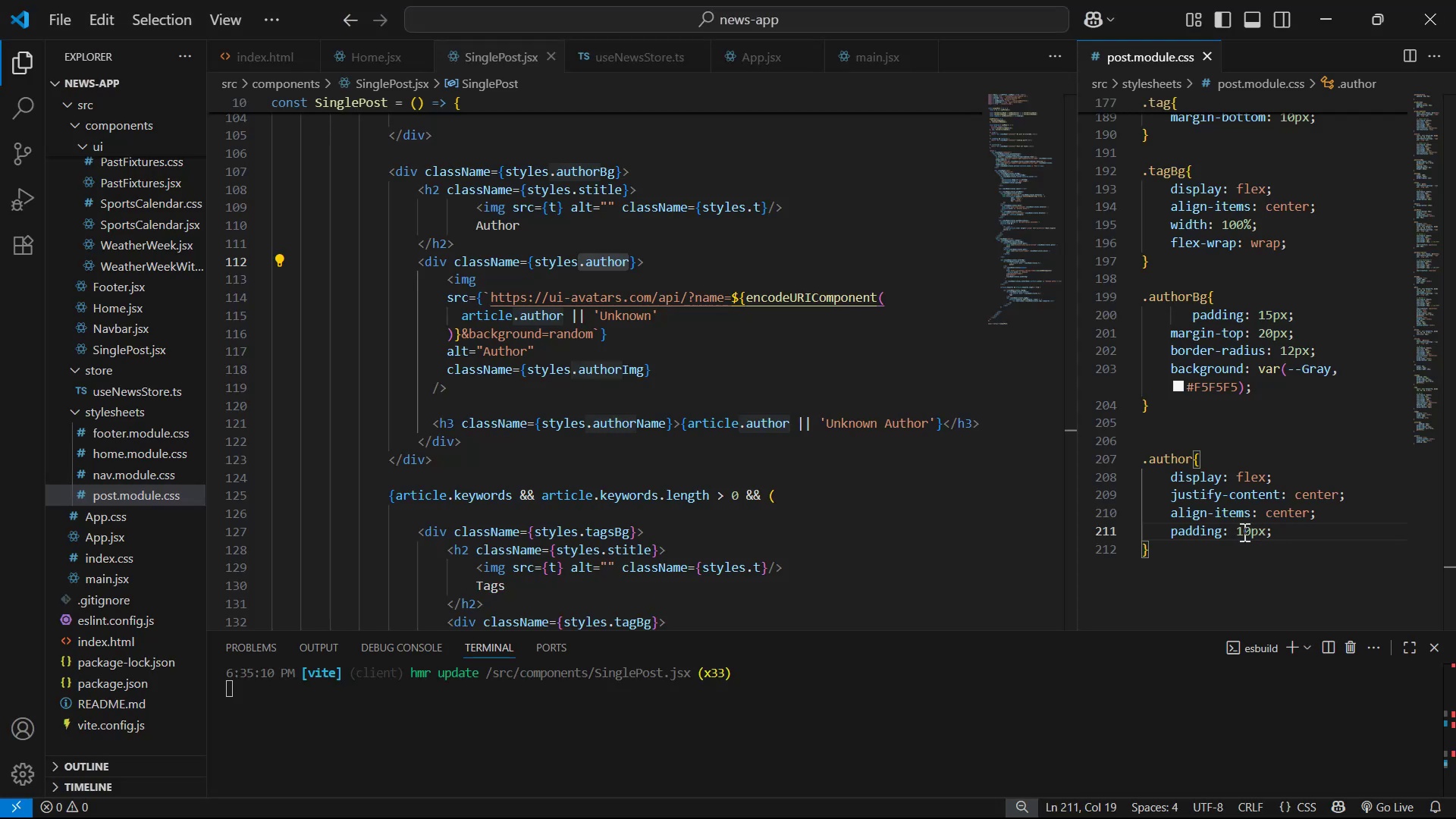 
hold_key(key=Backspace, duration=0.68)
 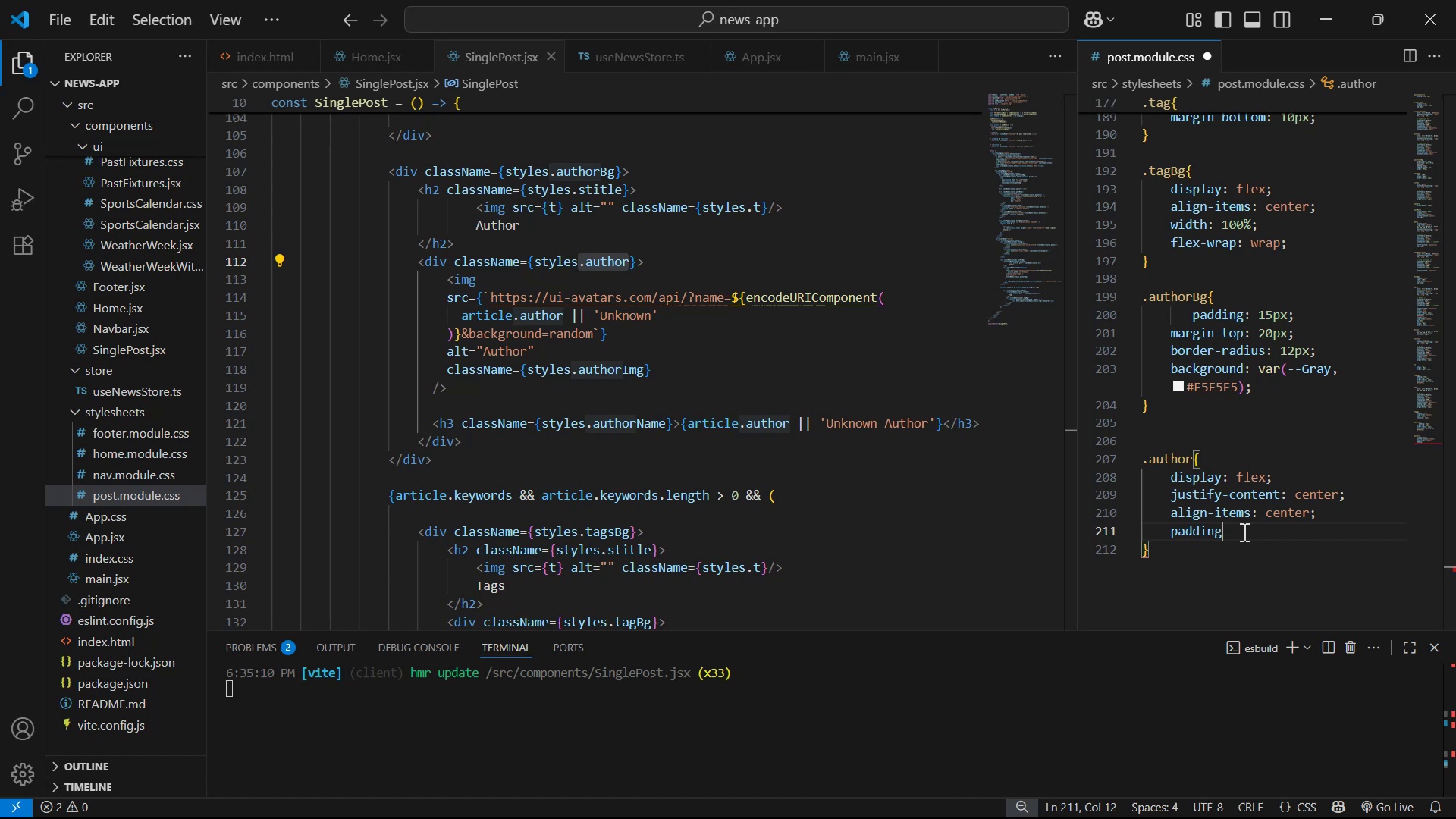 
key(Backspace)
 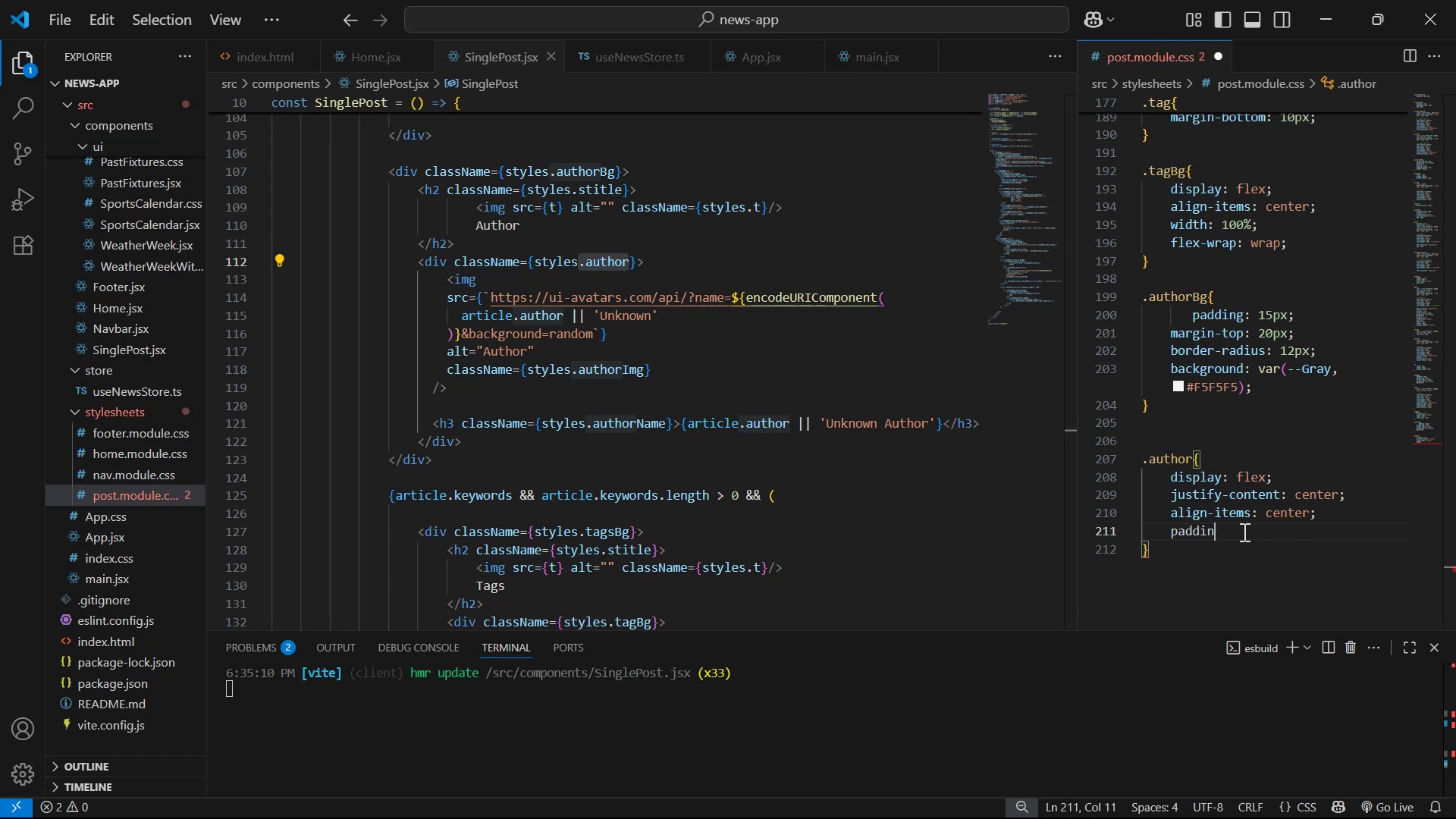 
key(Backspace)
 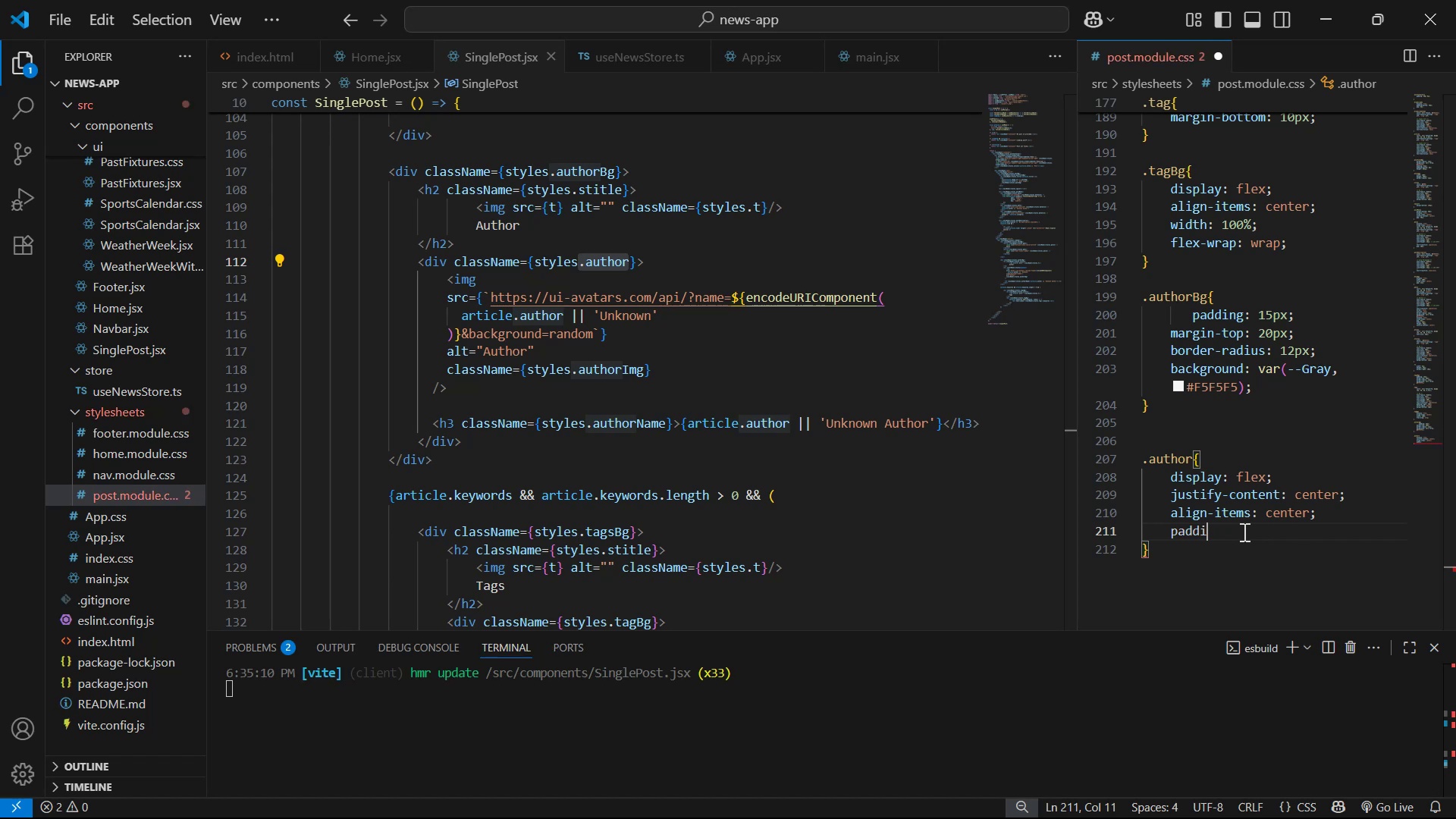 
key(Backspace)
 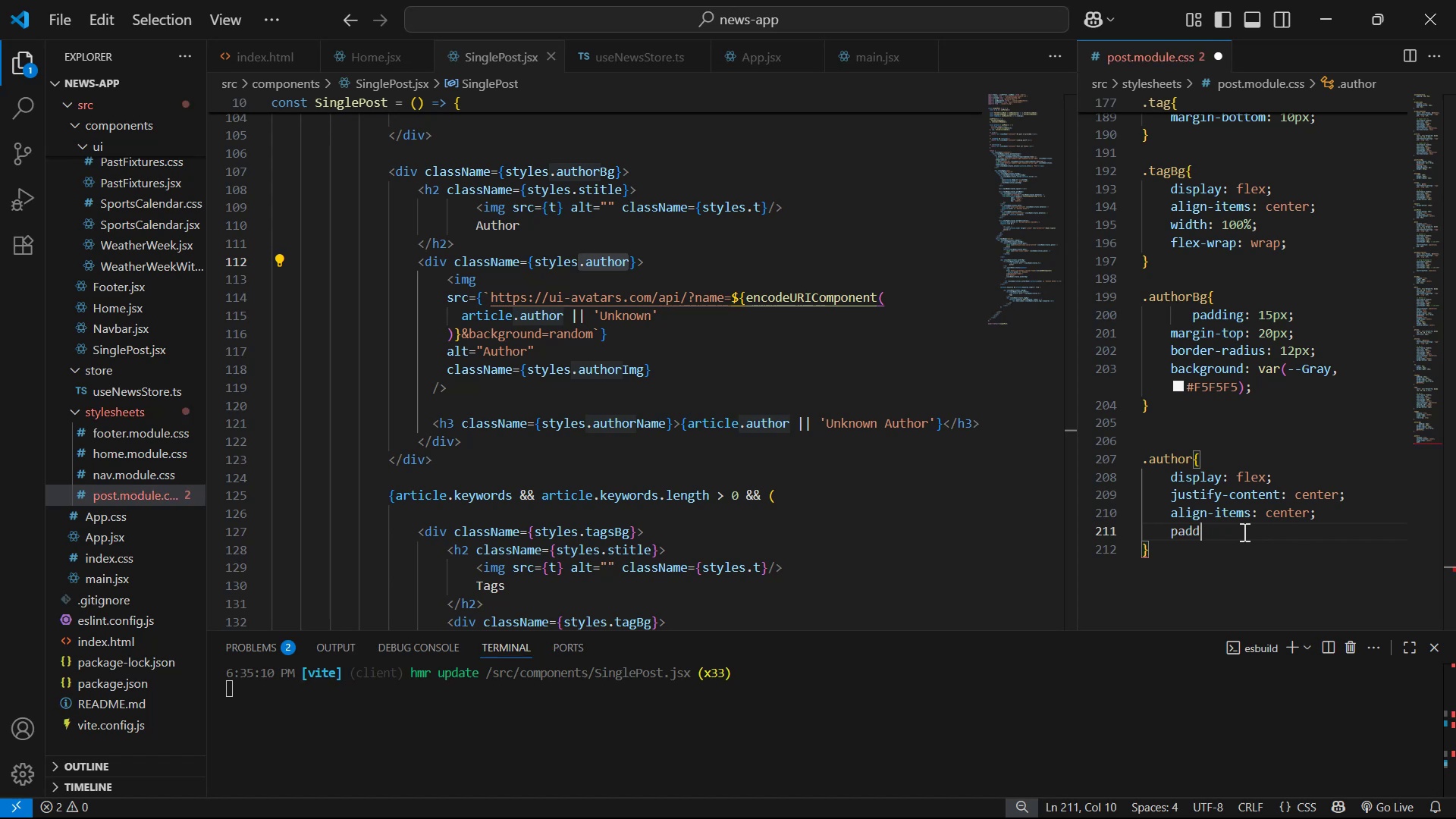 
key(Backspace)
 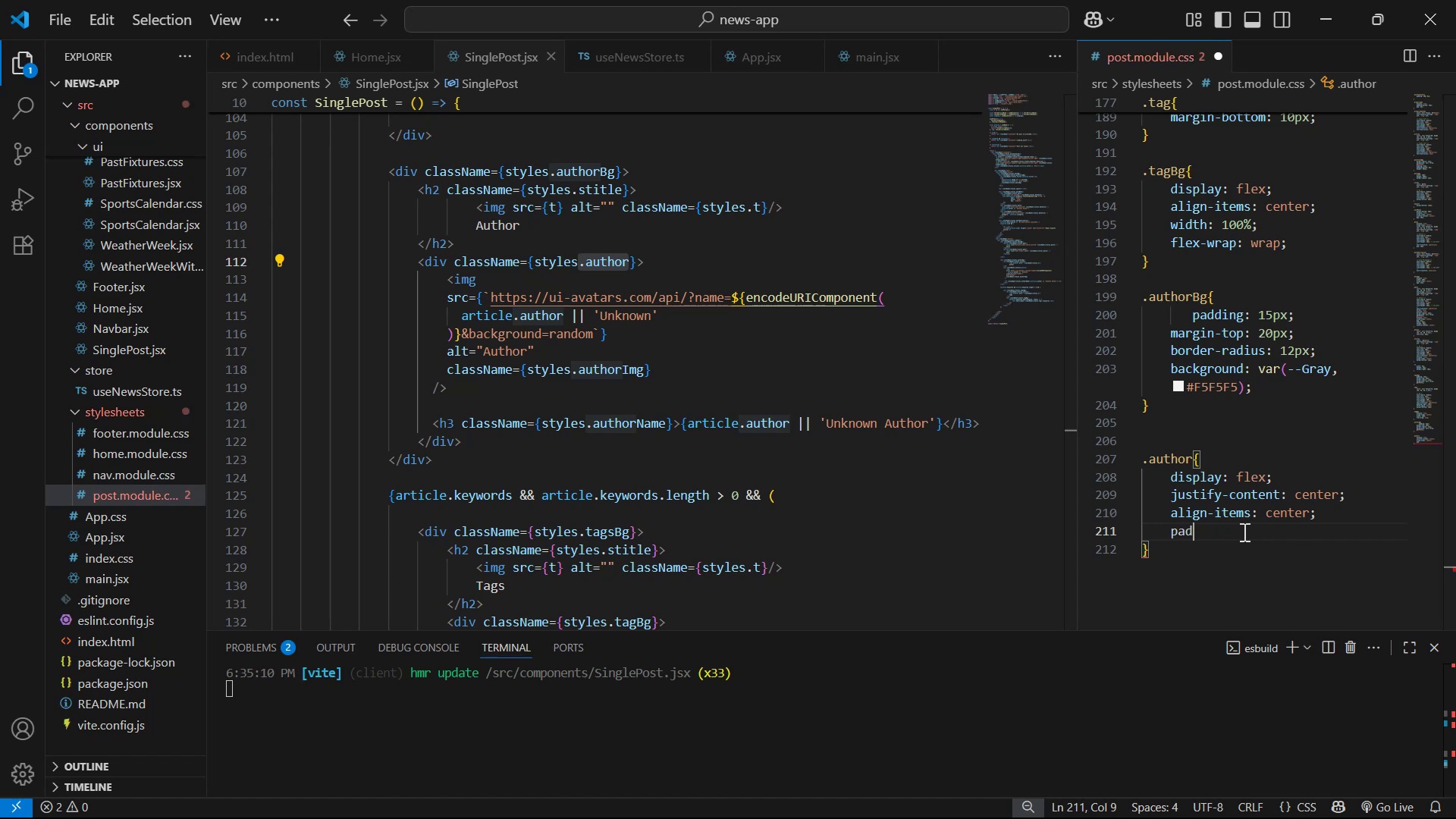 
key(Backspace)
 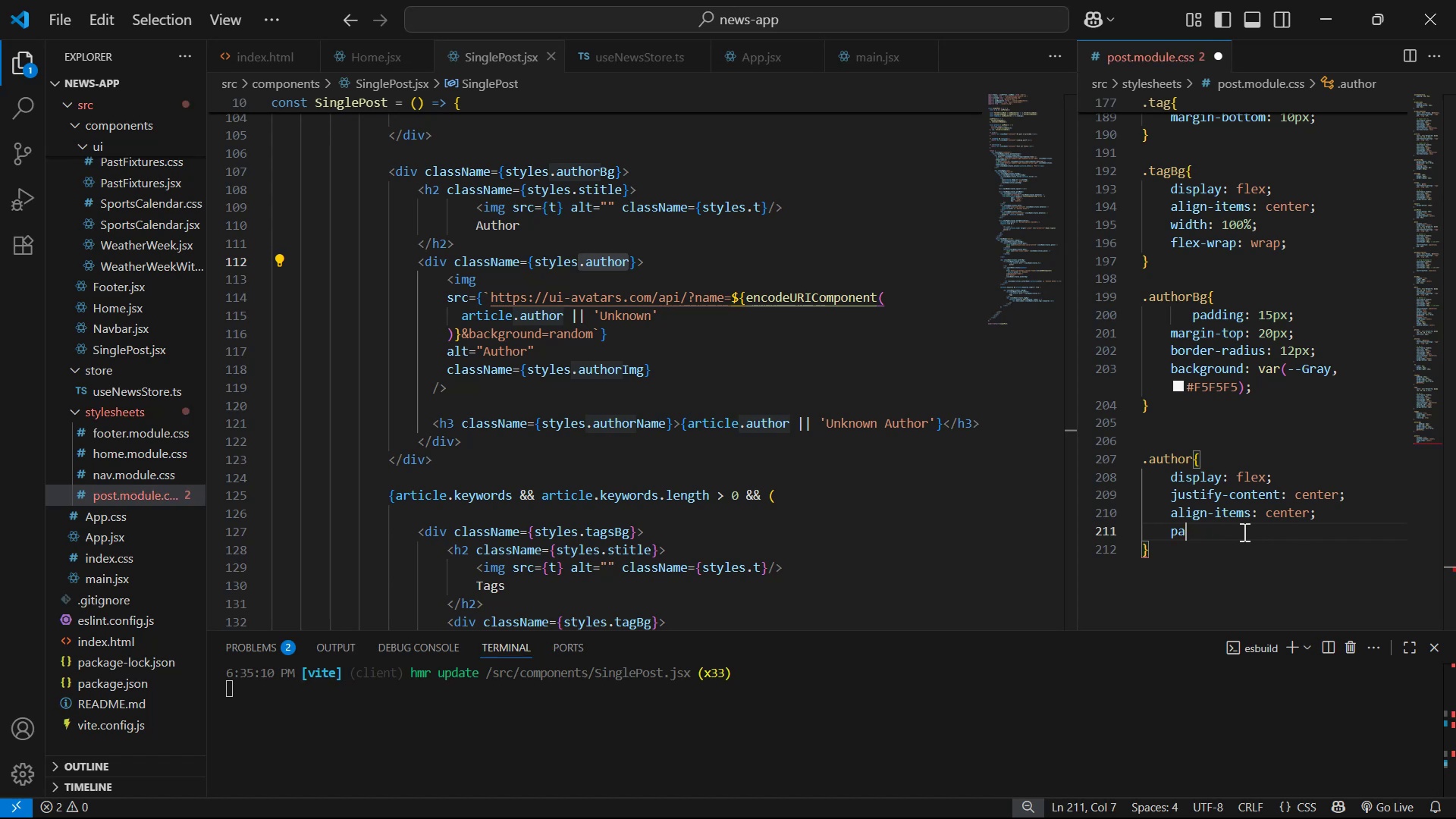 
key(Backspace)
 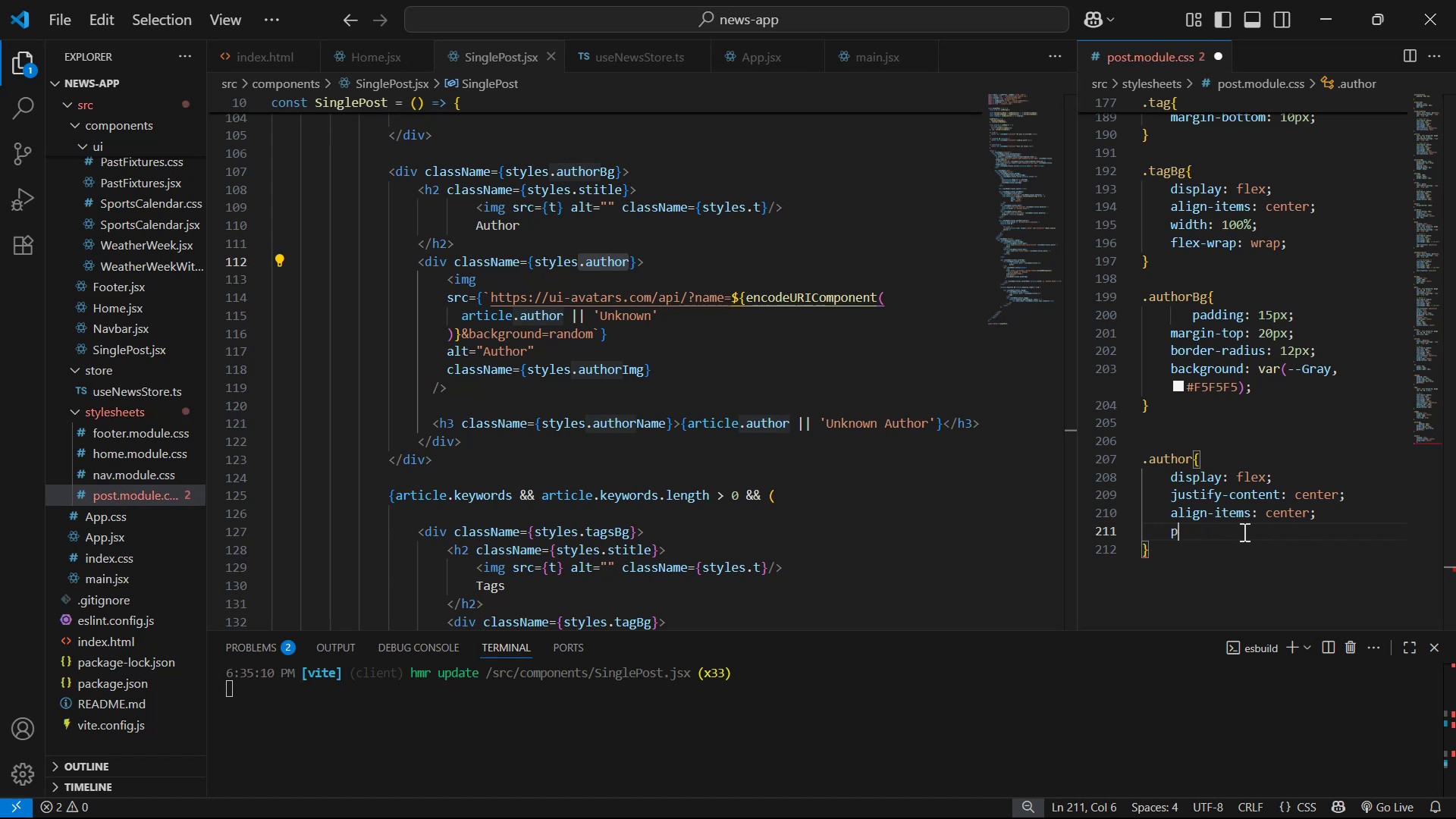 
key(Backspace)
 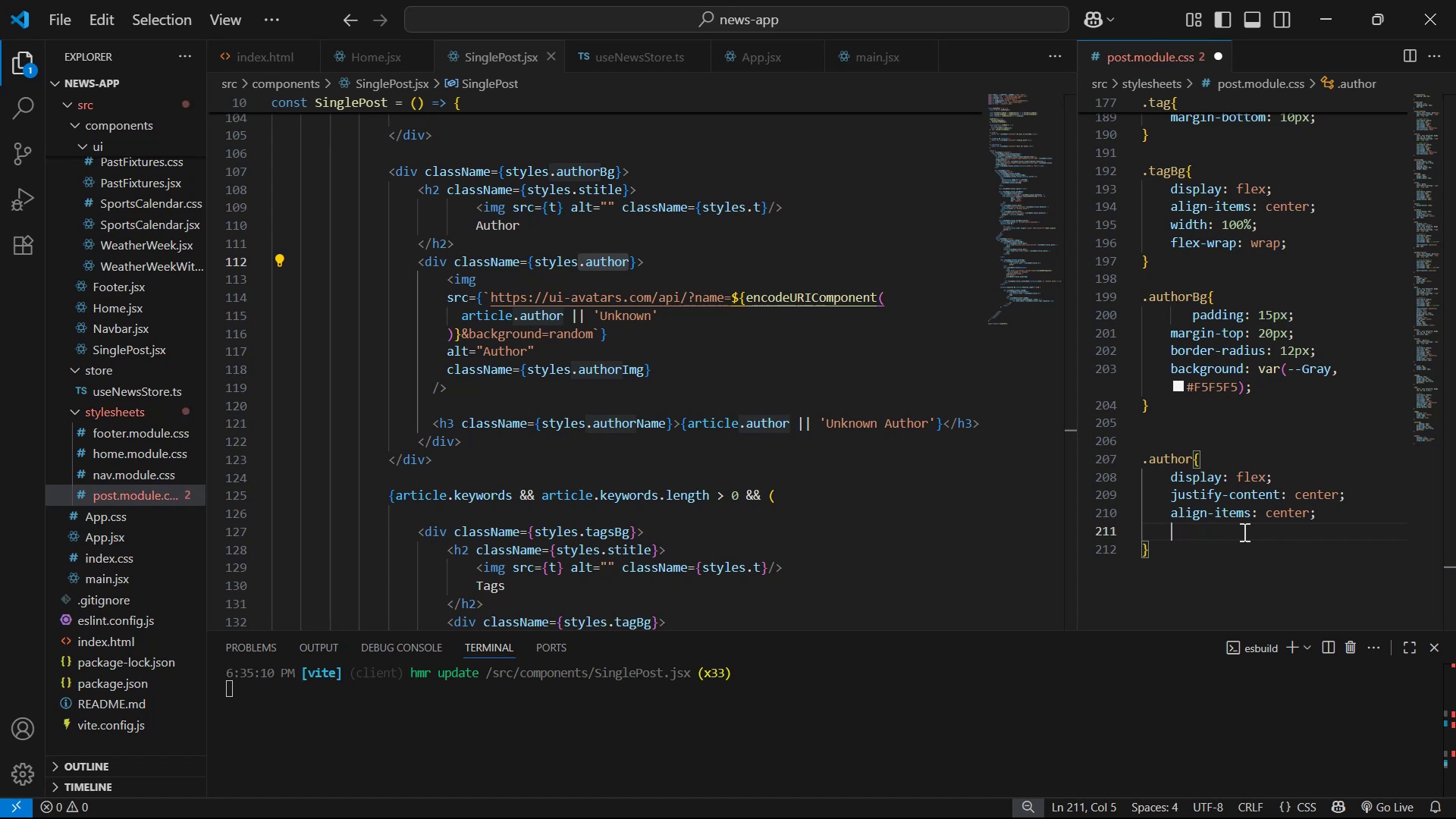 
key(Control+S)
 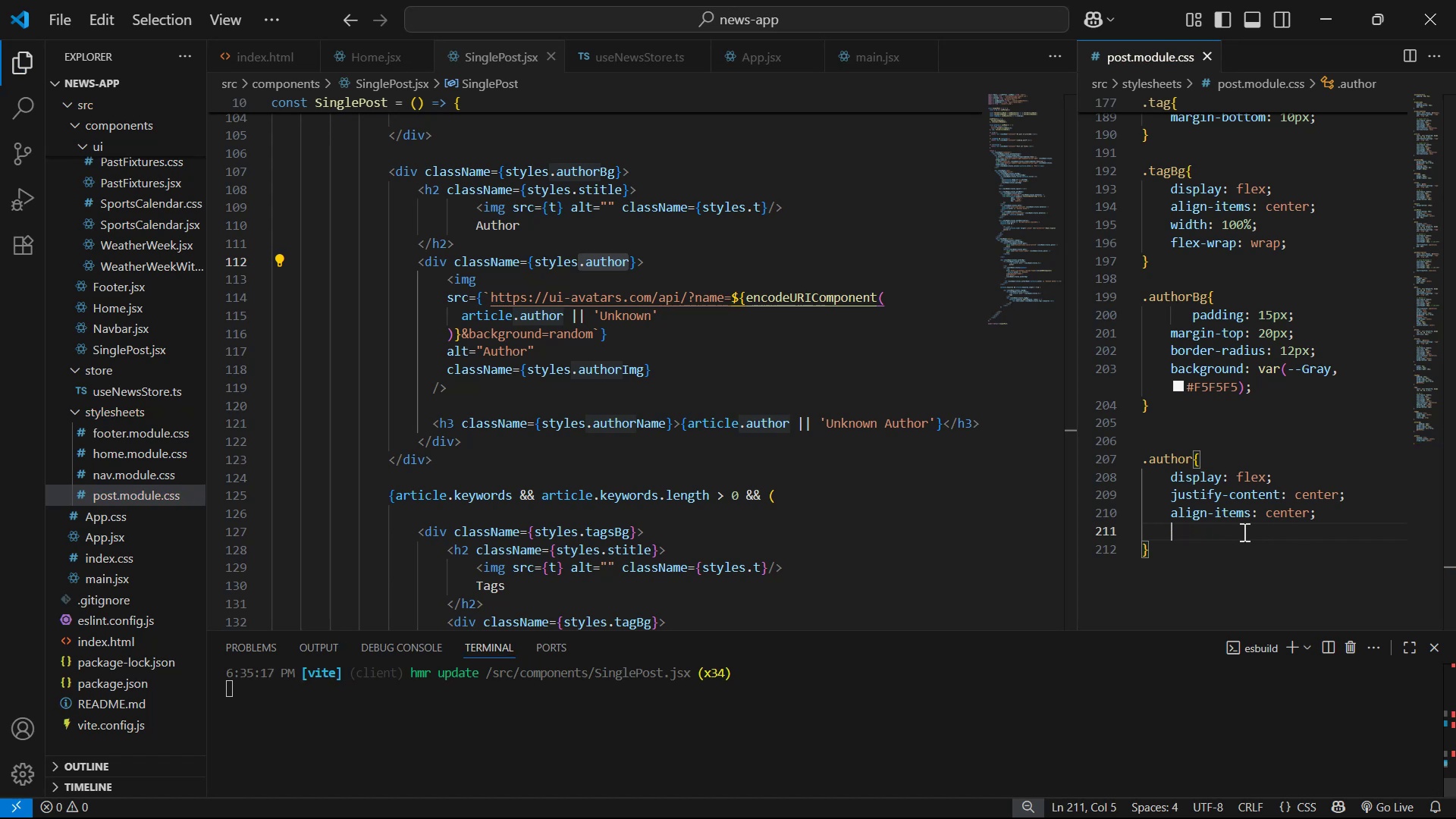 
key(Backspace)
 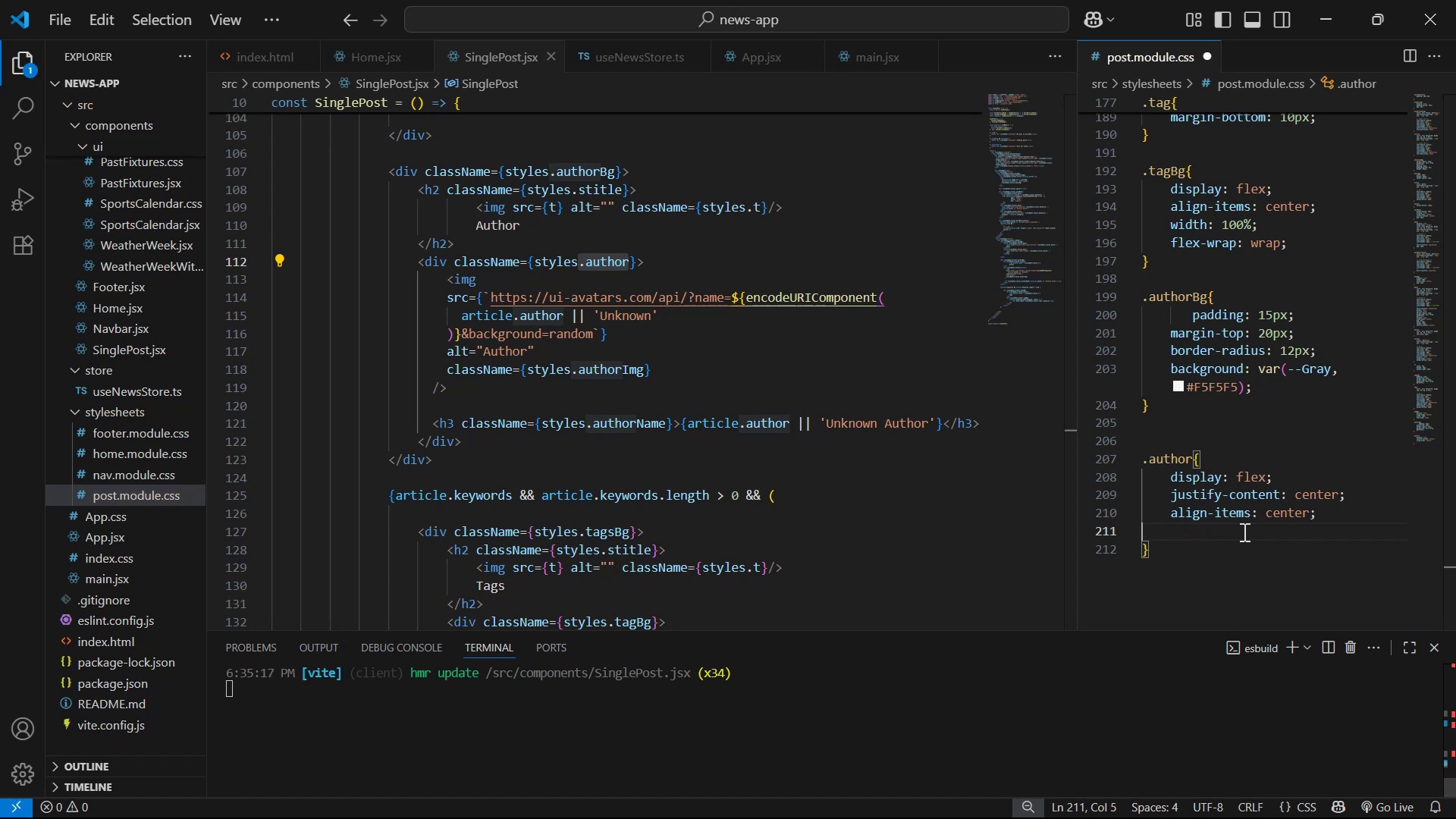 
key(Backspace)
 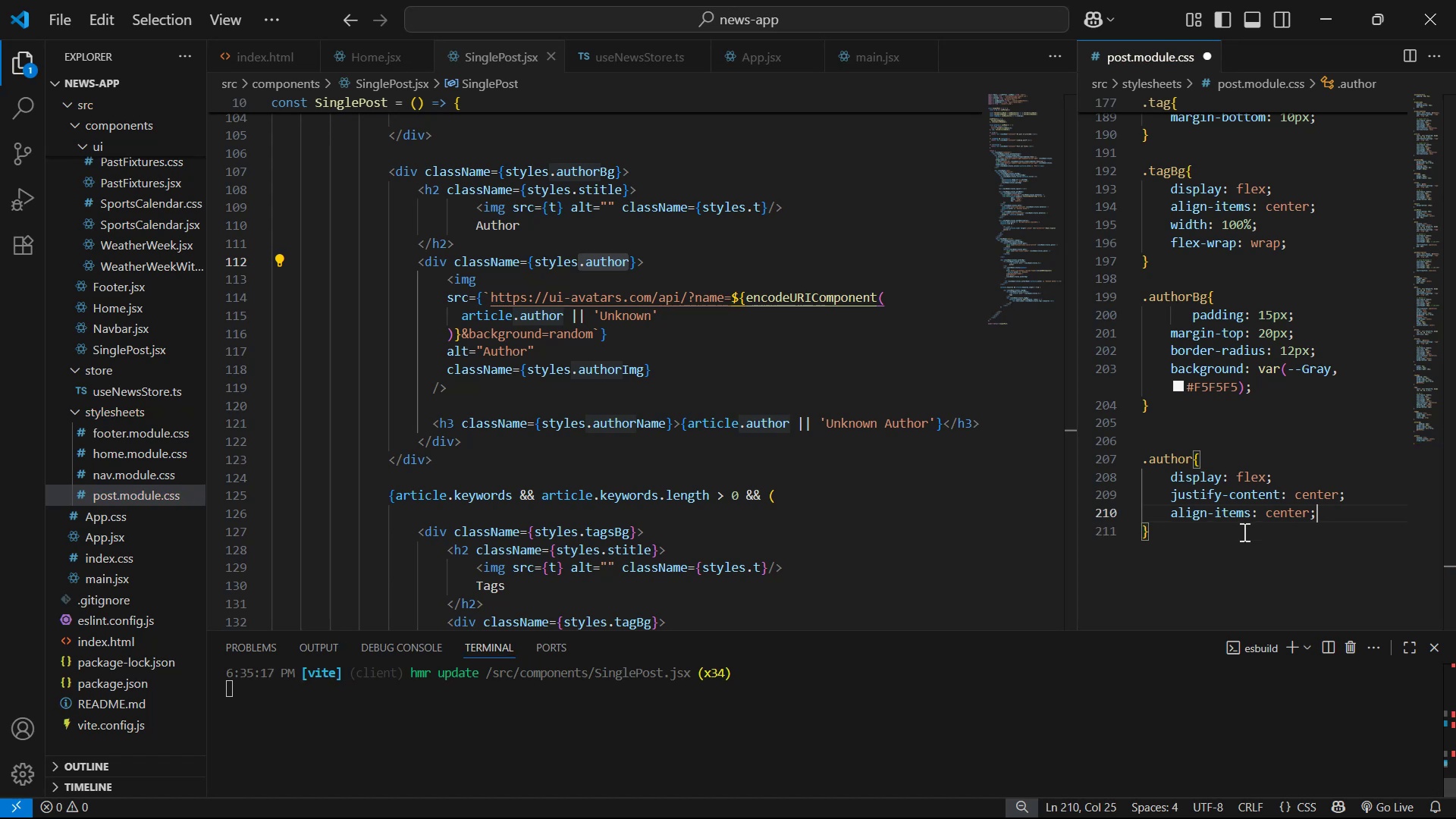 
key(Control+S)
 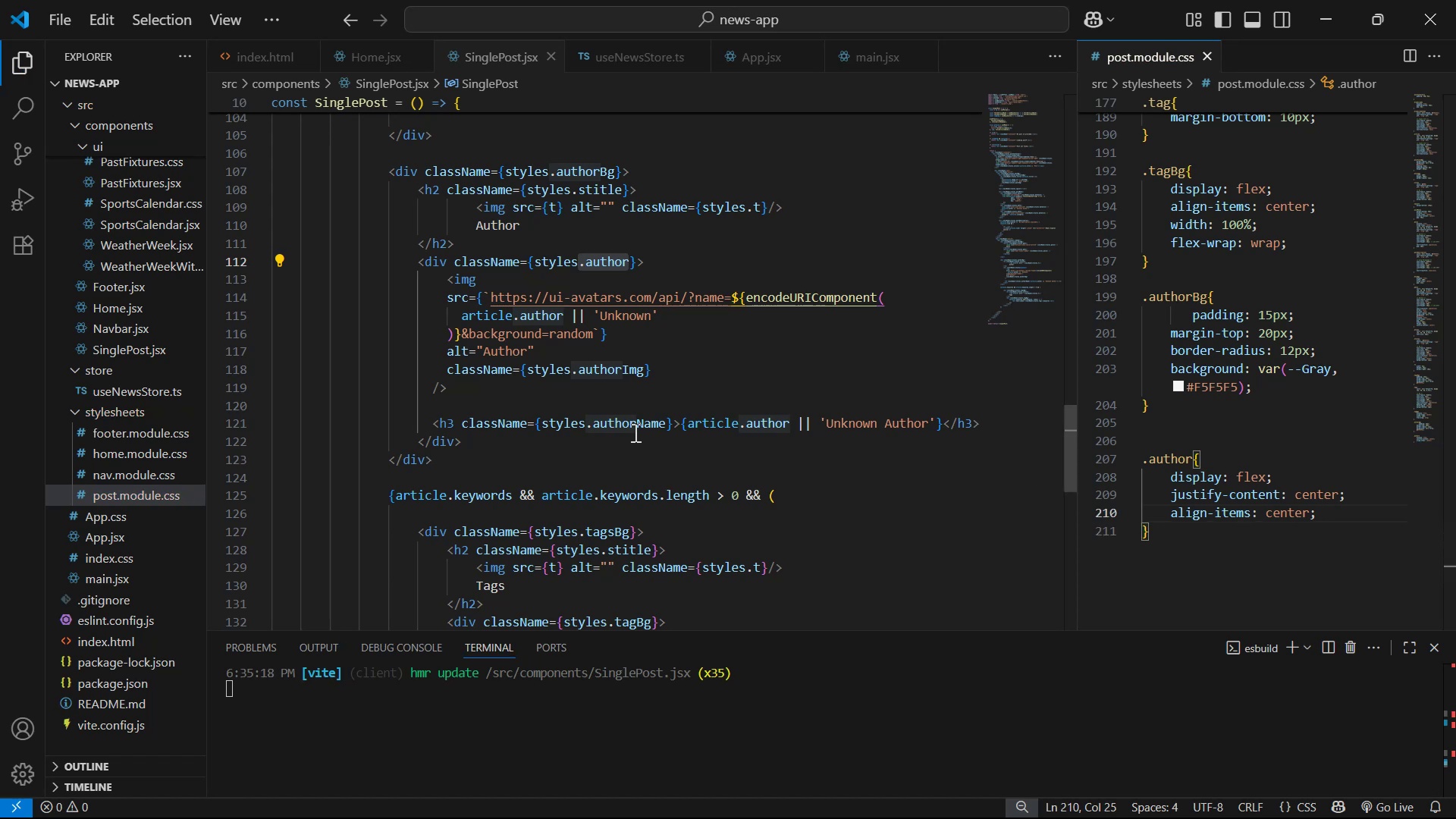 
left_click_drag(start_coordinate=[590, 424], to_coordinate=[623, 425])
 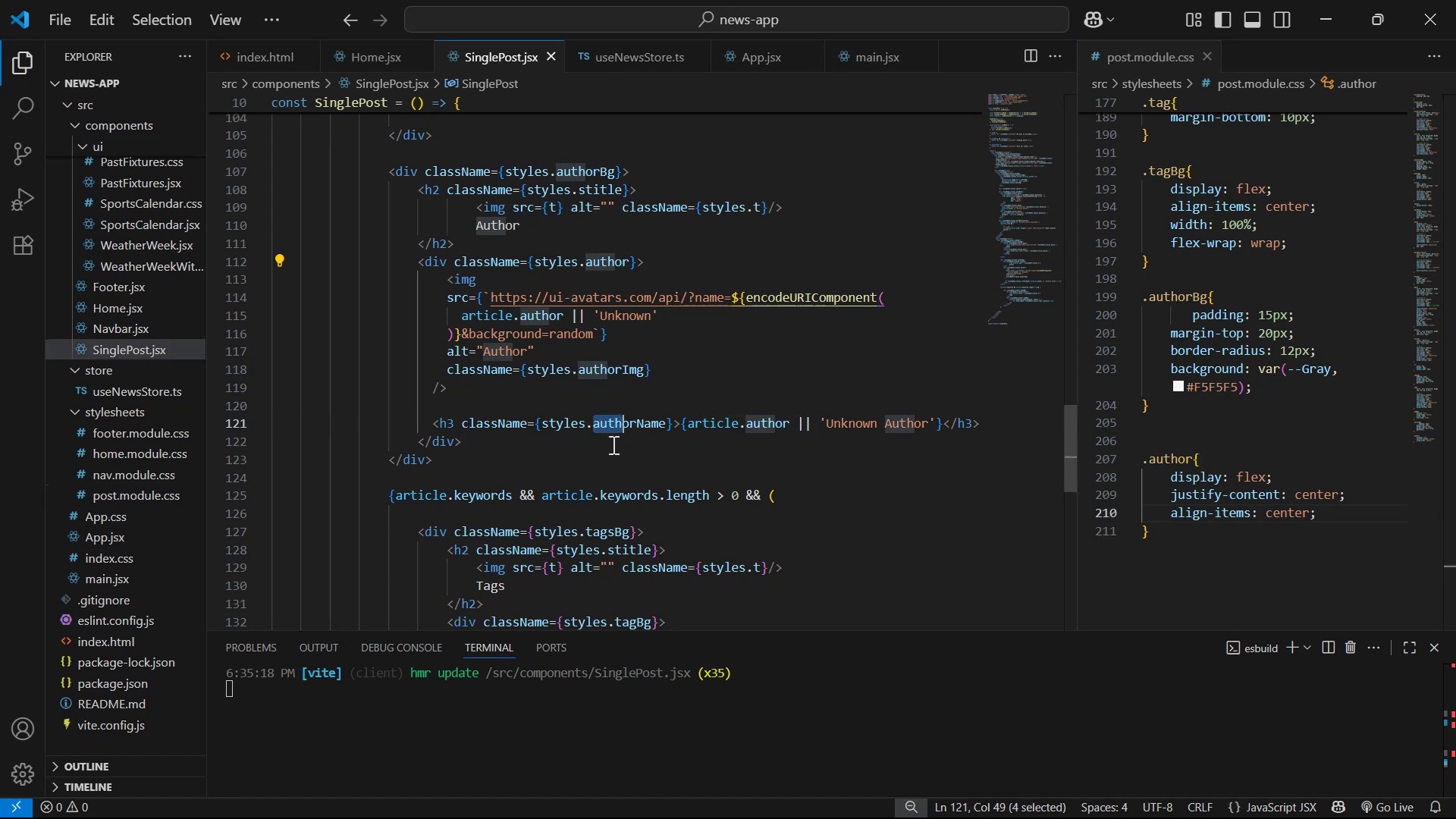 
left_click([606, 463])
 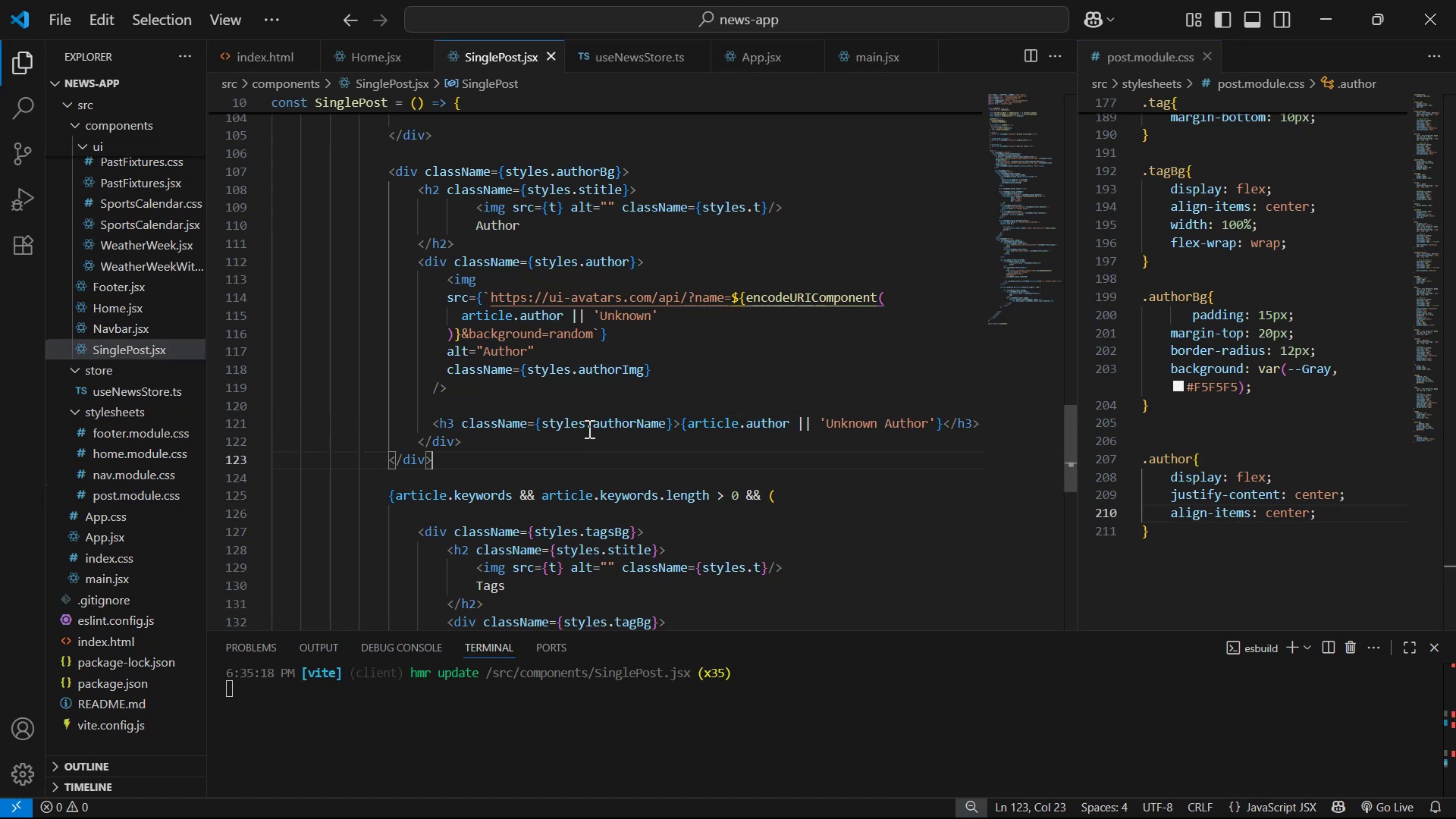 
left_click_drag(start_coordinate=[588, 425], to_coordinate=[667, 422])
 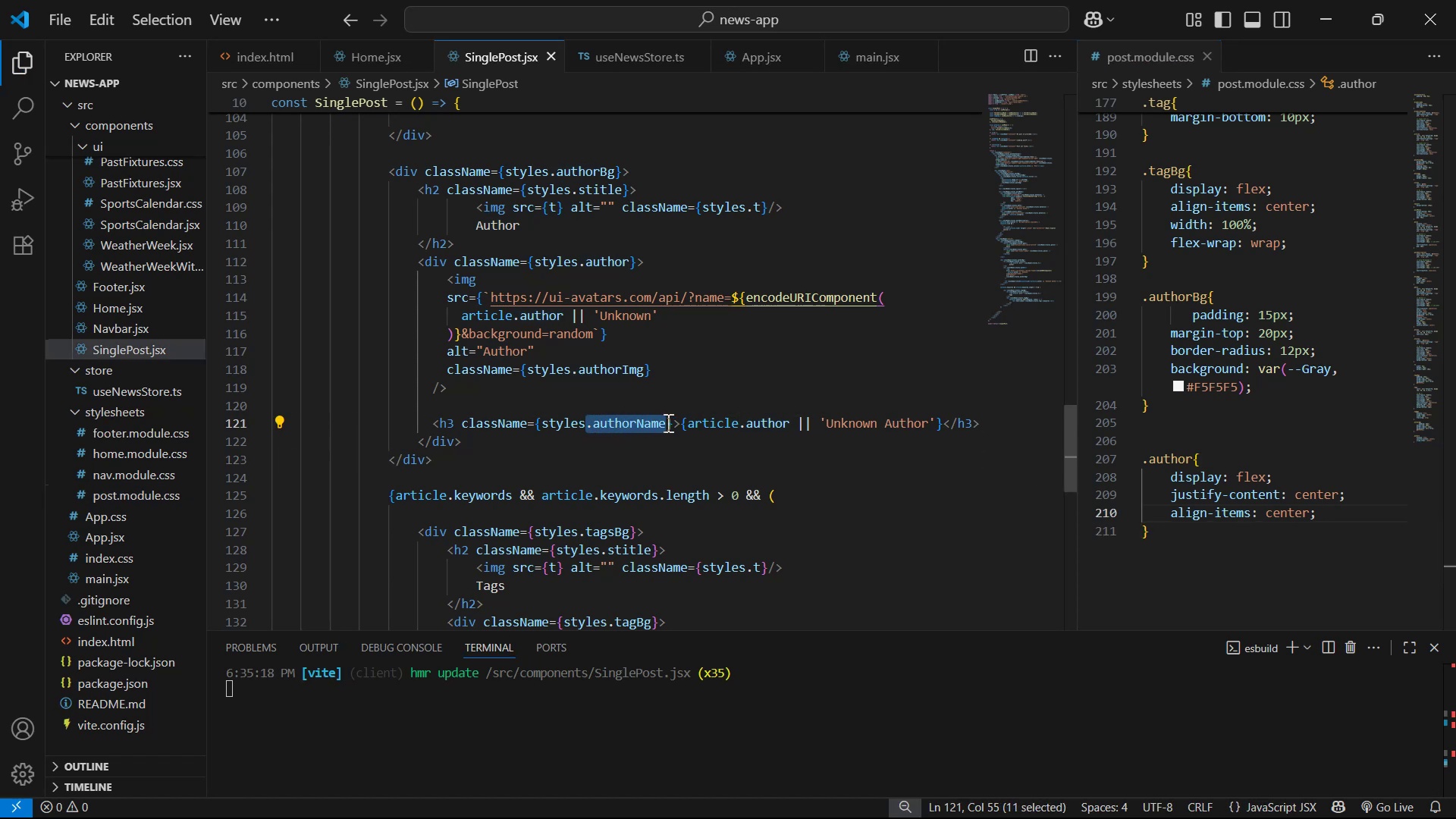 
key(Control+C)
 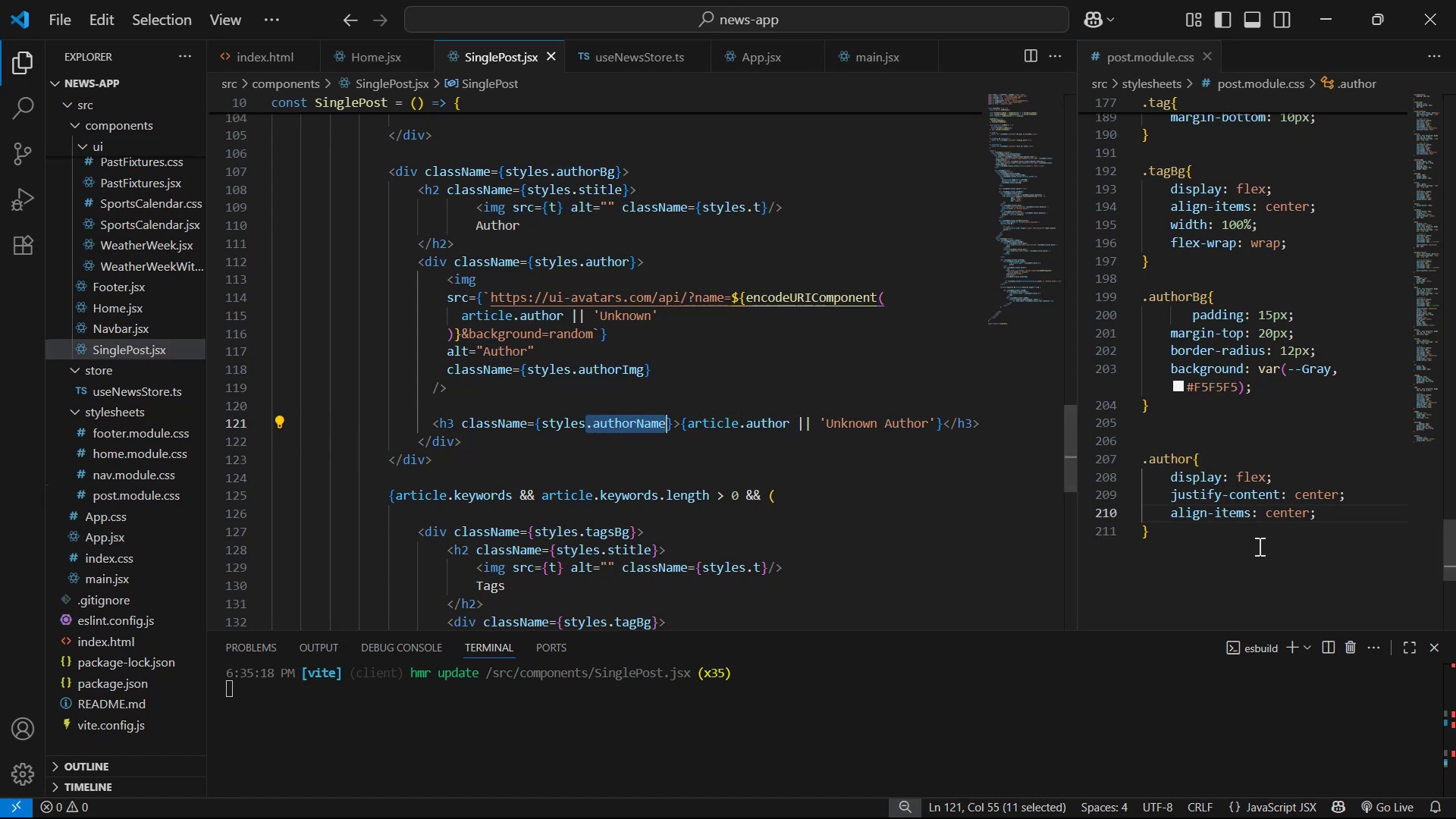 
left_click([1270, 546])
 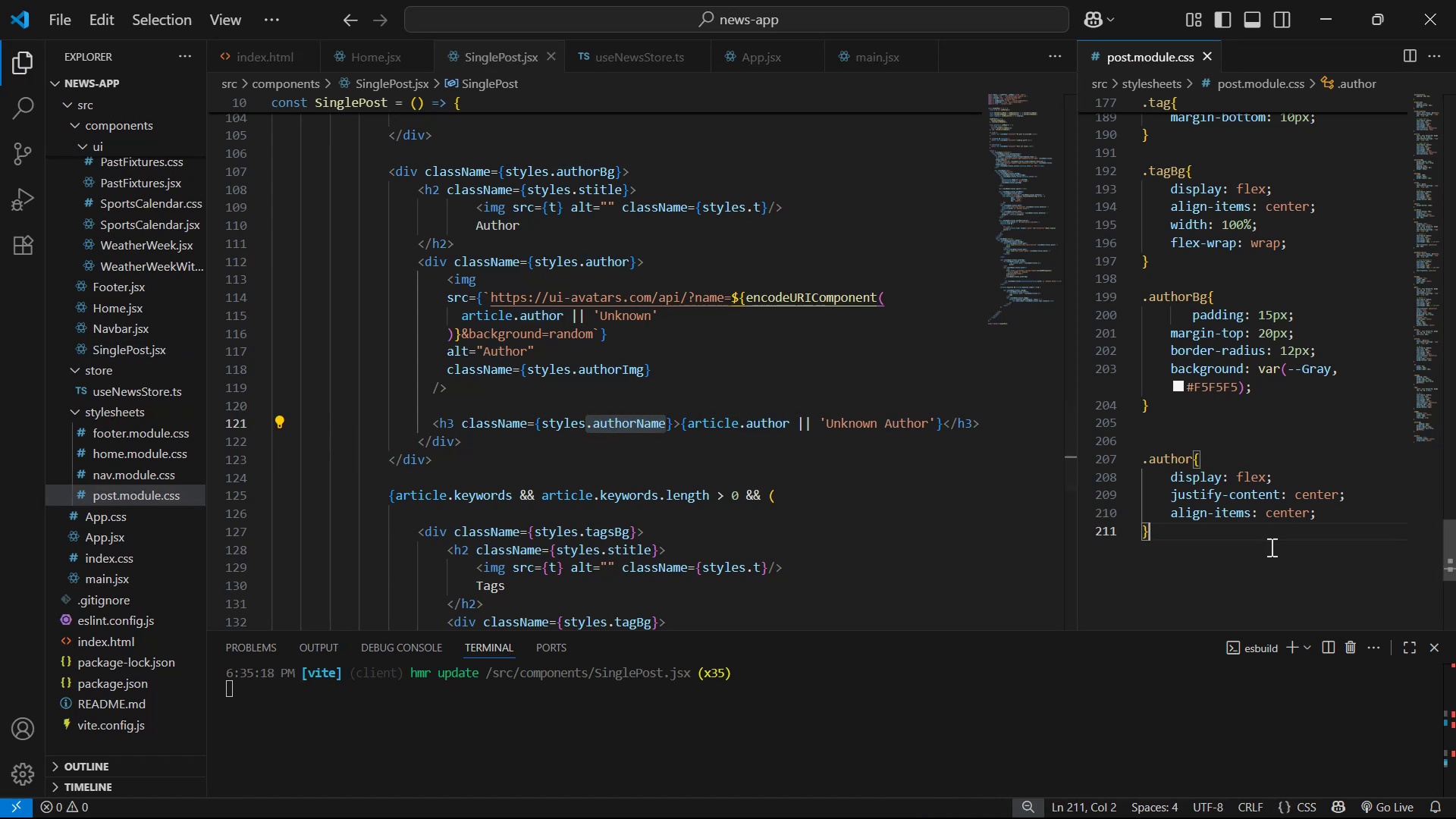 
key(Enter)
 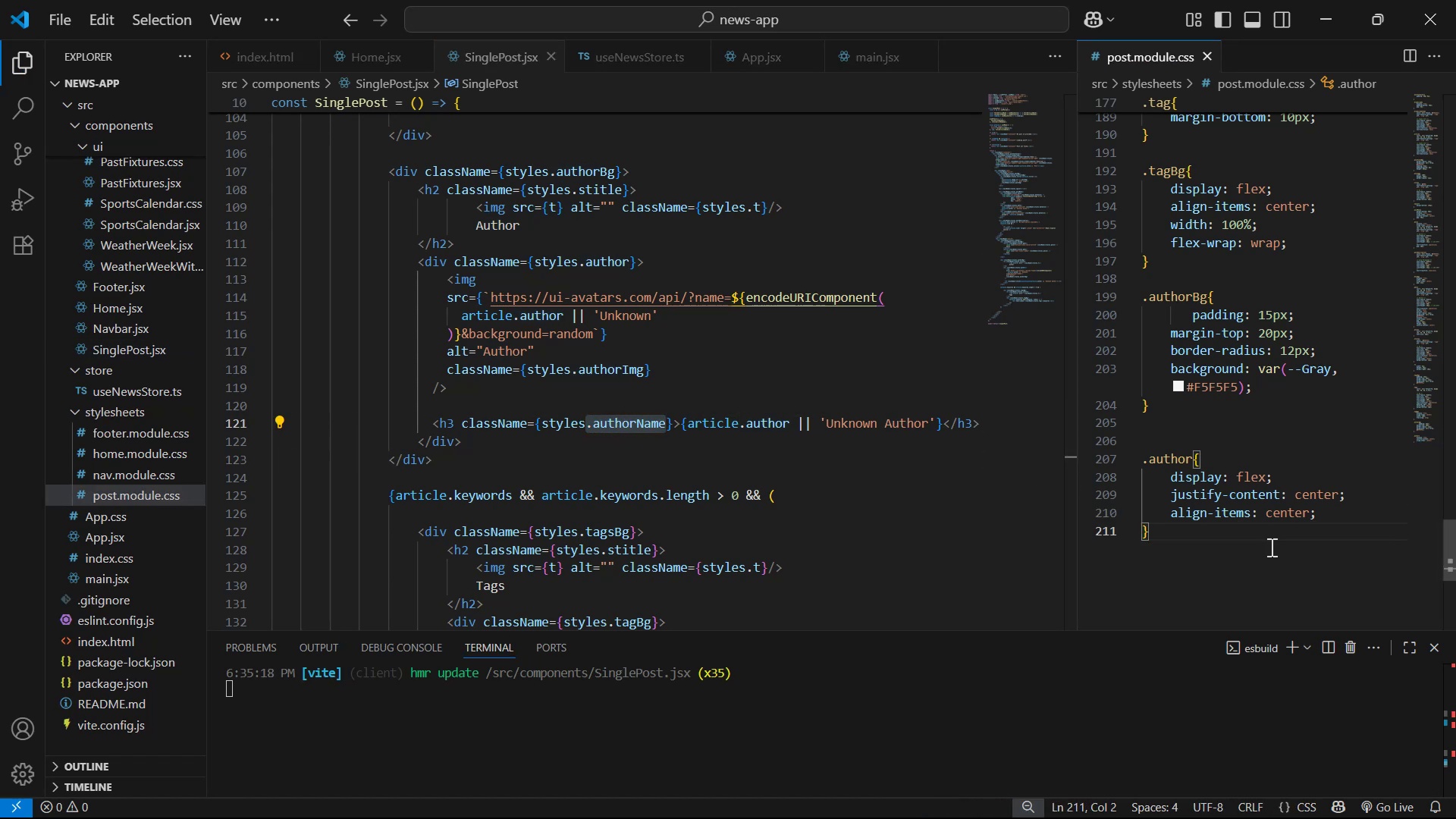 
key(Enter)
 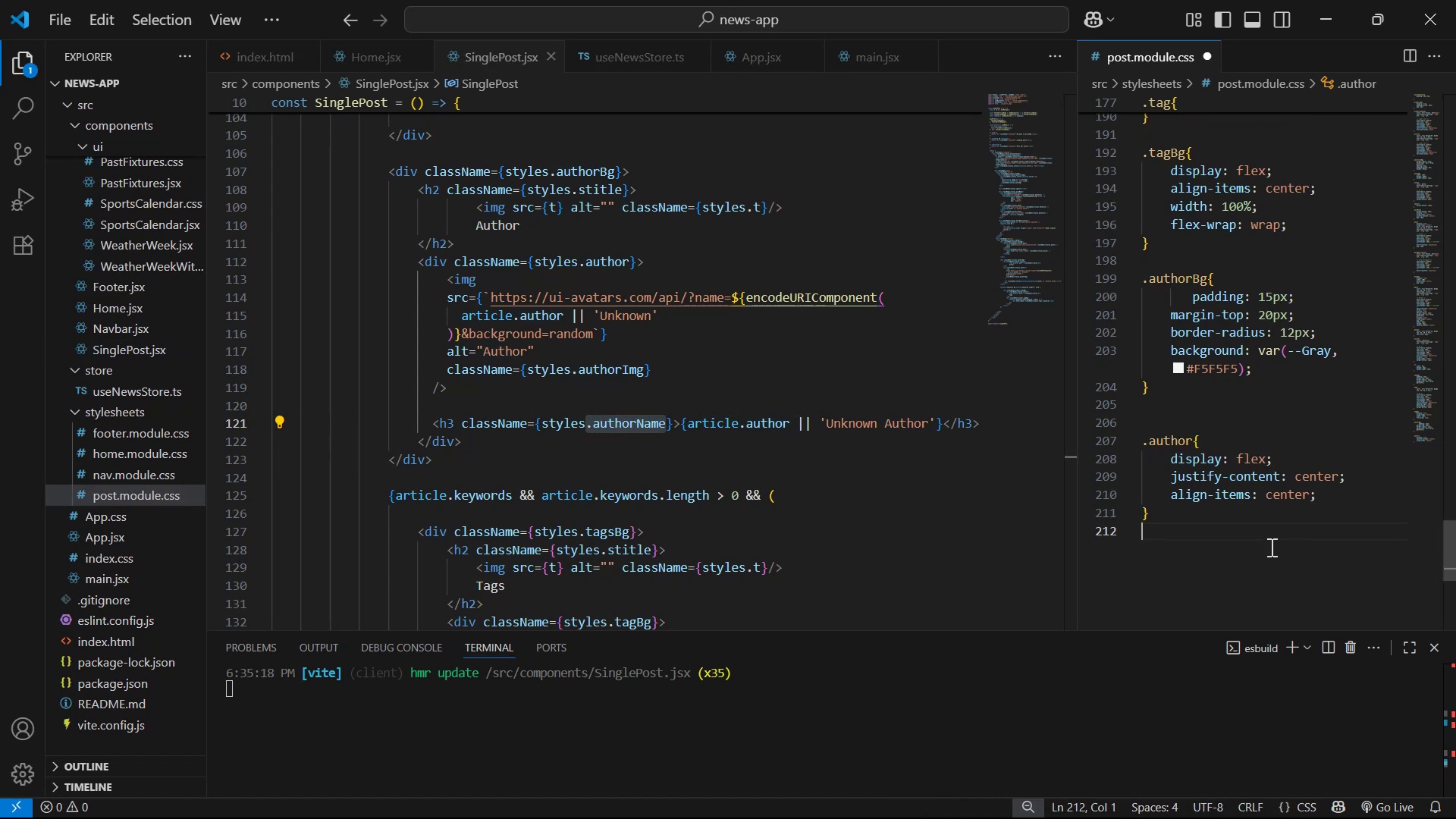 
key(Control+ControlLeft)
 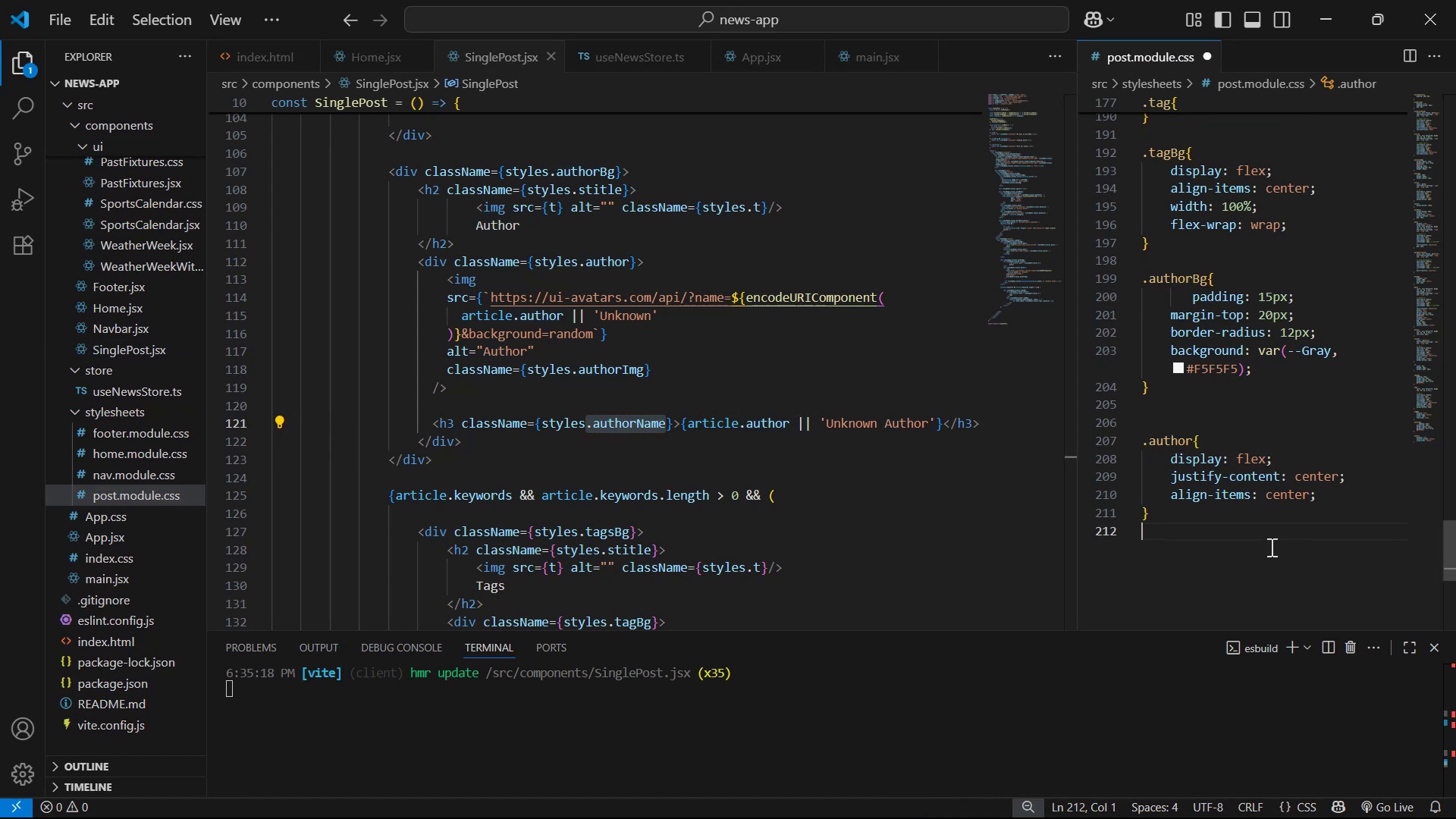 
key(Control+V)
 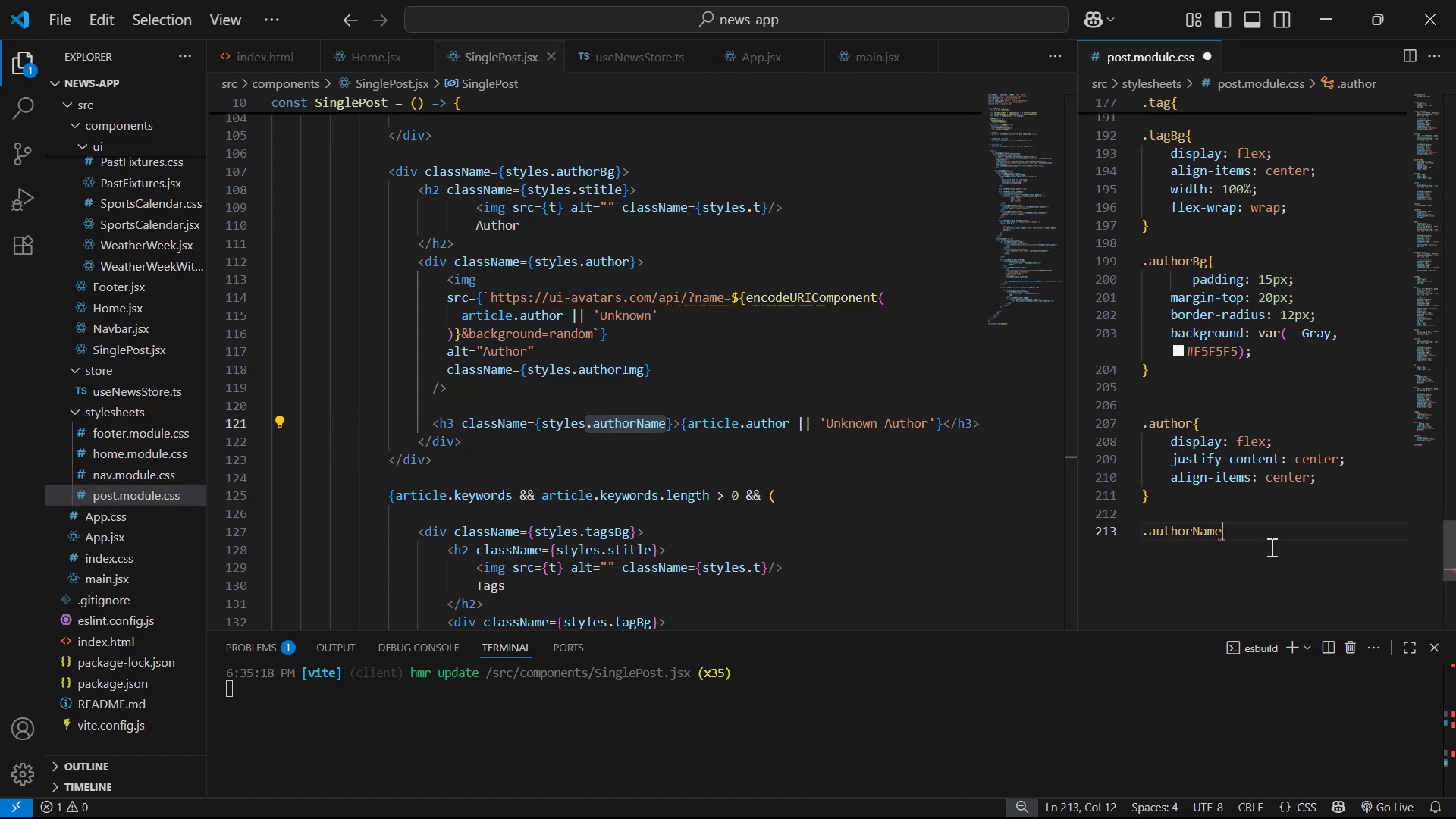 
key(Shift+BracketLeft)
 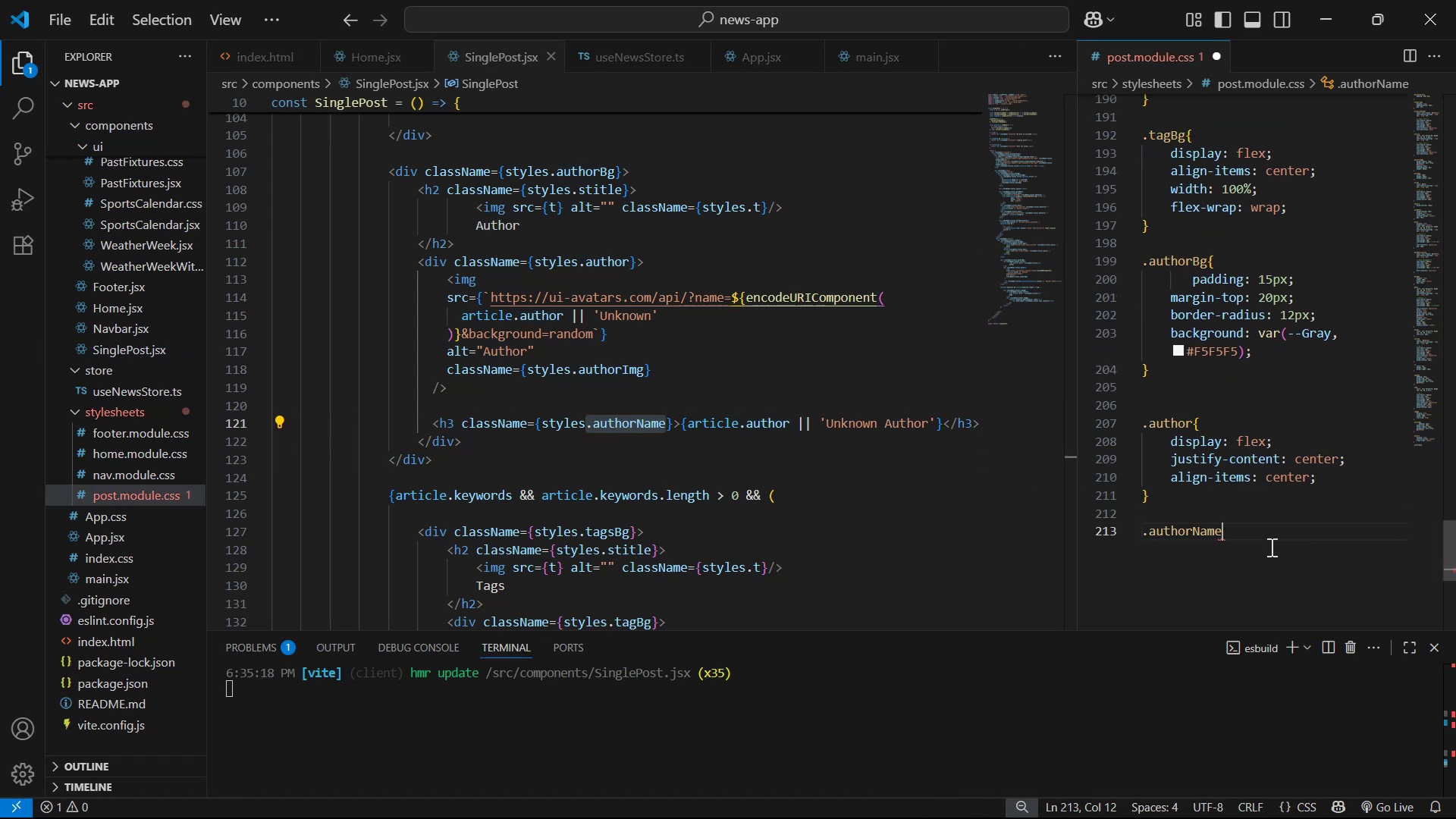 
key(Shift+Enter)
 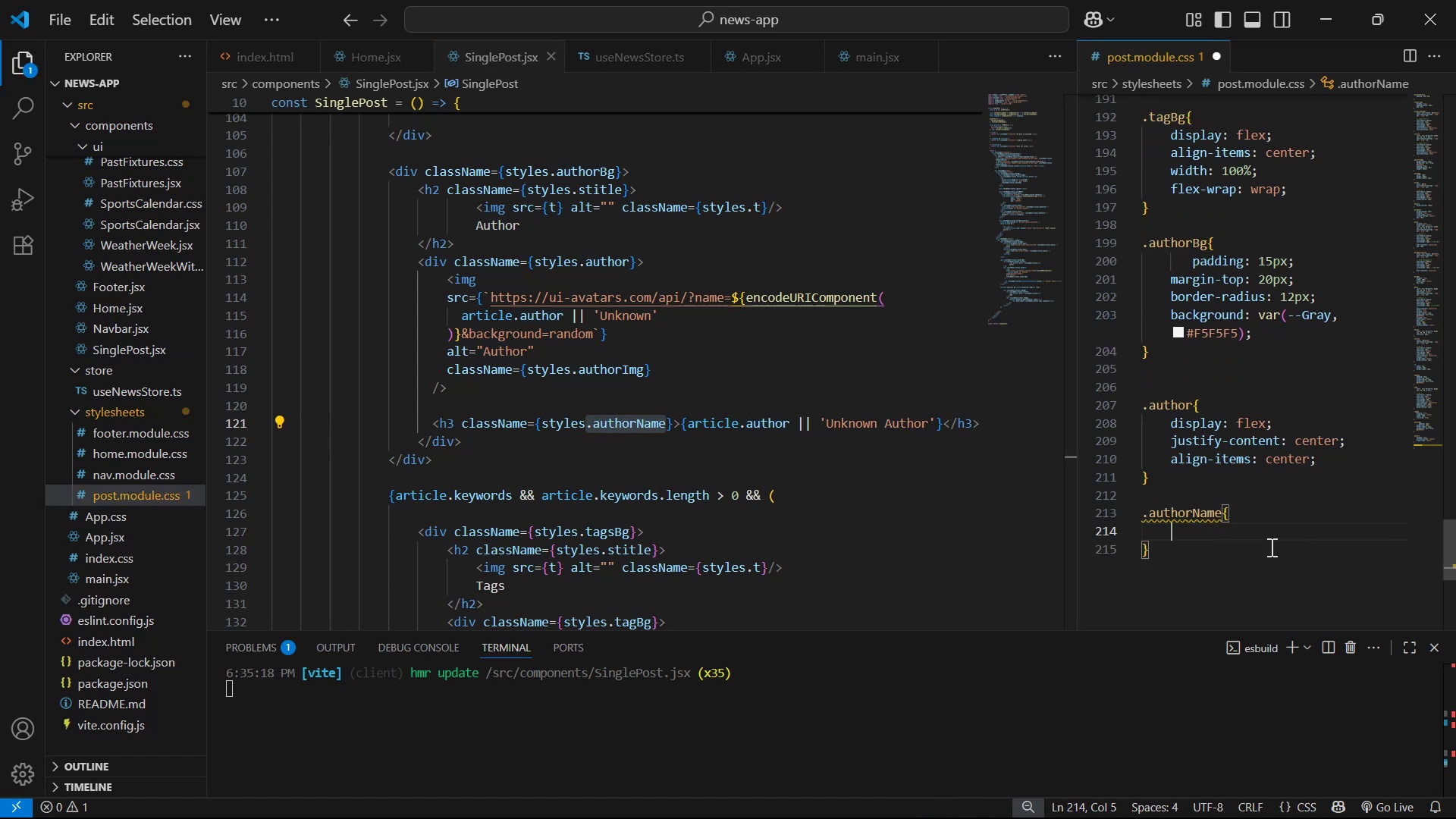 
key(Alt+Tab)
 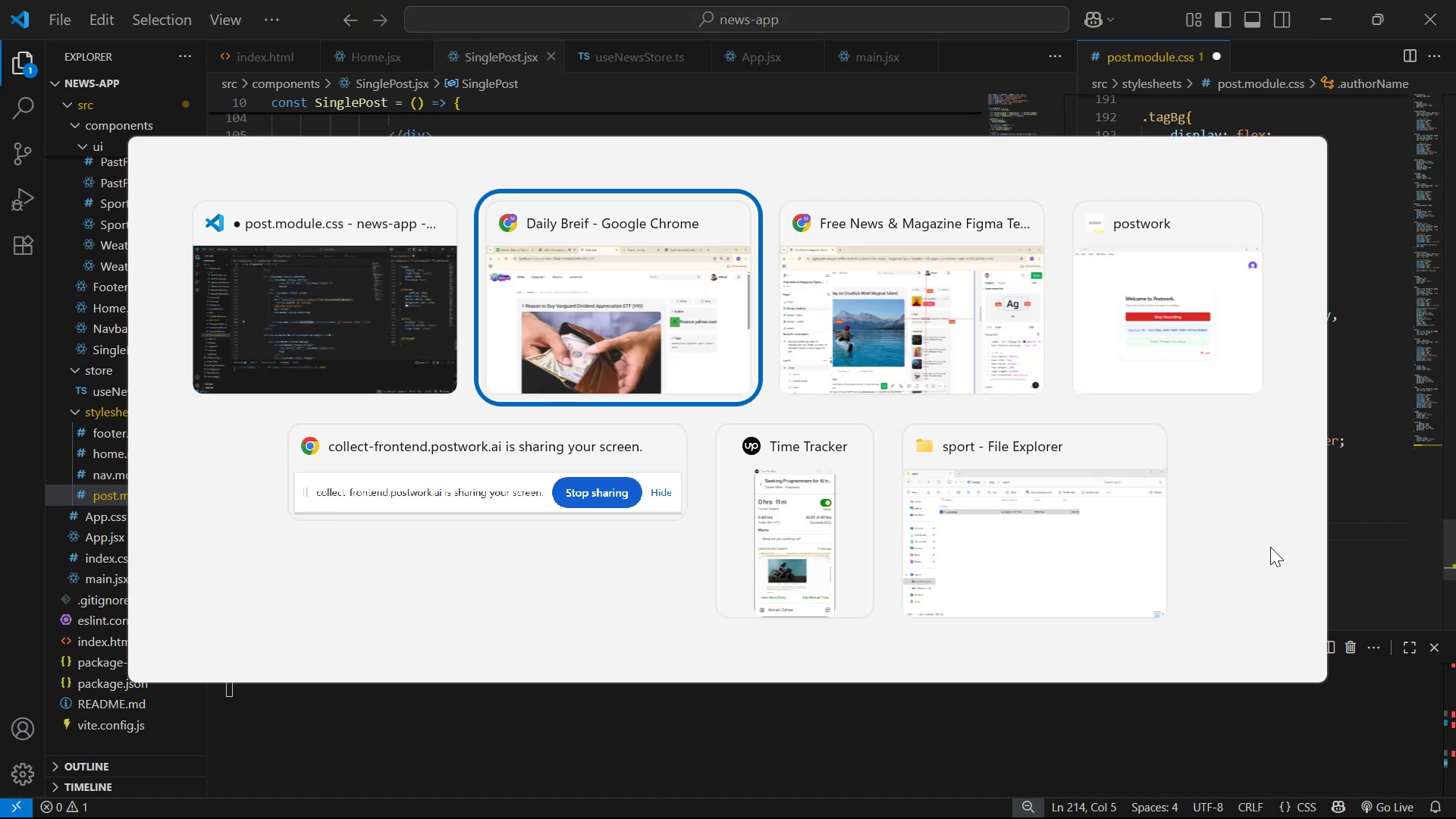 
key(Alt+Tab)
 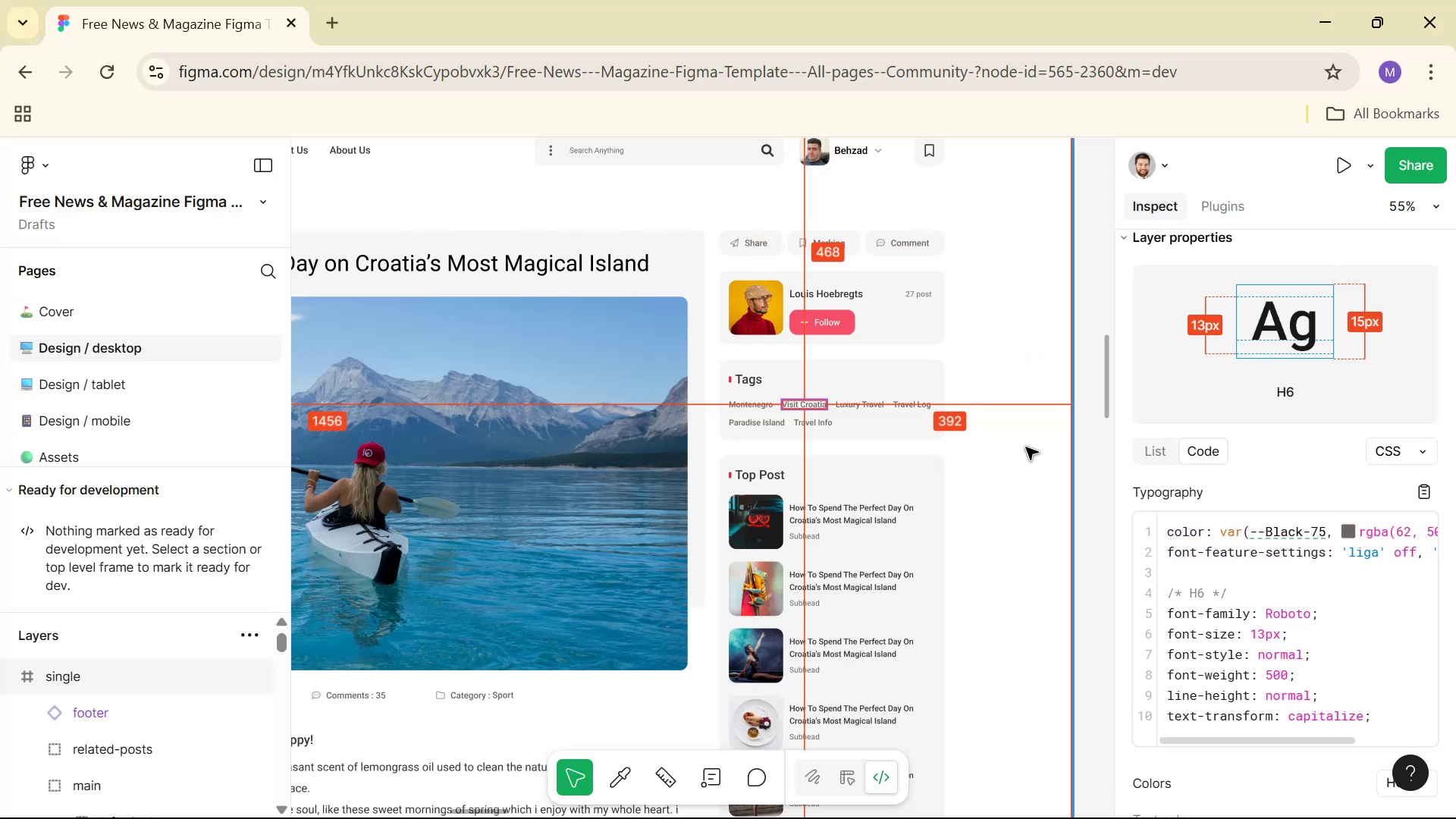 
hold_key(key=ControlLeft, duration=1.38)
left_click([833, 294])
 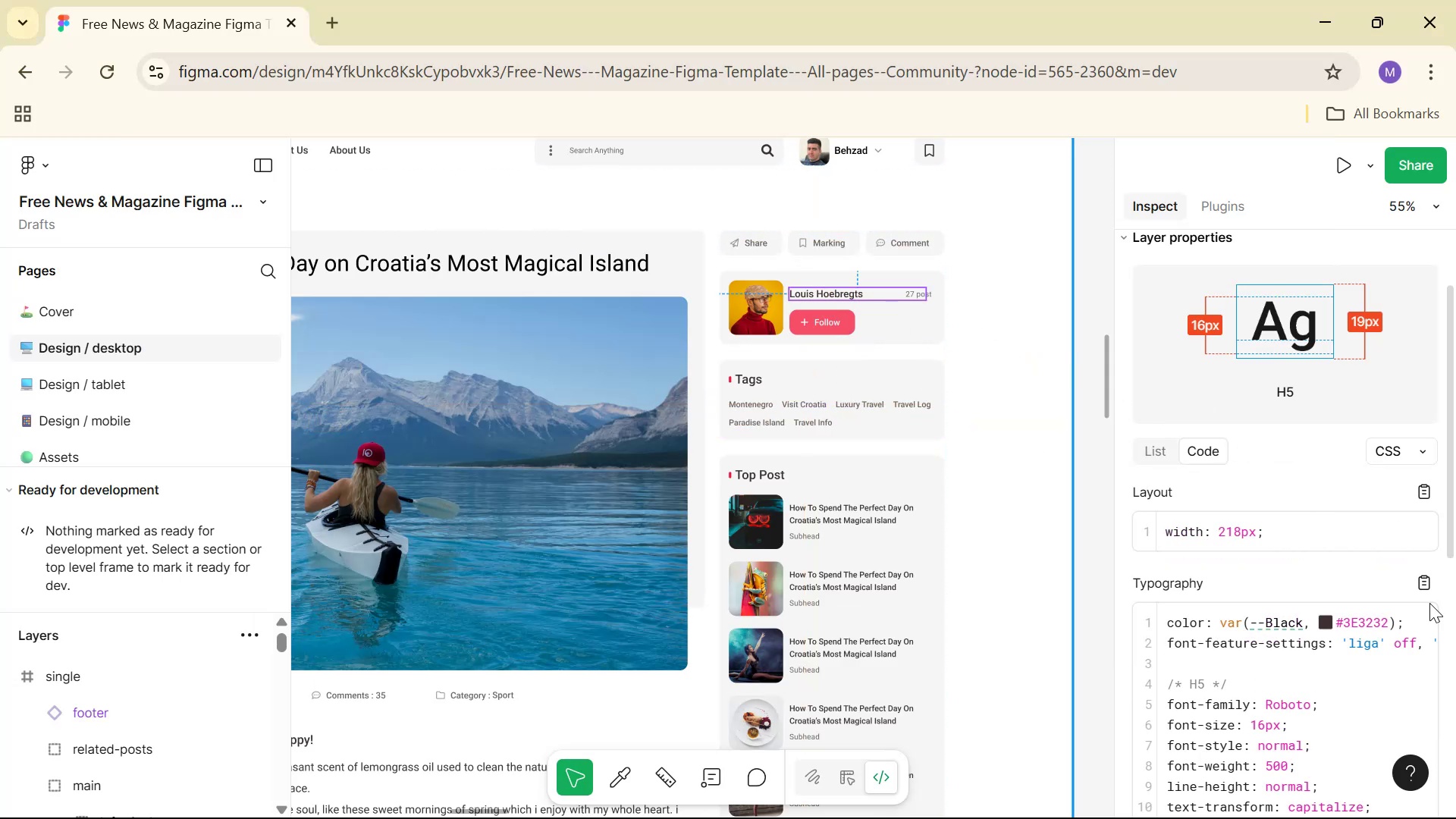 
left_click([1423, 581])
 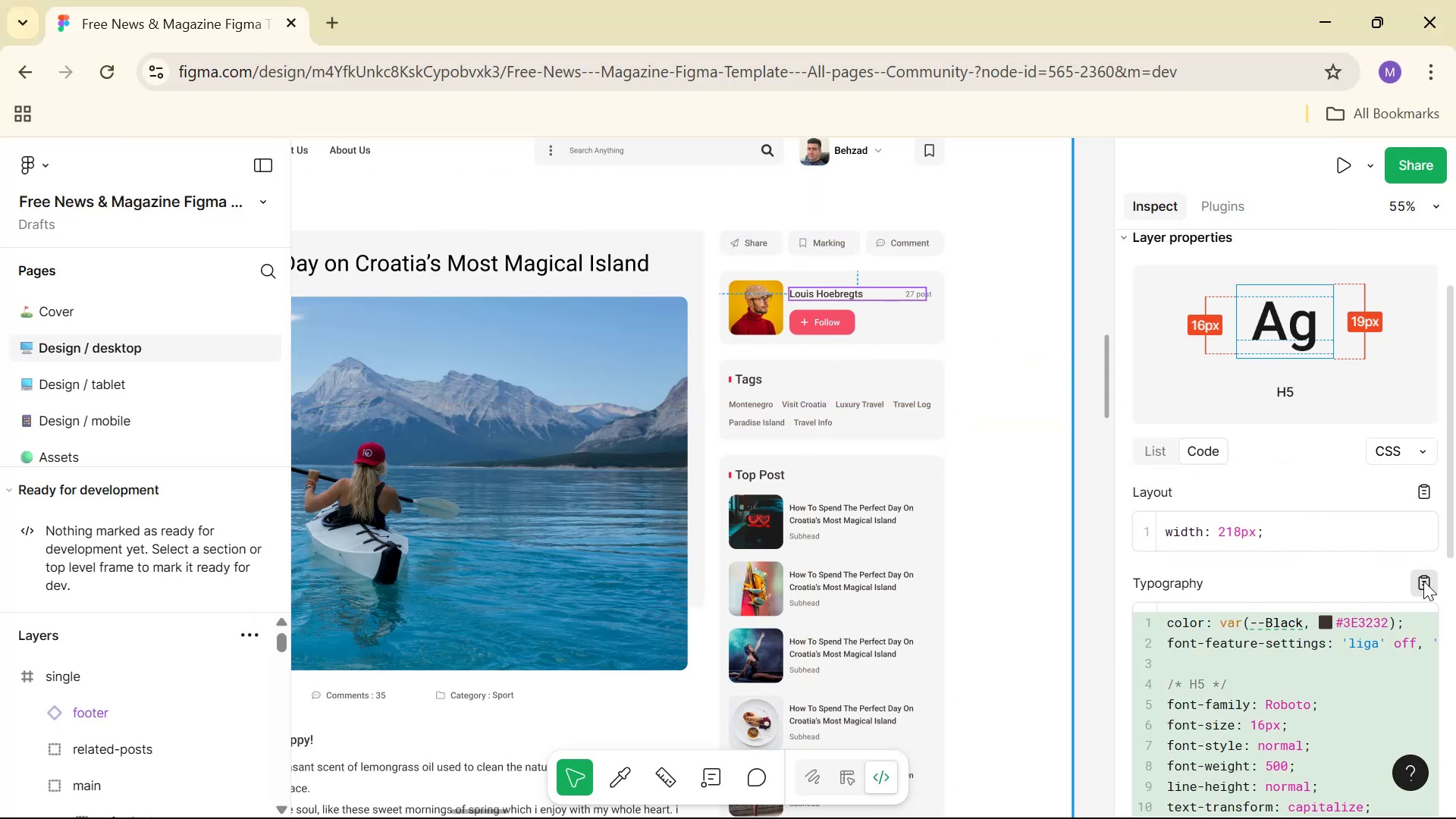 
key(Alt+AltLeft)
 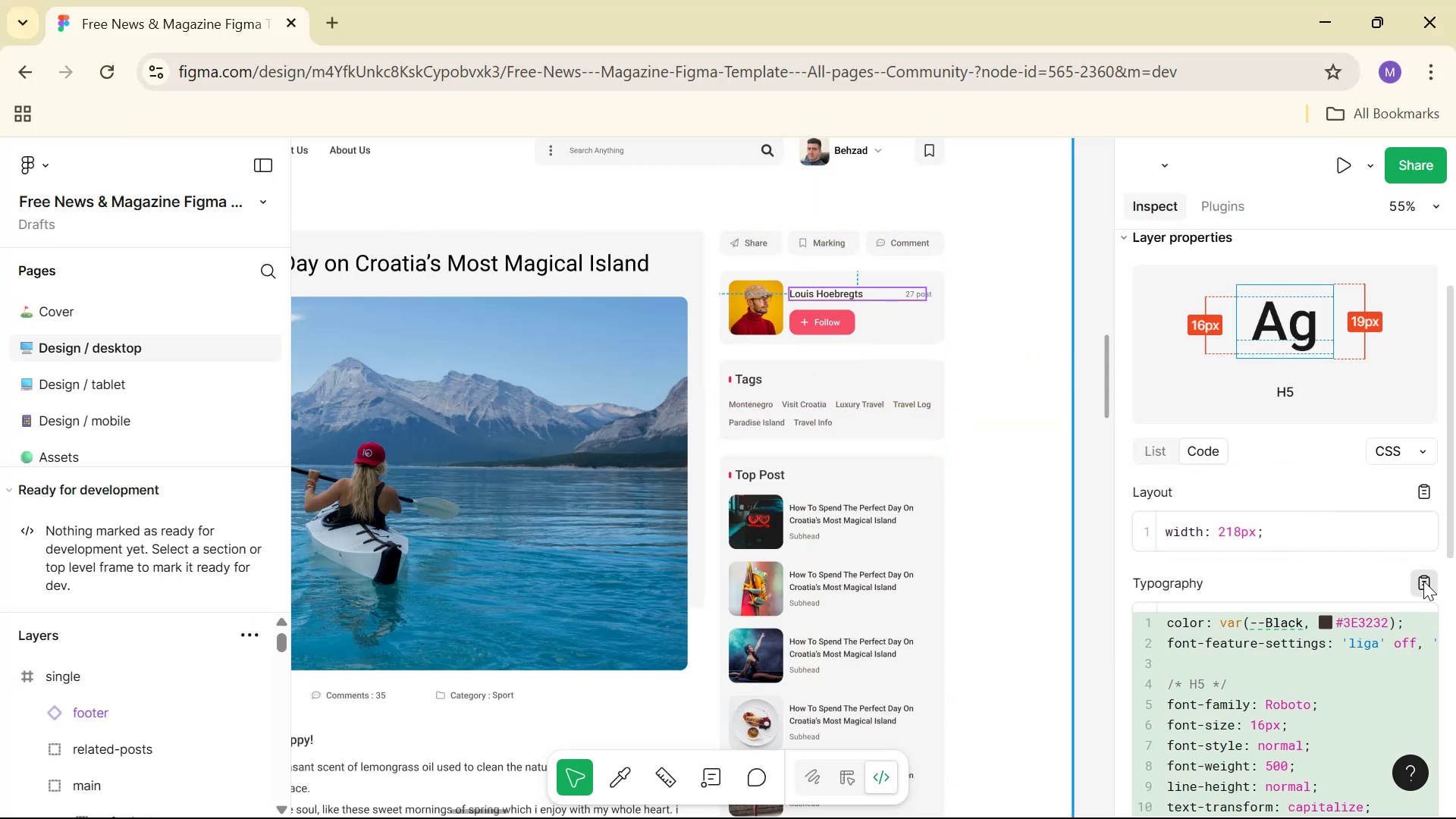 
key(Alt+Tab)
 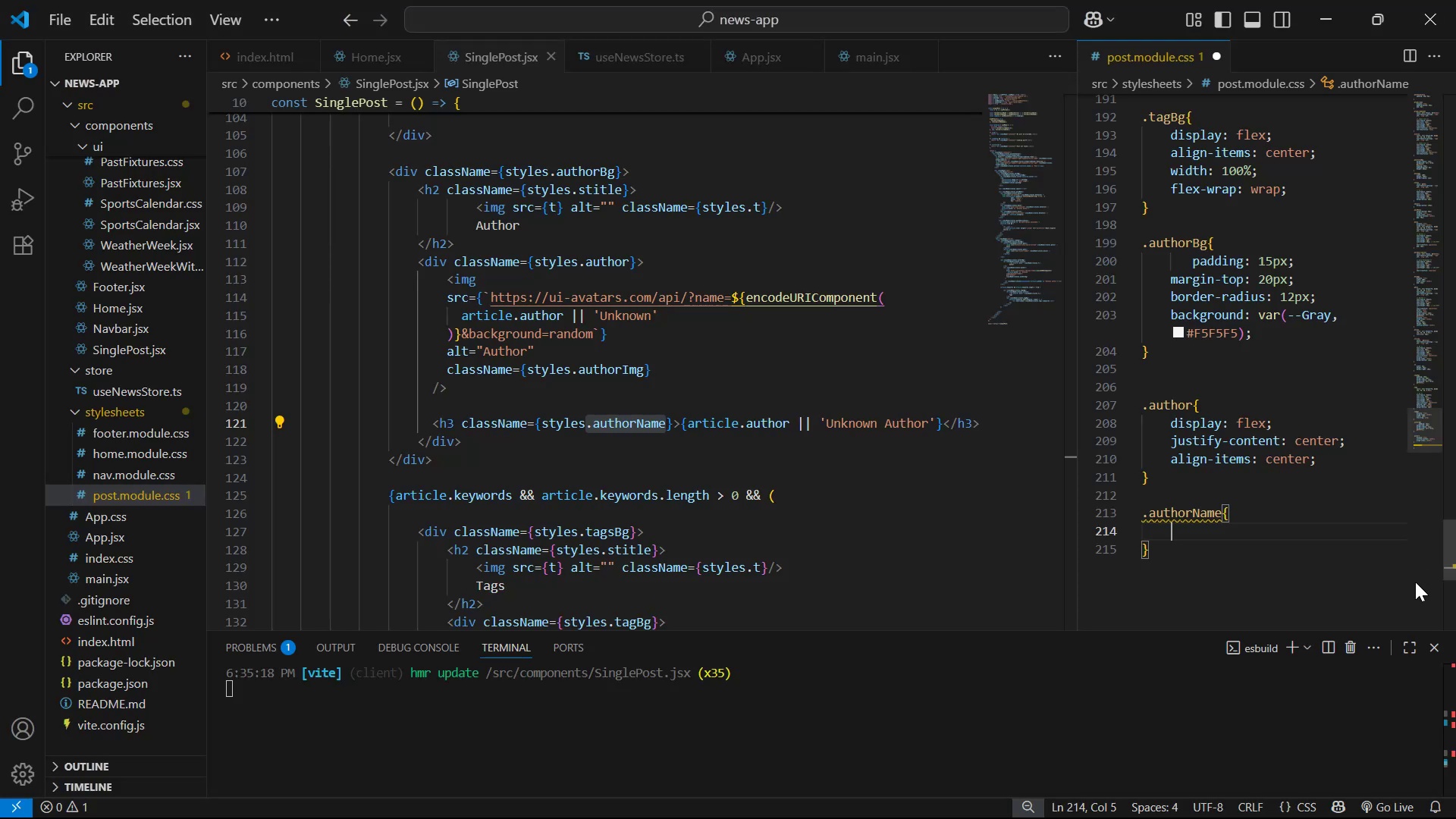 
key(Control+V)
 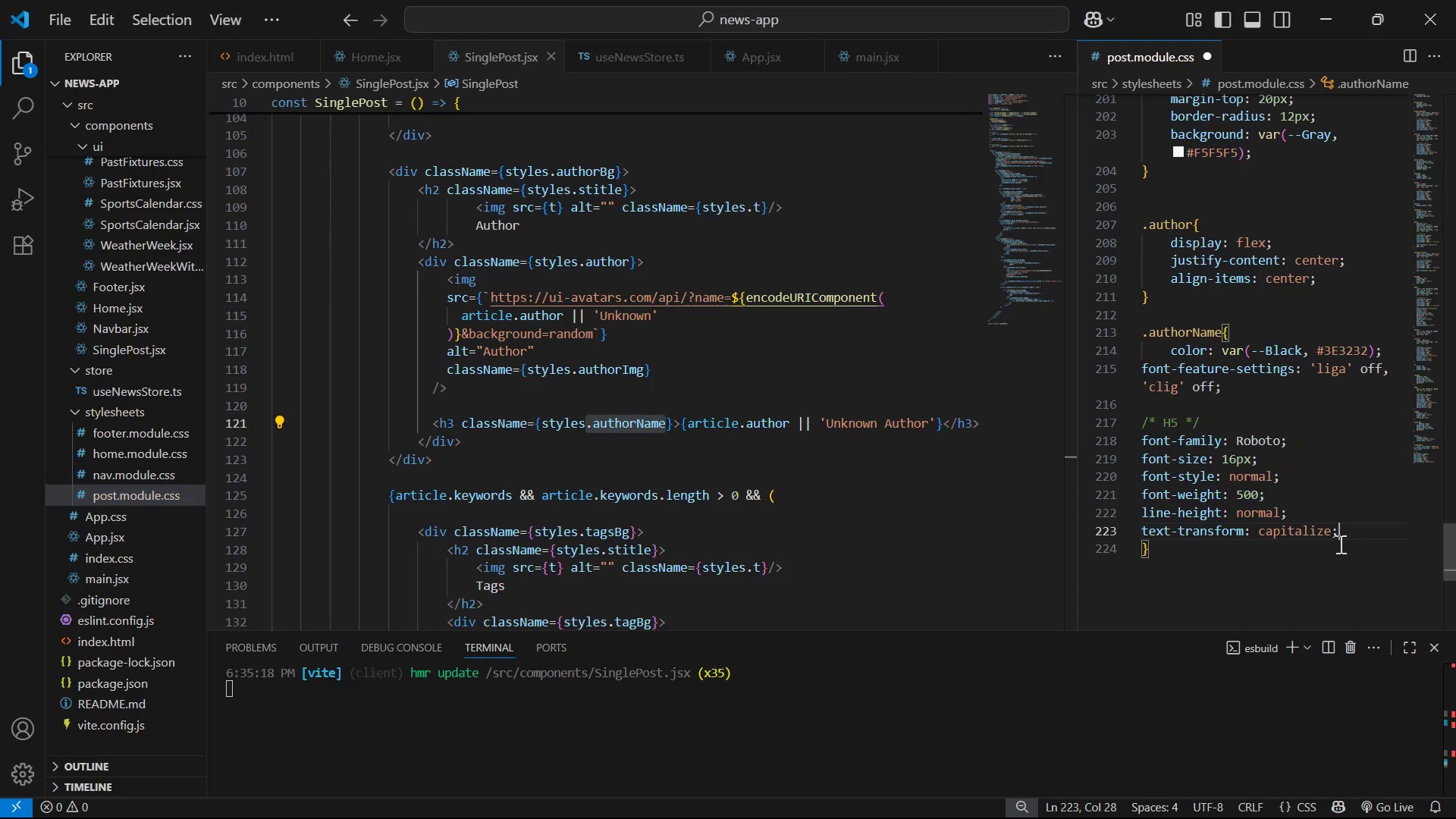 
left_click_drag(start_coordinate=[1364, 532], to_coordinate=[1109, 373])
 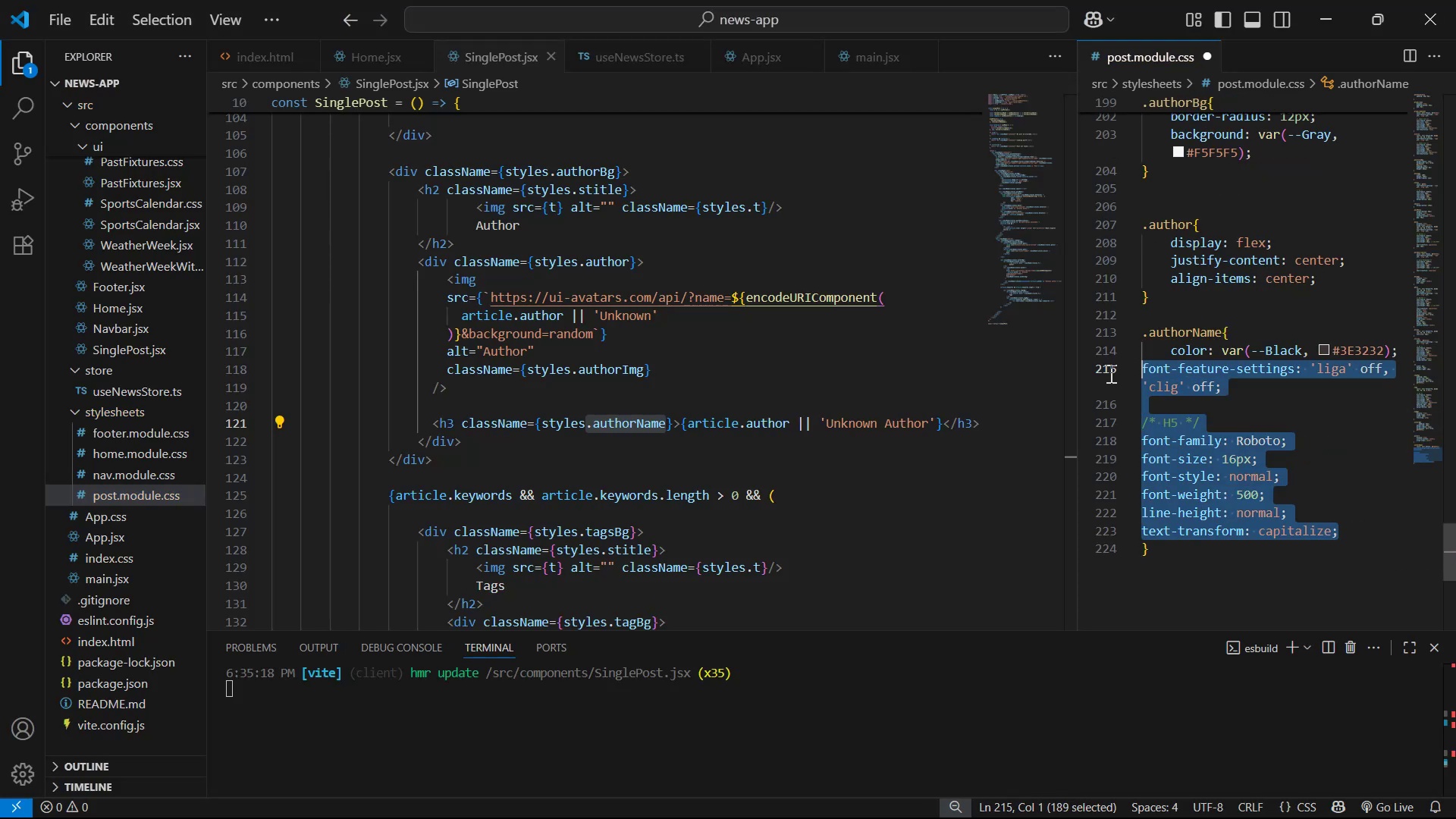 
key(Tab)
 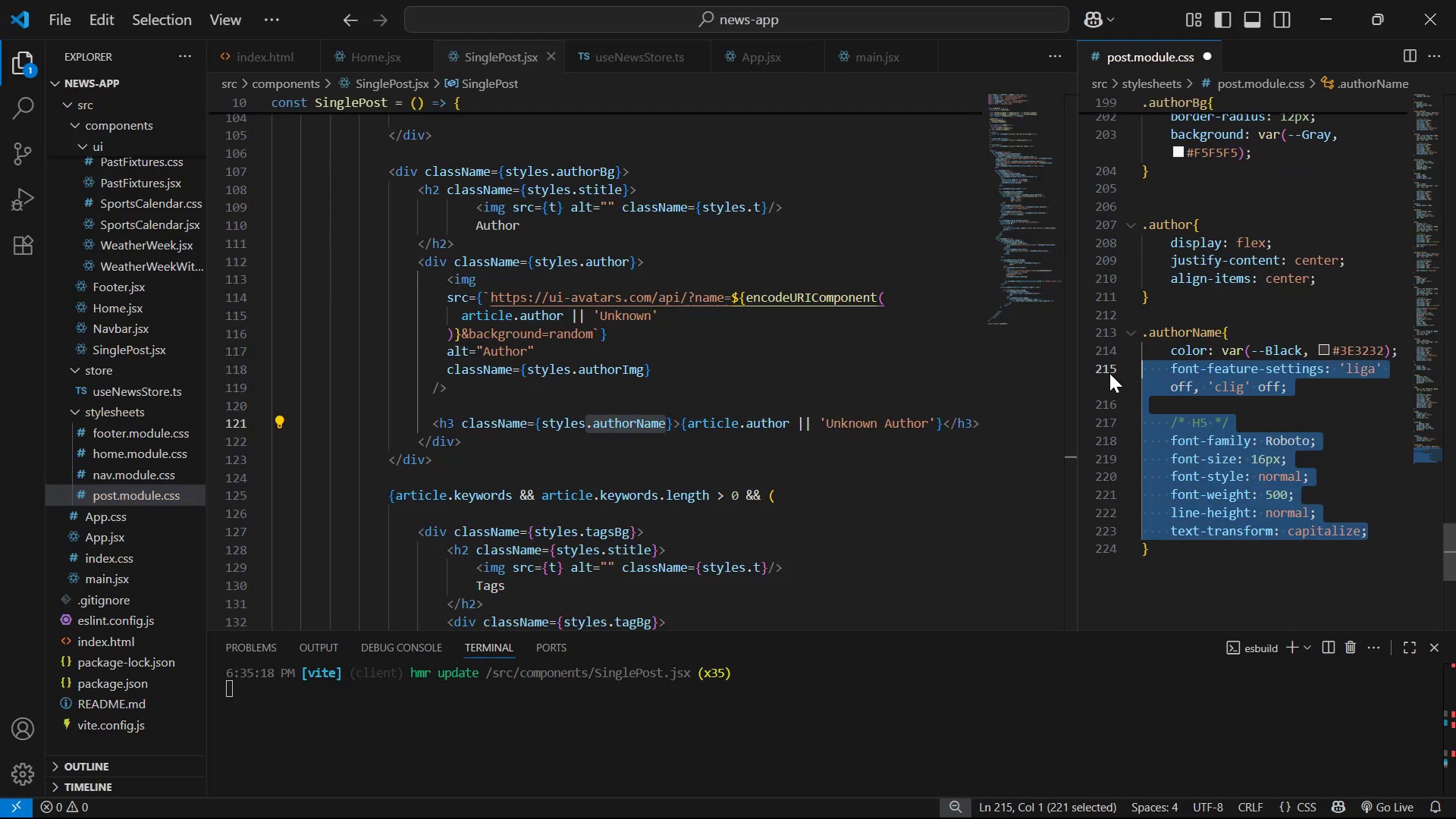 
key(Control+ControlLeft)
 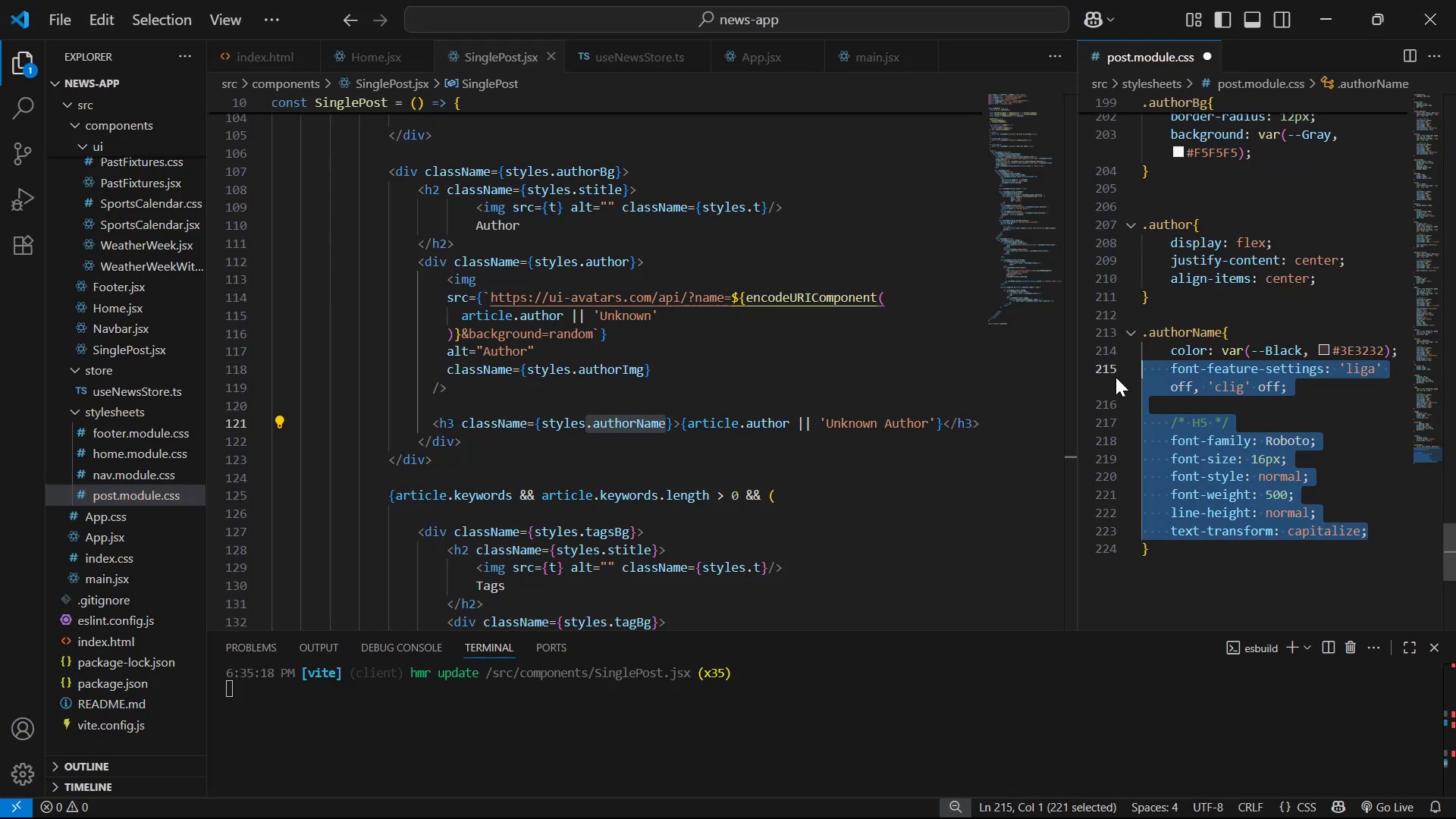 
key(Control+S)
 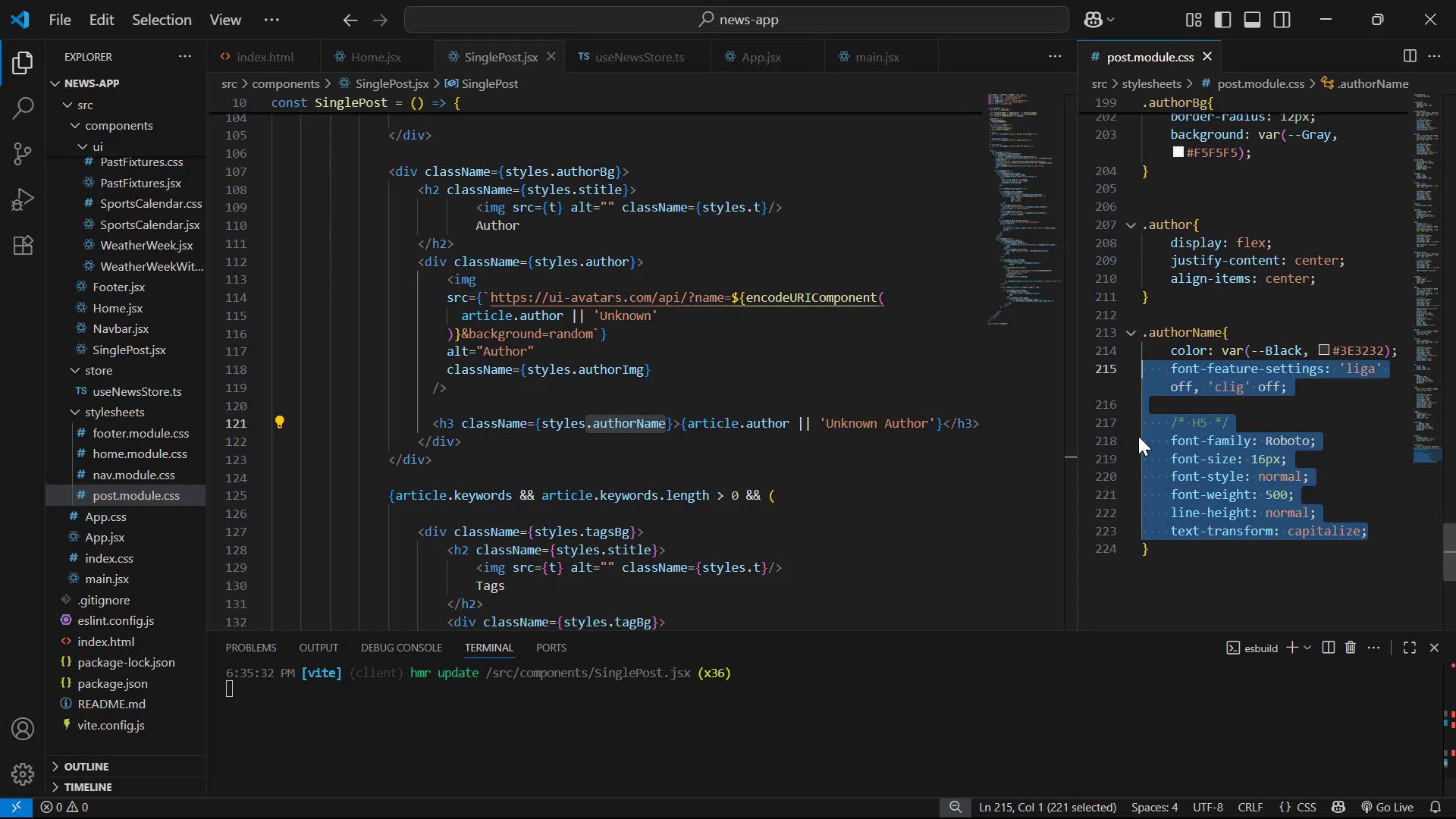 
key(Alt+Tab)
 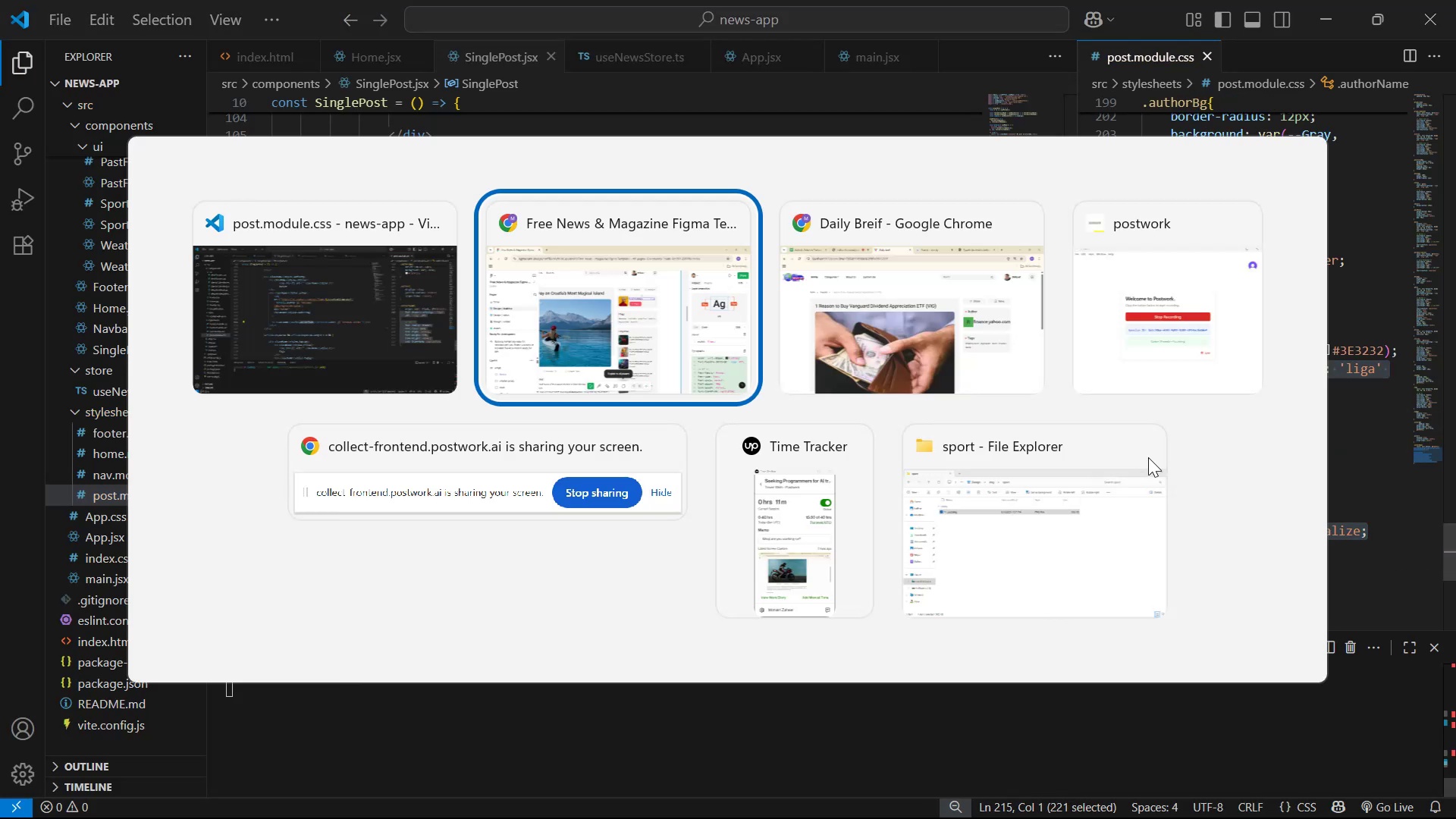 
key(Alt+Tab)
 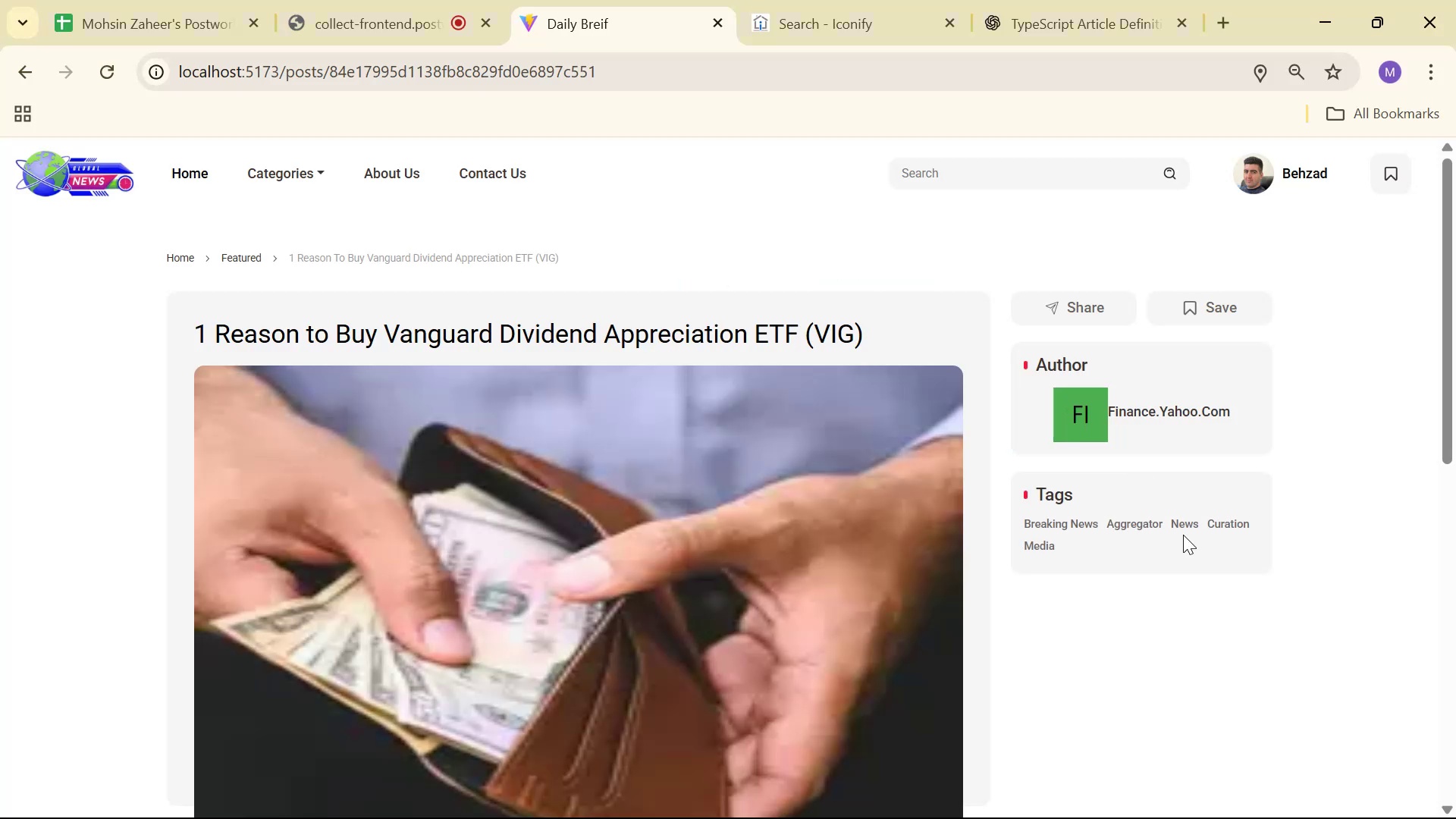 
key(Alt+AltLeft)
 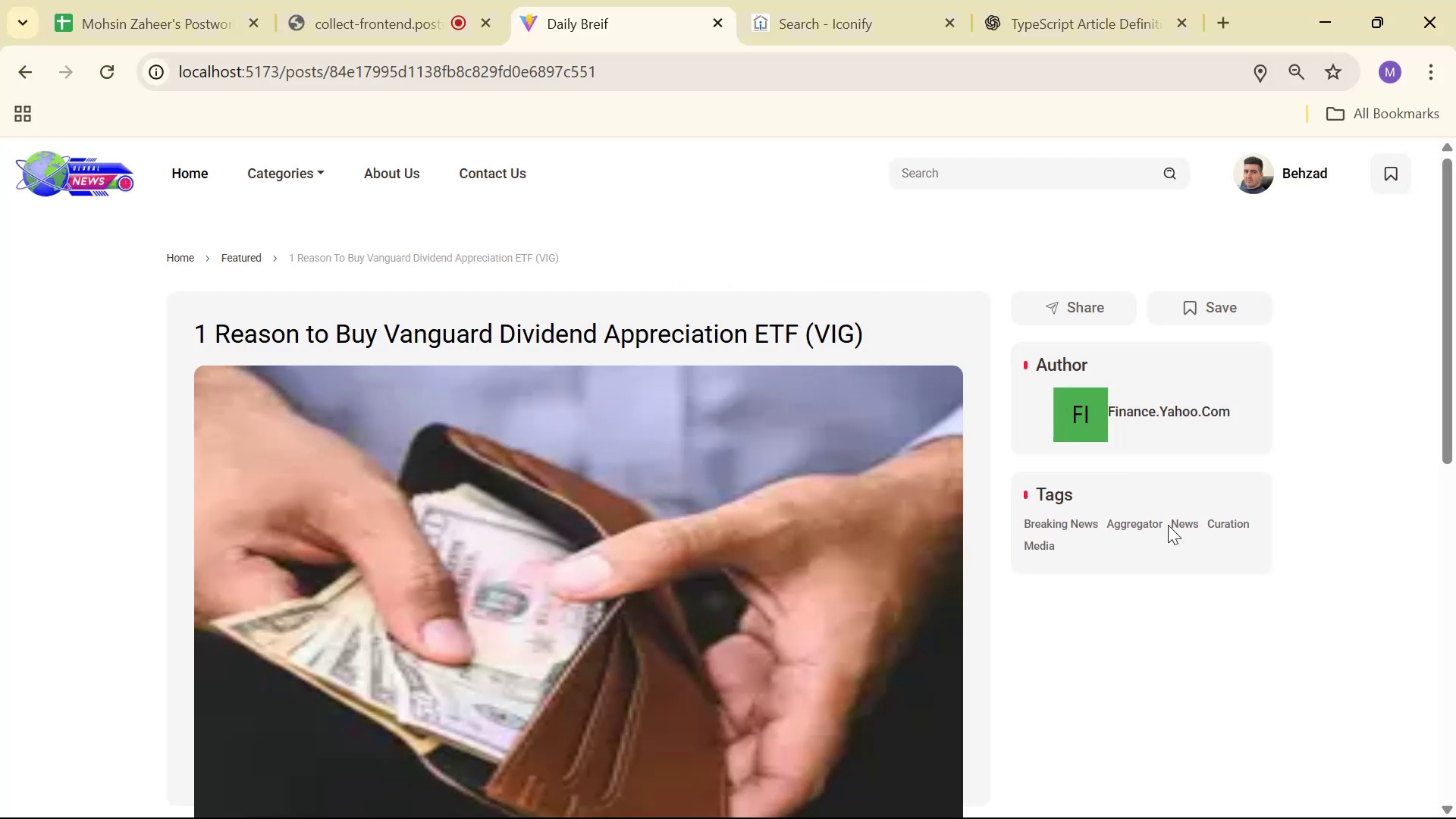 
key(Alt+Tab)
 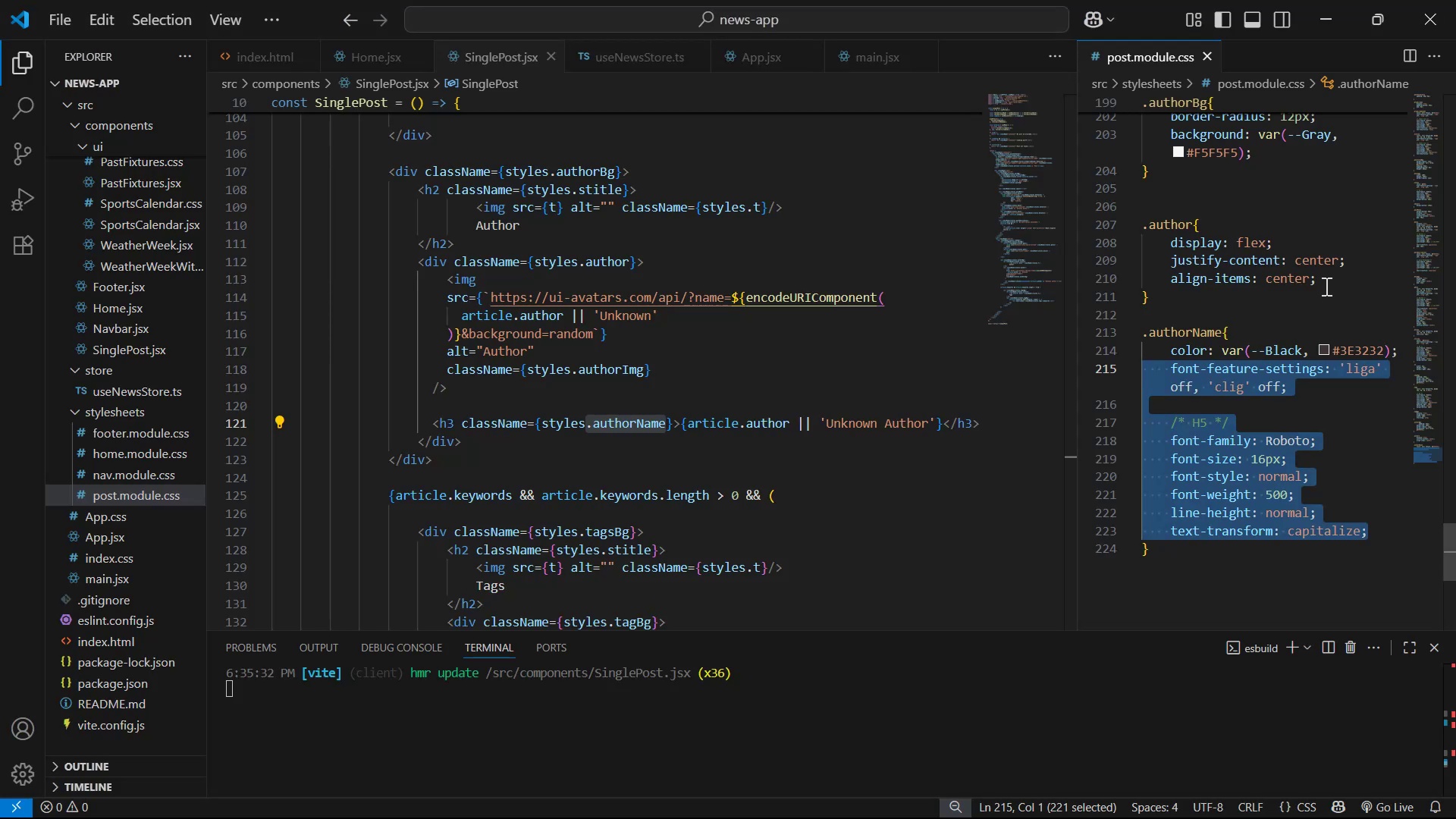 
left_click_drag(start_coordinate=[1356, 256], to_coordinate=[1357, 246])
 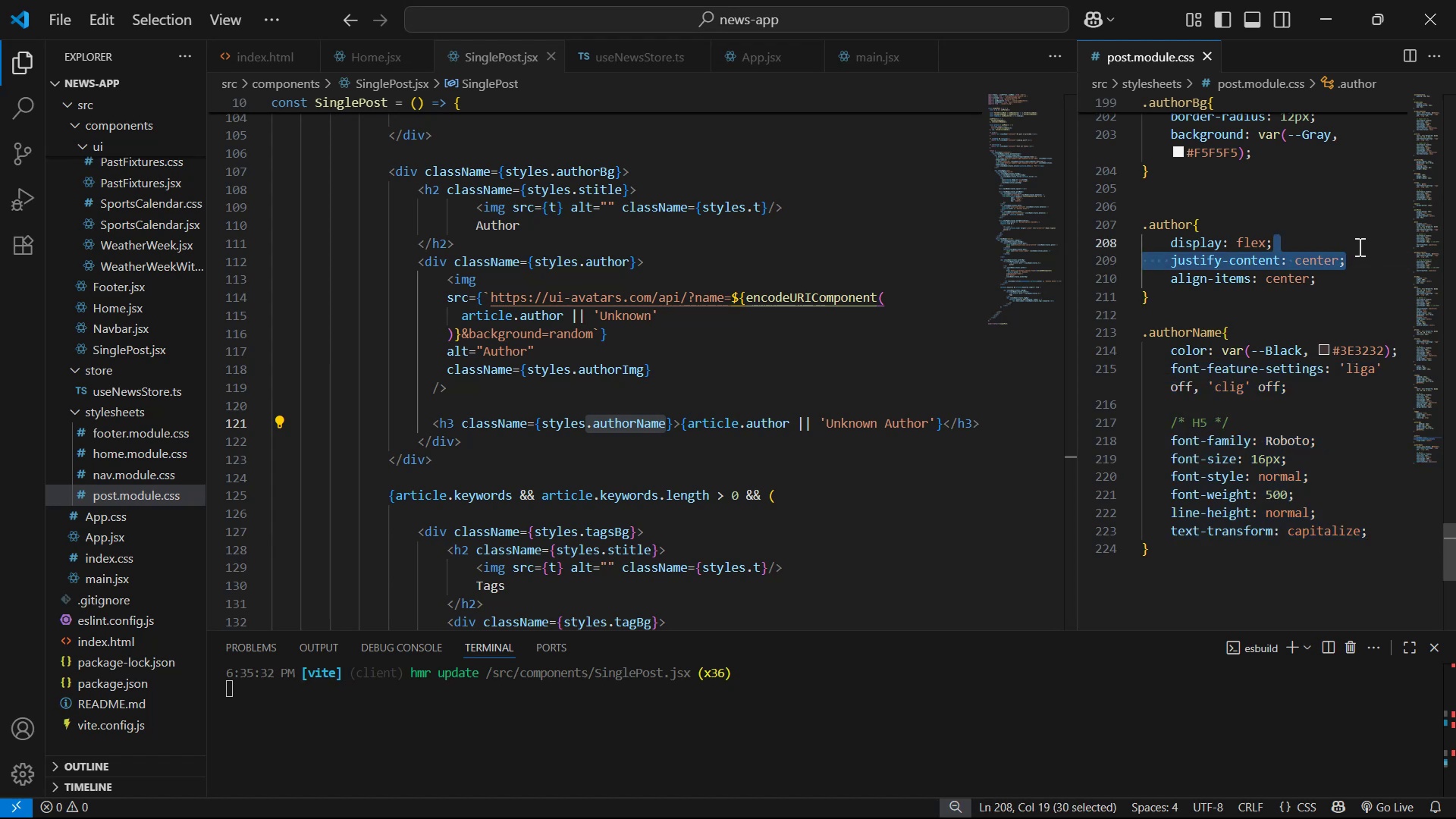 
key(Backspace)
 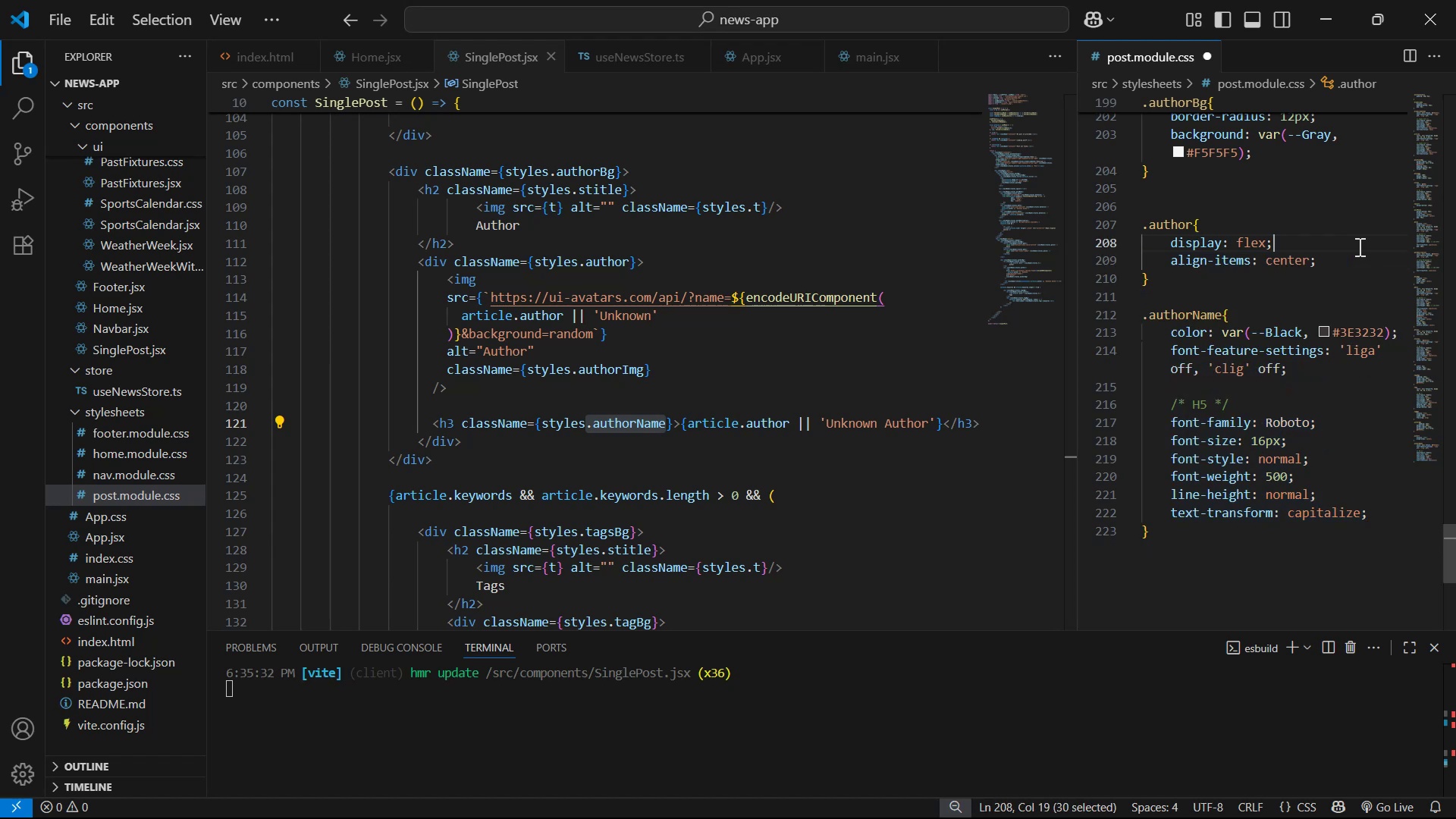 
key(Control+ControlLeft)
 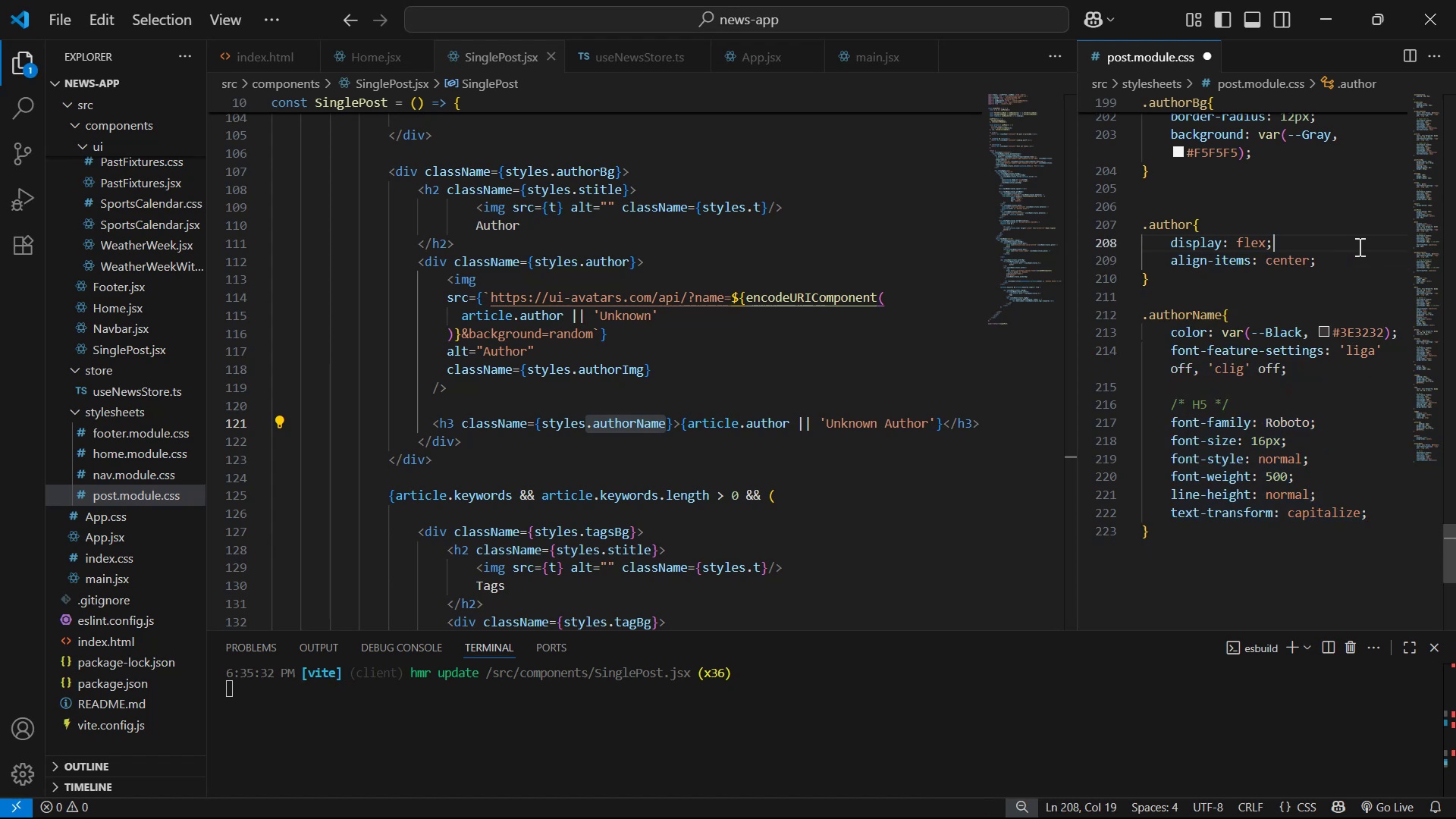 
key(Control+S)
 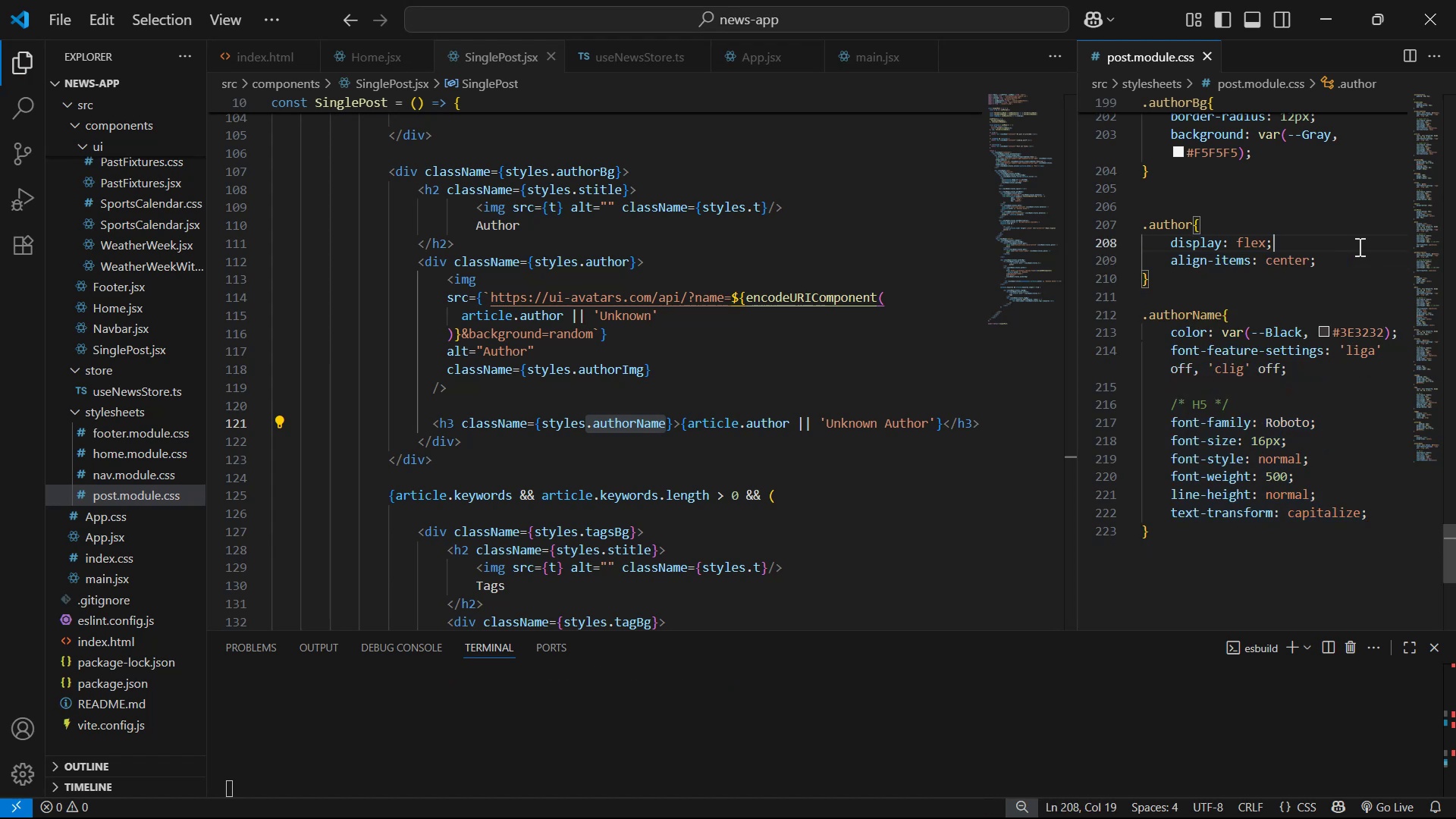 
key(Alt+AltLeft)
 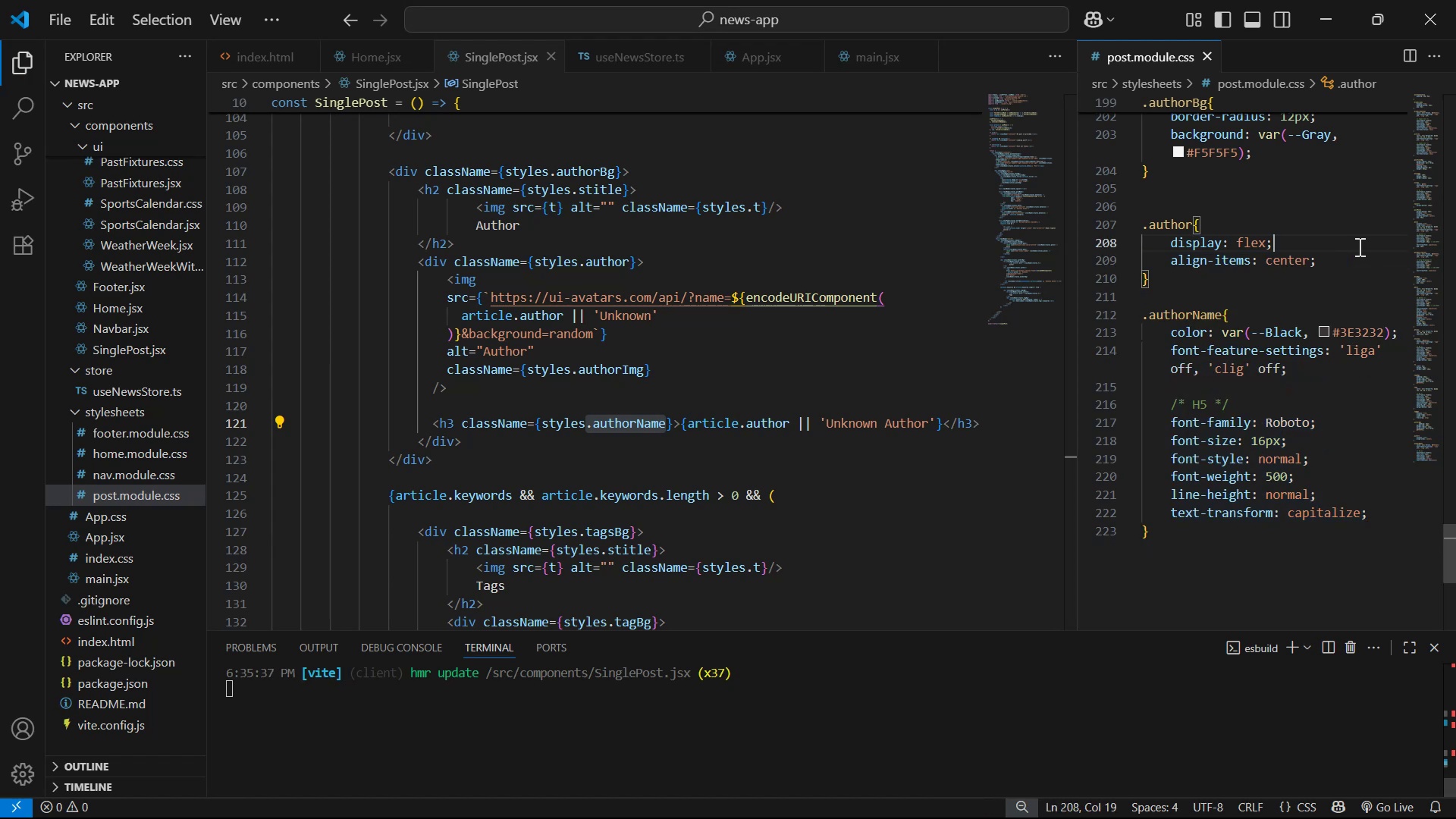 
key(Alt+Tab)
 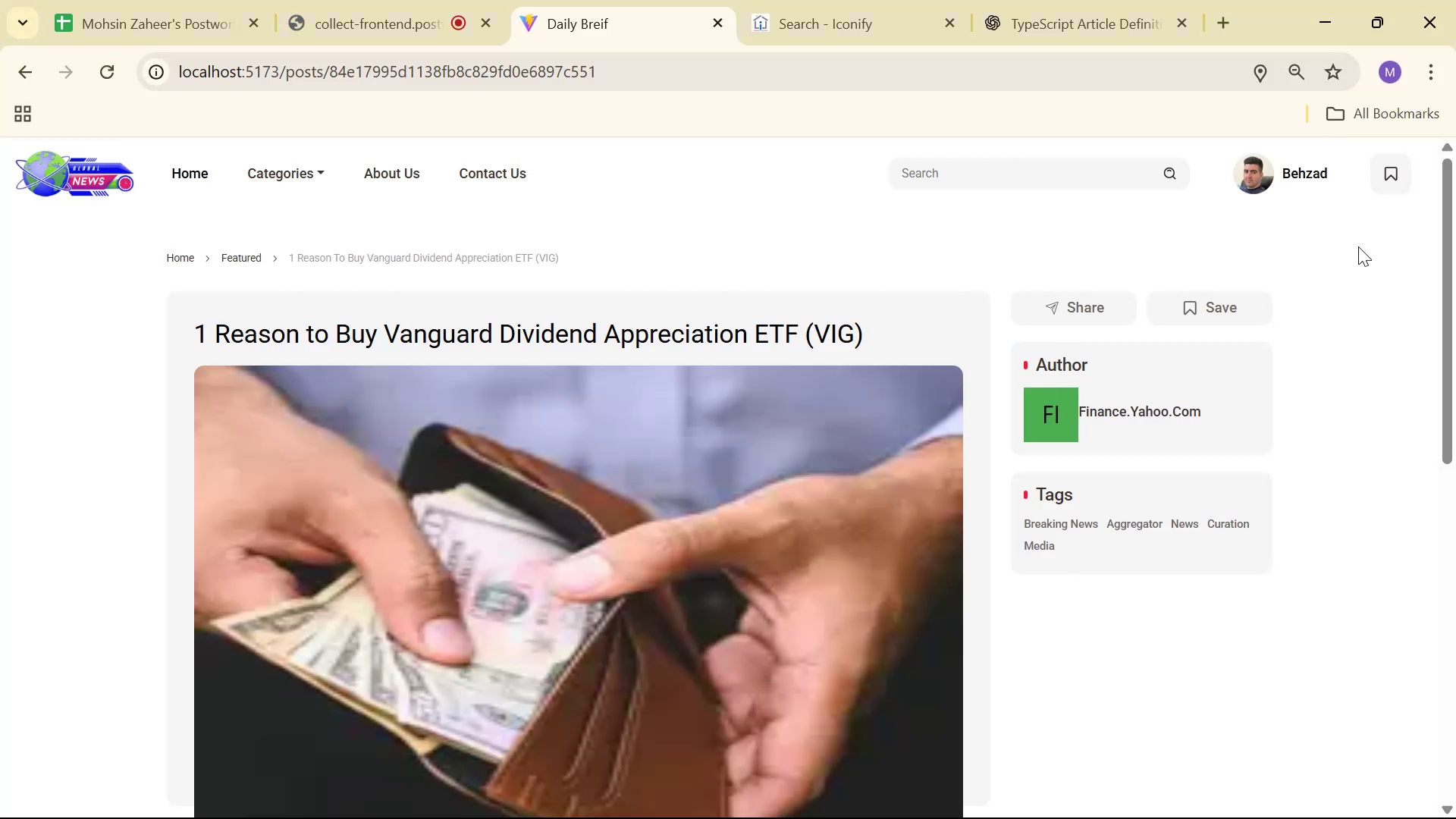 
key(Alt+AltLeft)
 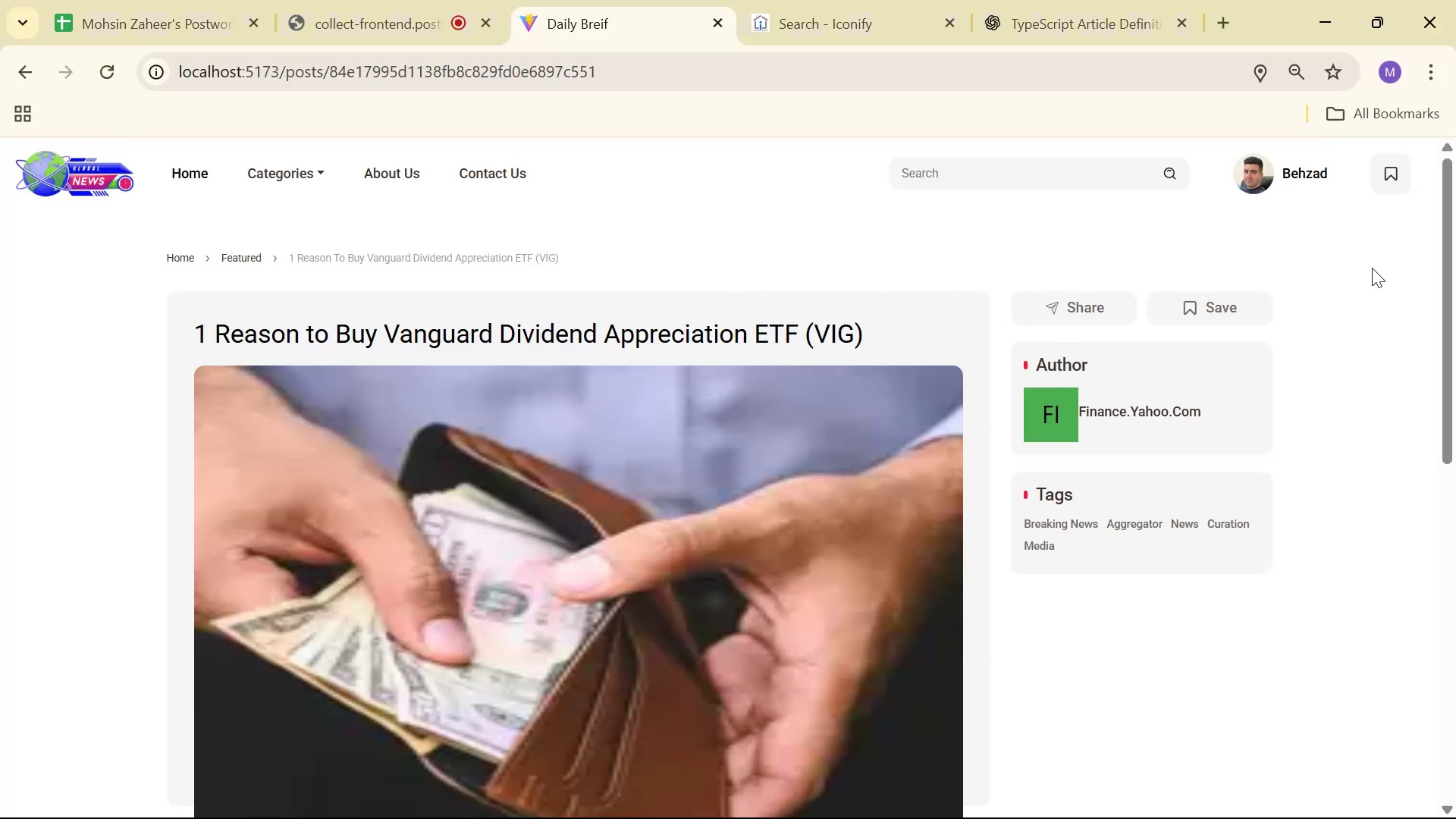 
key(Alt+Tab)
 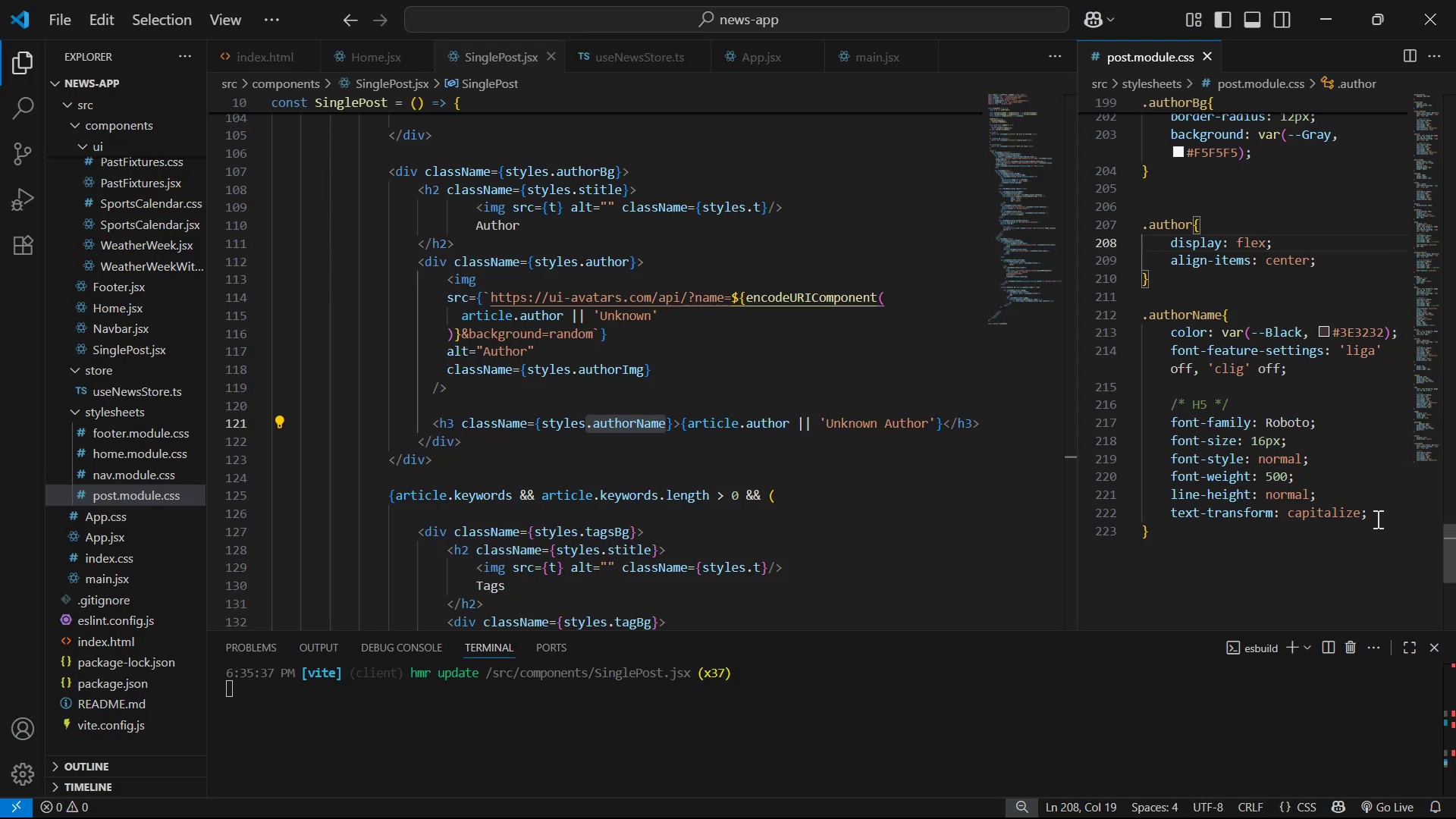 
left_click([1381, 513])
 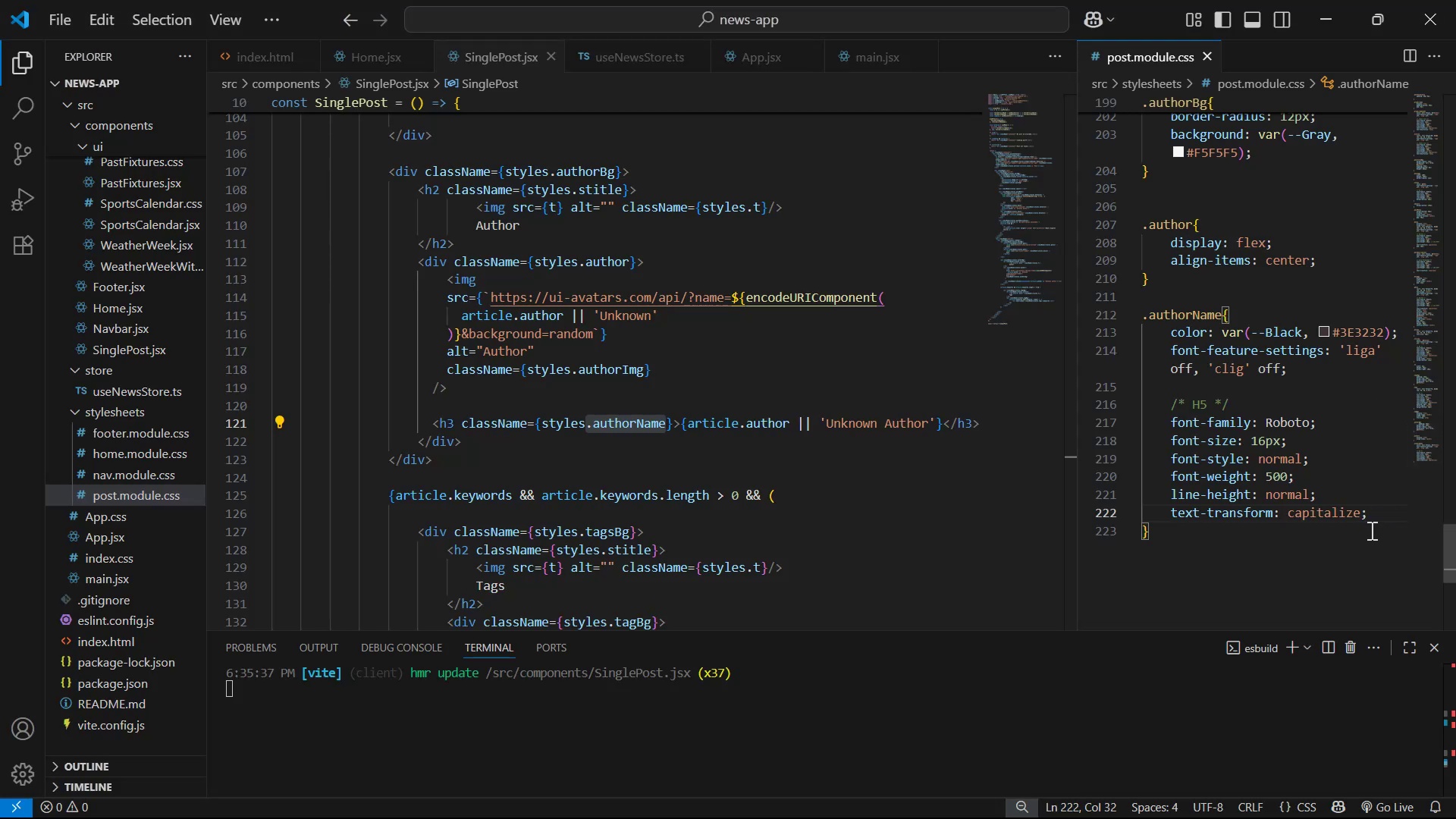 
key(Enter)
 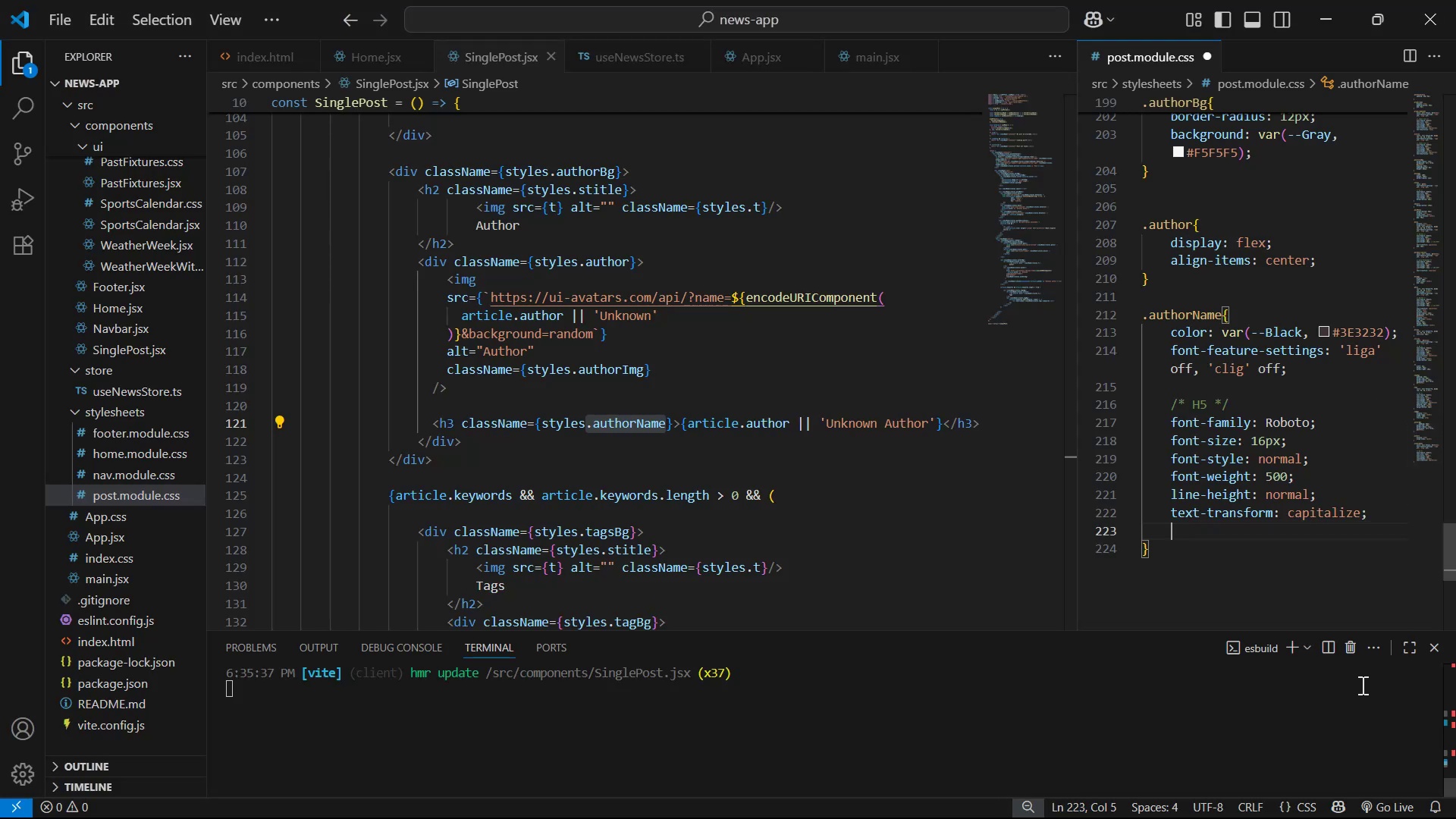 
type(ma)
 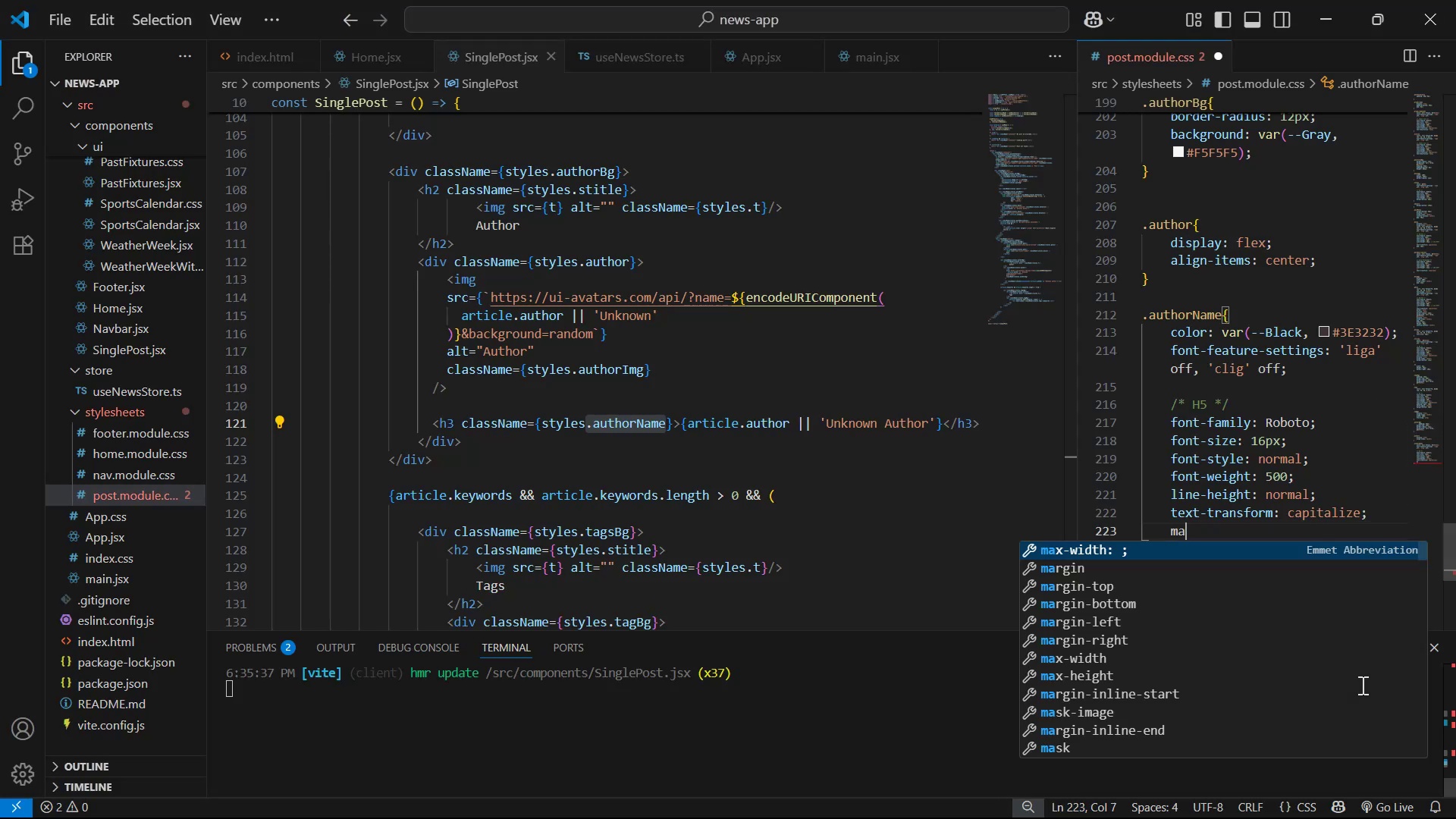 
key(ArrowDown)
 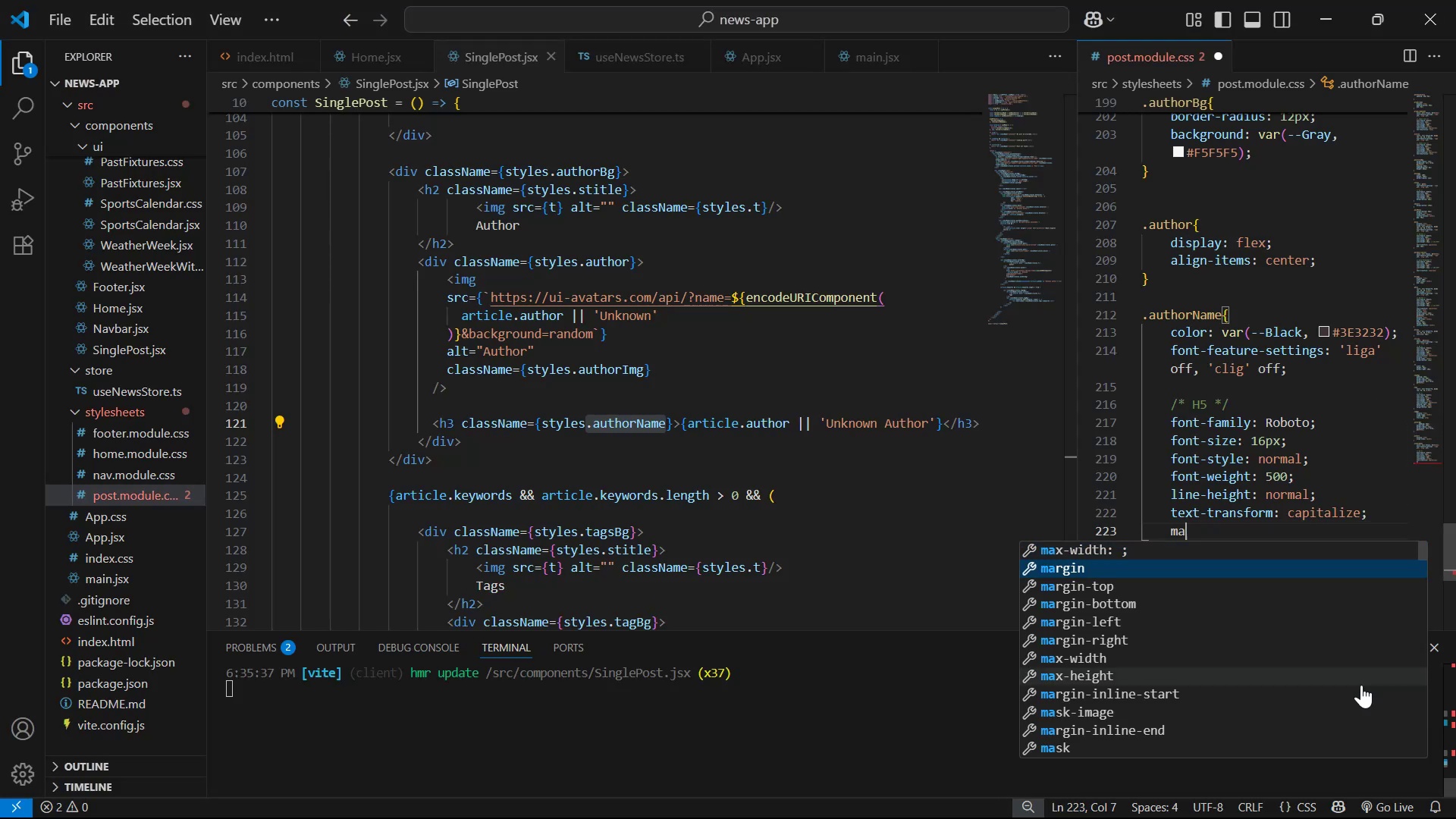 
key(ArrowDown)
 